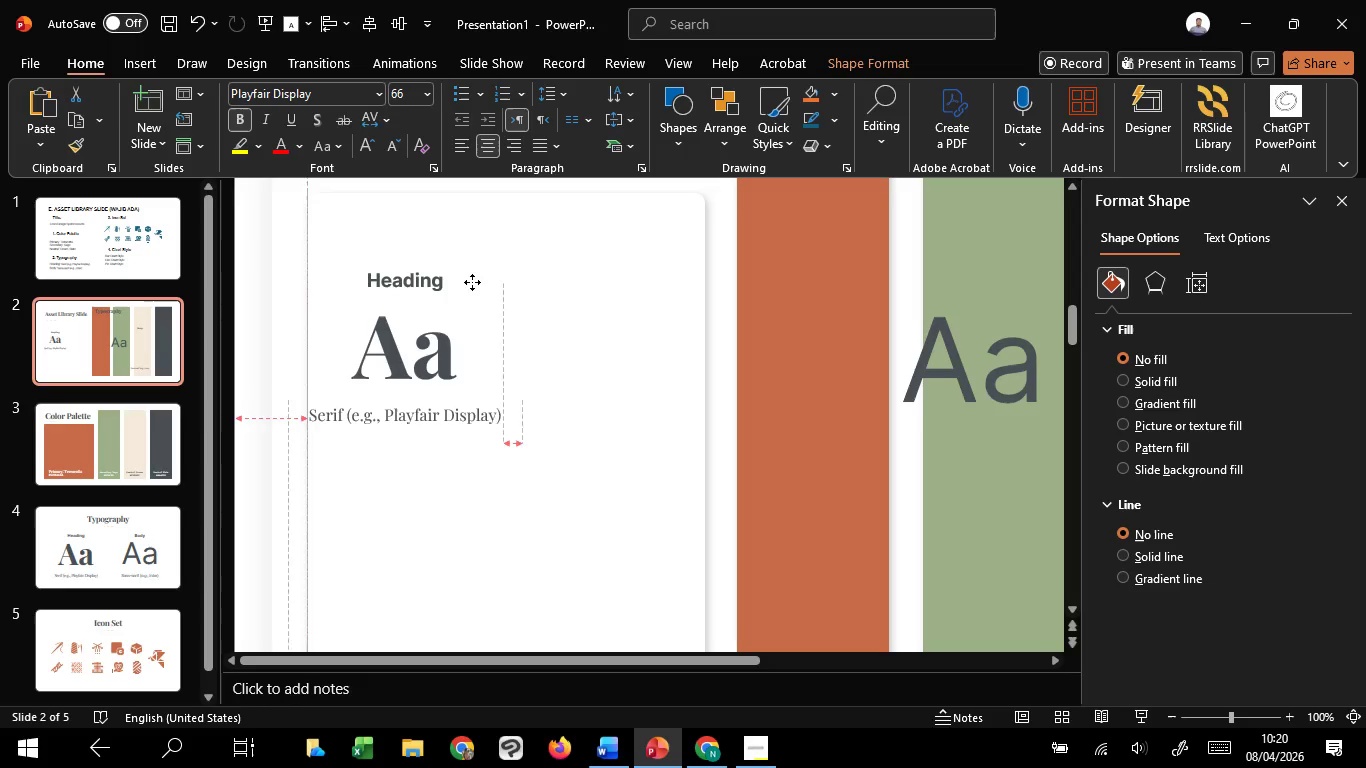 
hold_key(key=ShiftLeft, duration=1.5)
 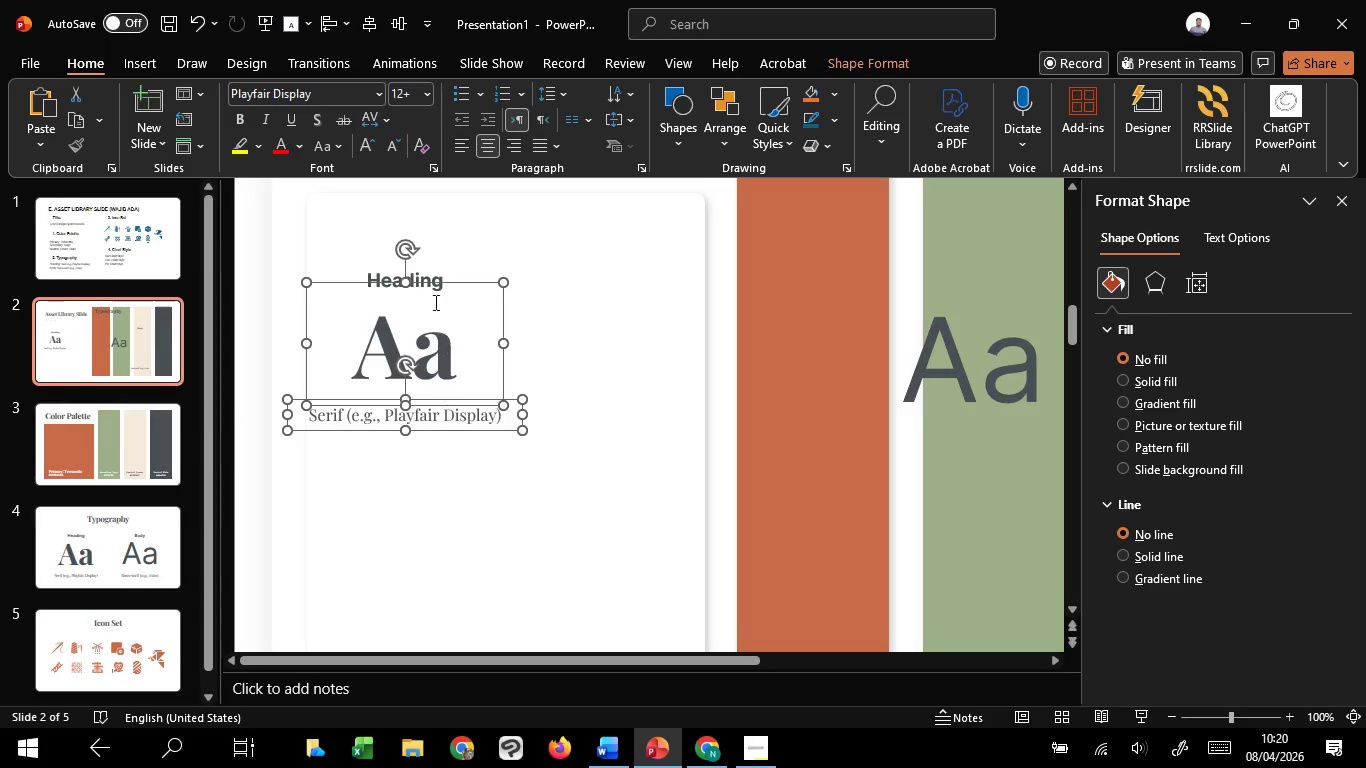 
hold_key(key=ShiftLeft, duration=1.51)
left_click([451, 421])
 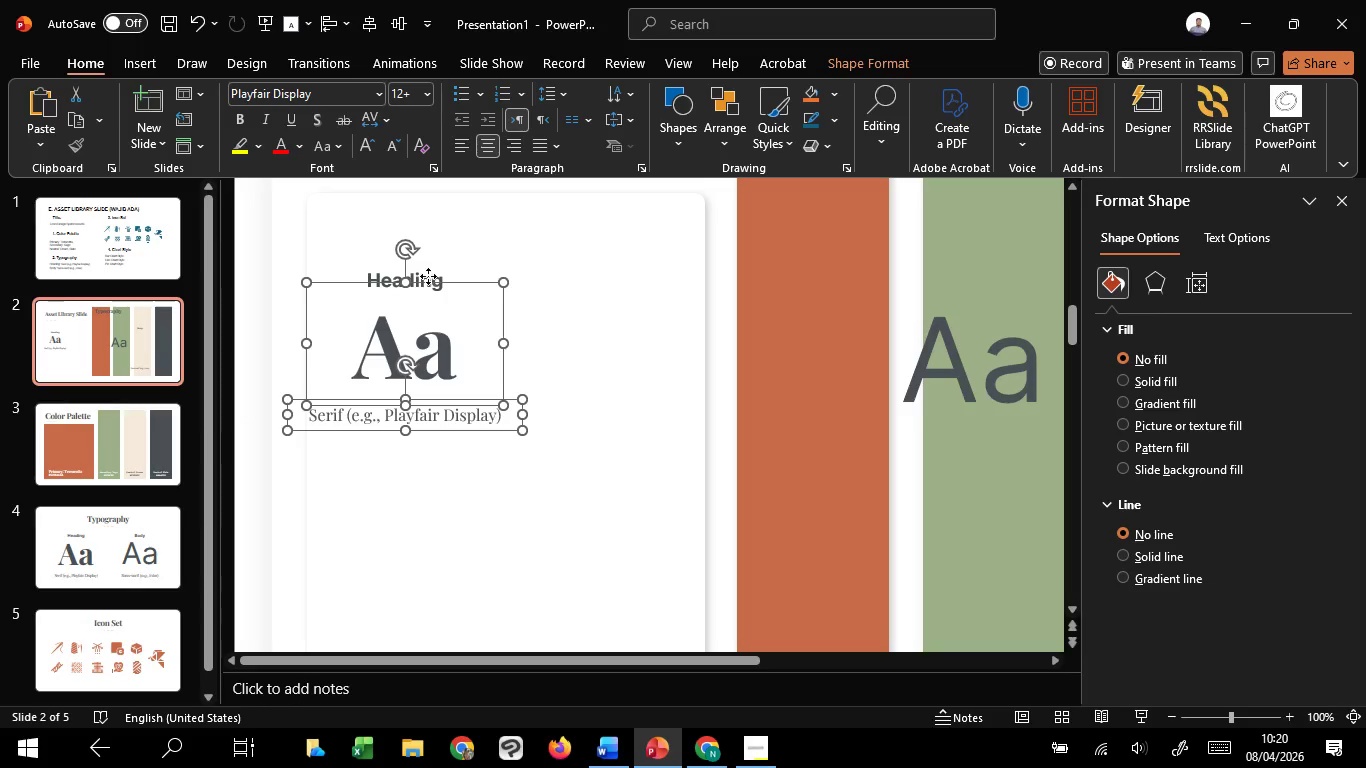 
left_click([428, 276])
 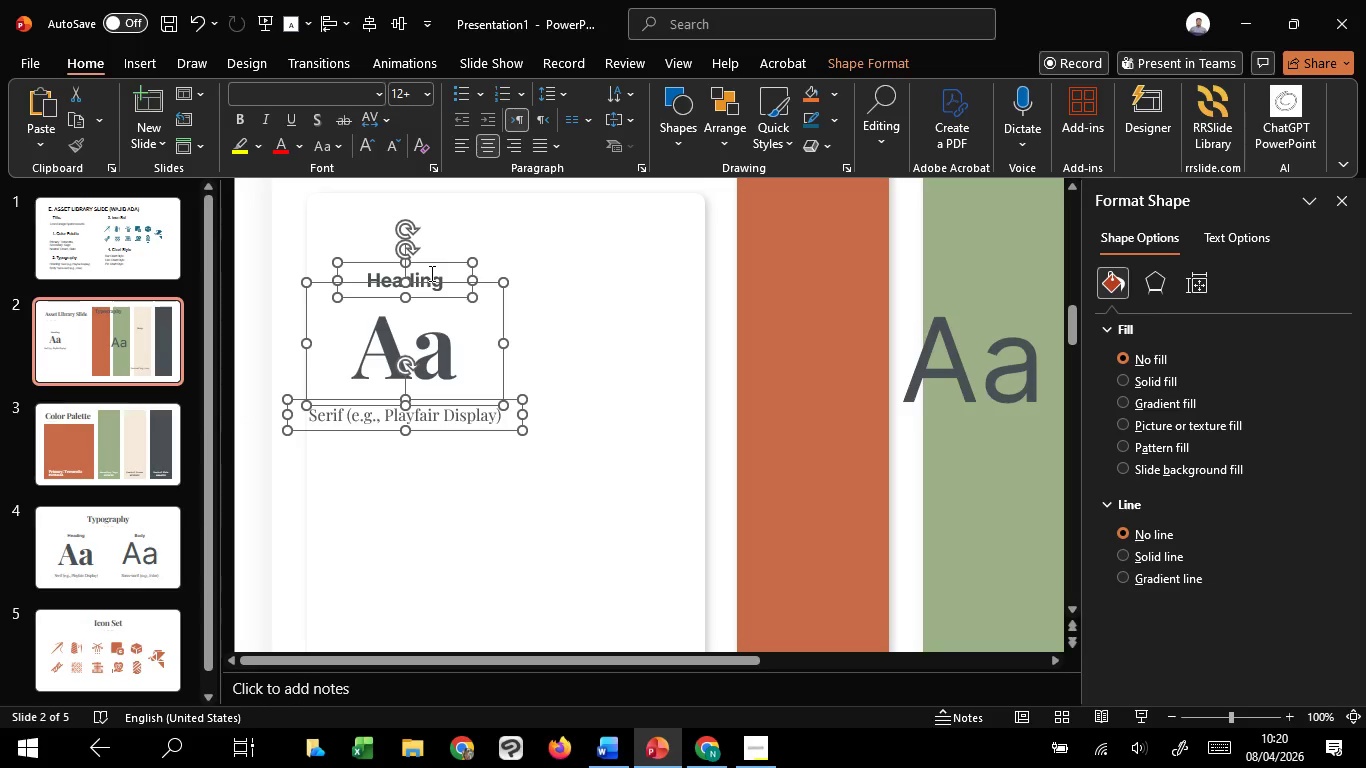 
hold_key(key=ShiftLeft, duration=1.5)
left_click_drag(start_coordinate=[438, 266], to_coordinate=[451, 262])
 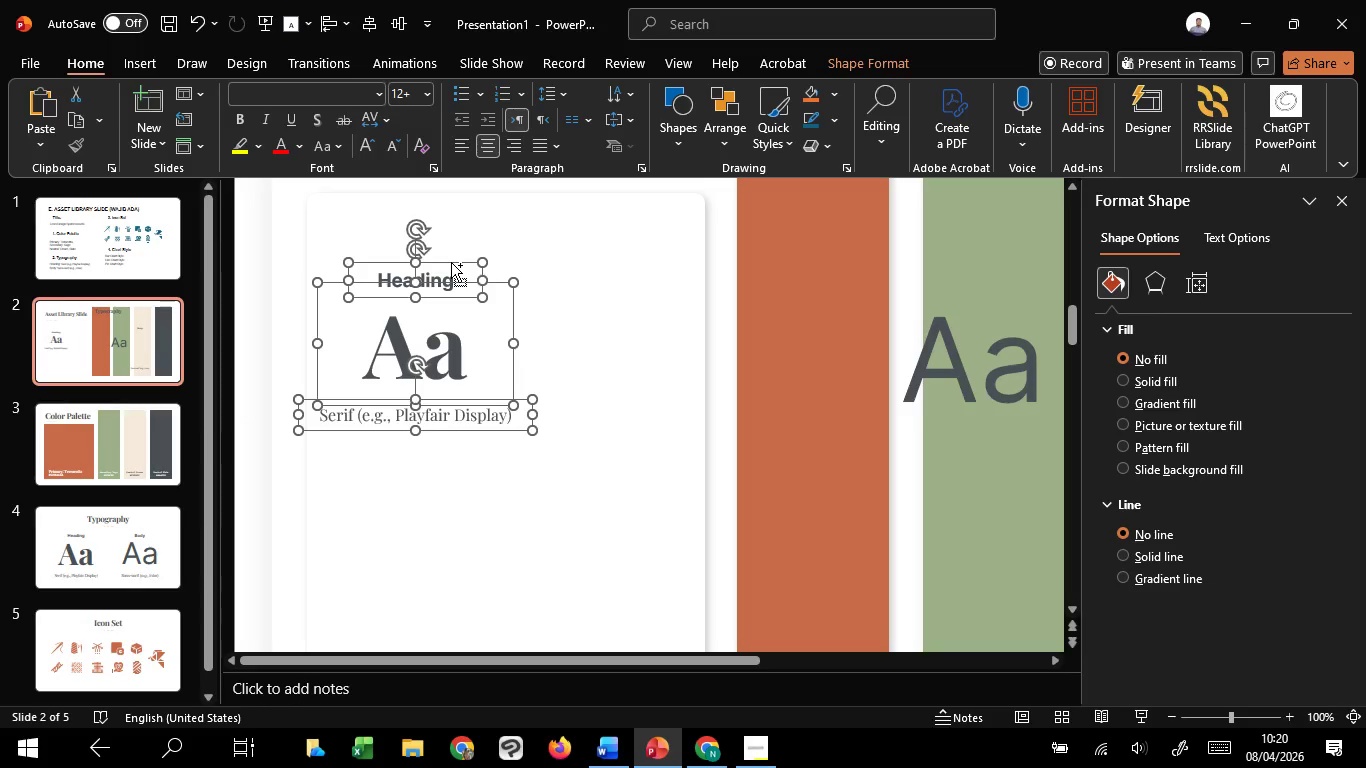 
hold_key(key=ShiftLeft, duration=1.31)
 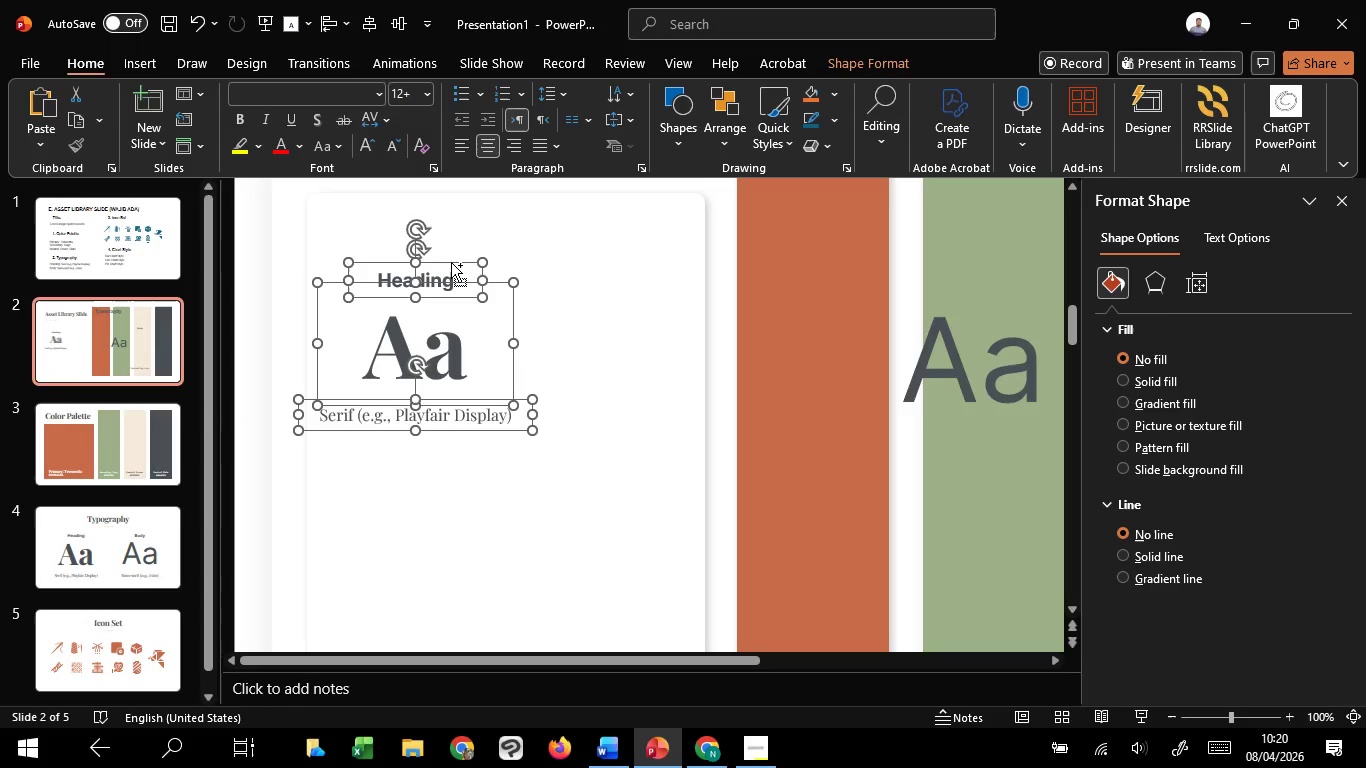 
hold_key(key=ControlLeft, duration=7.05)
hold_key(key=ShiftLeft, duration=6.81)
left_click_drag(start_coordinate=[451, 262], to_coordinate=[658, 268])
 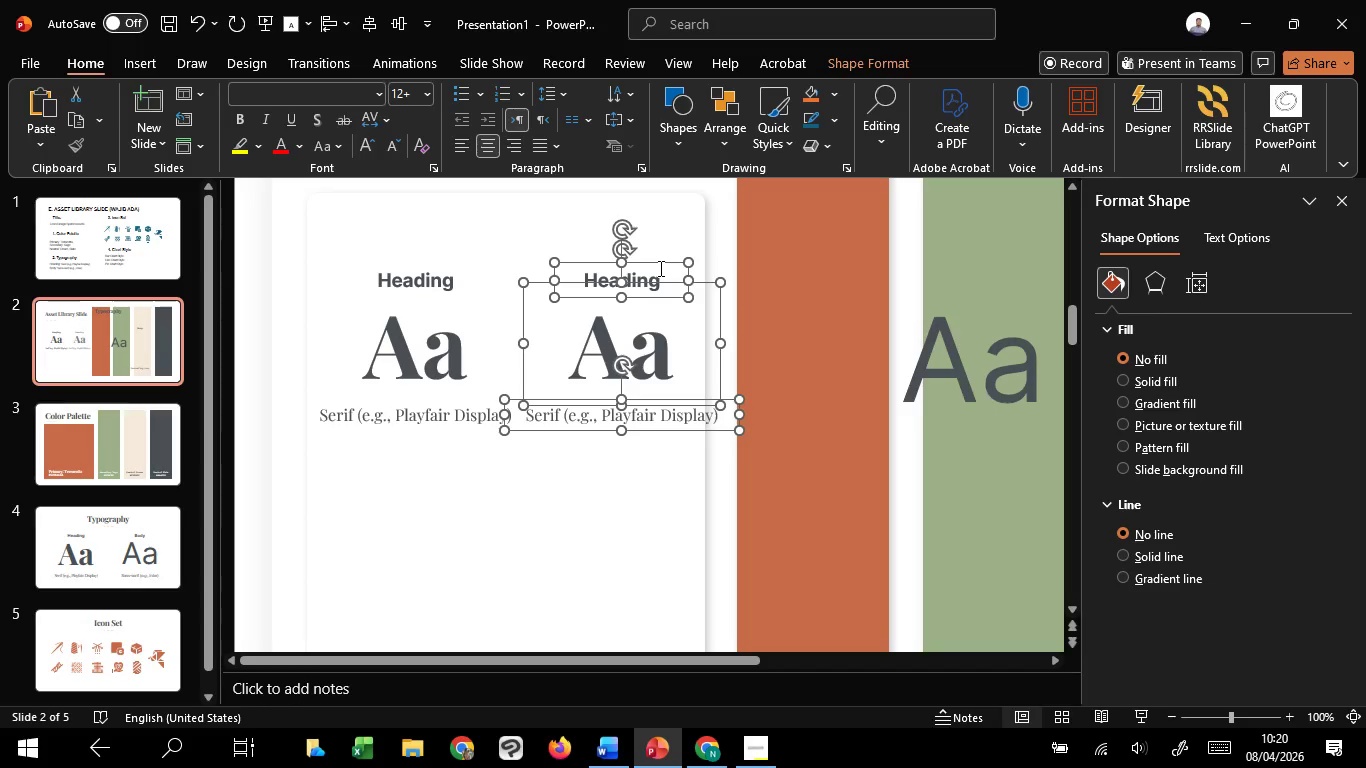 
hold_key(key=C, duration=1.52)
 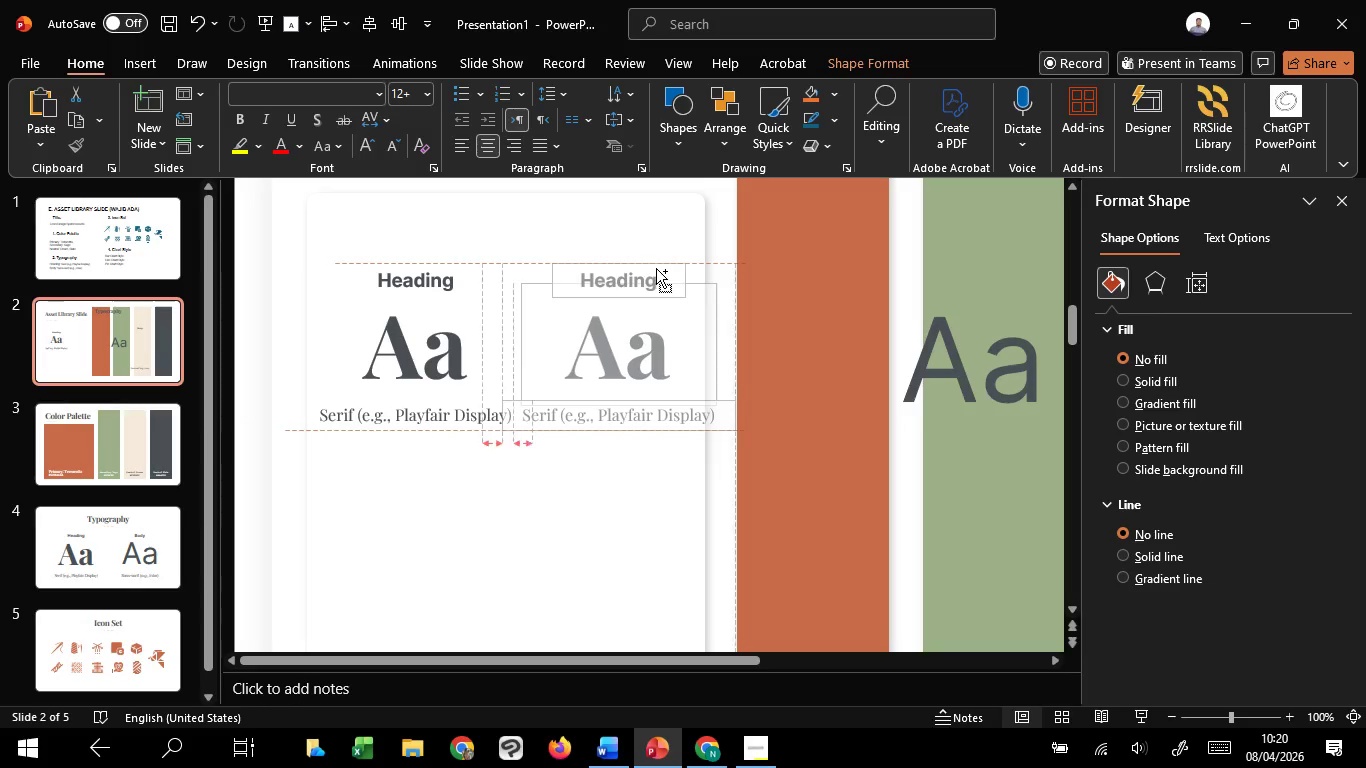 
hold_key(key=C, duration=1.51)
 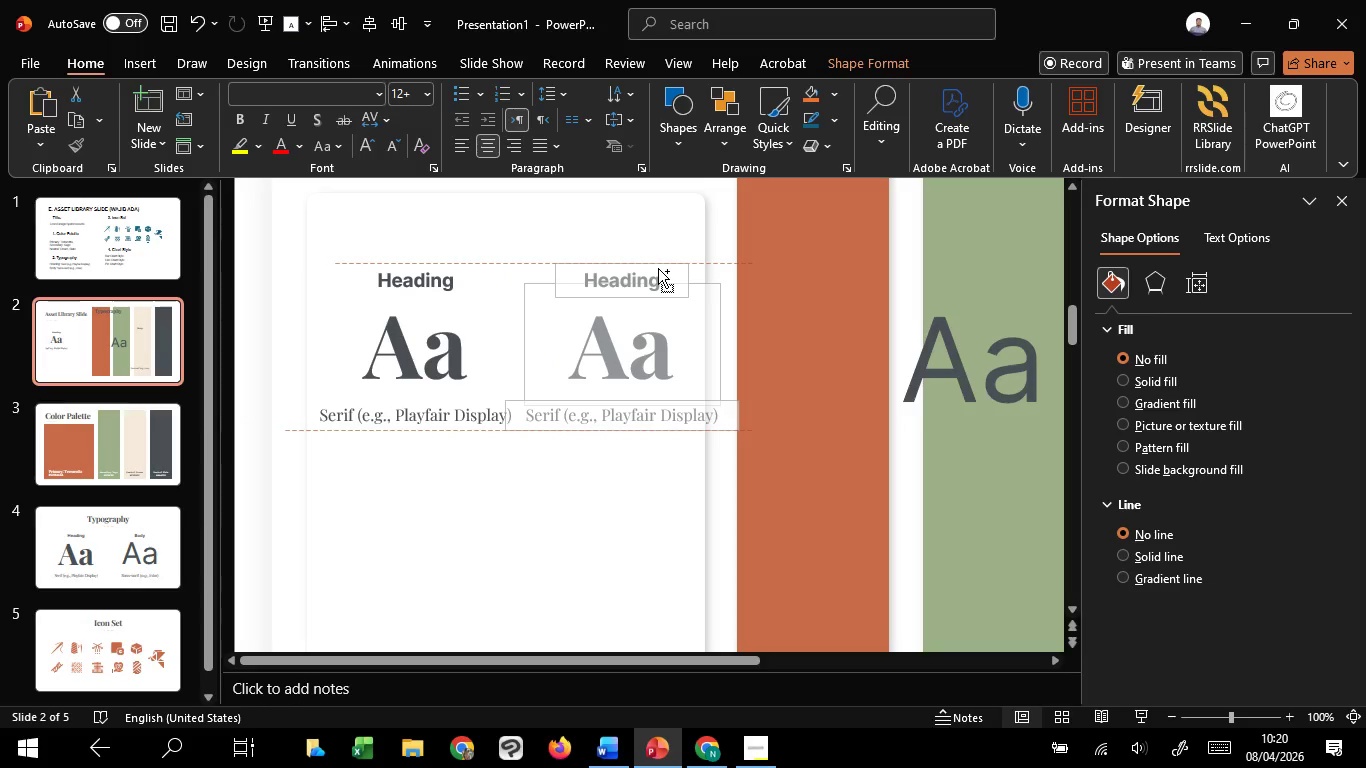 
hold_key(key=C, duration=1.5)
 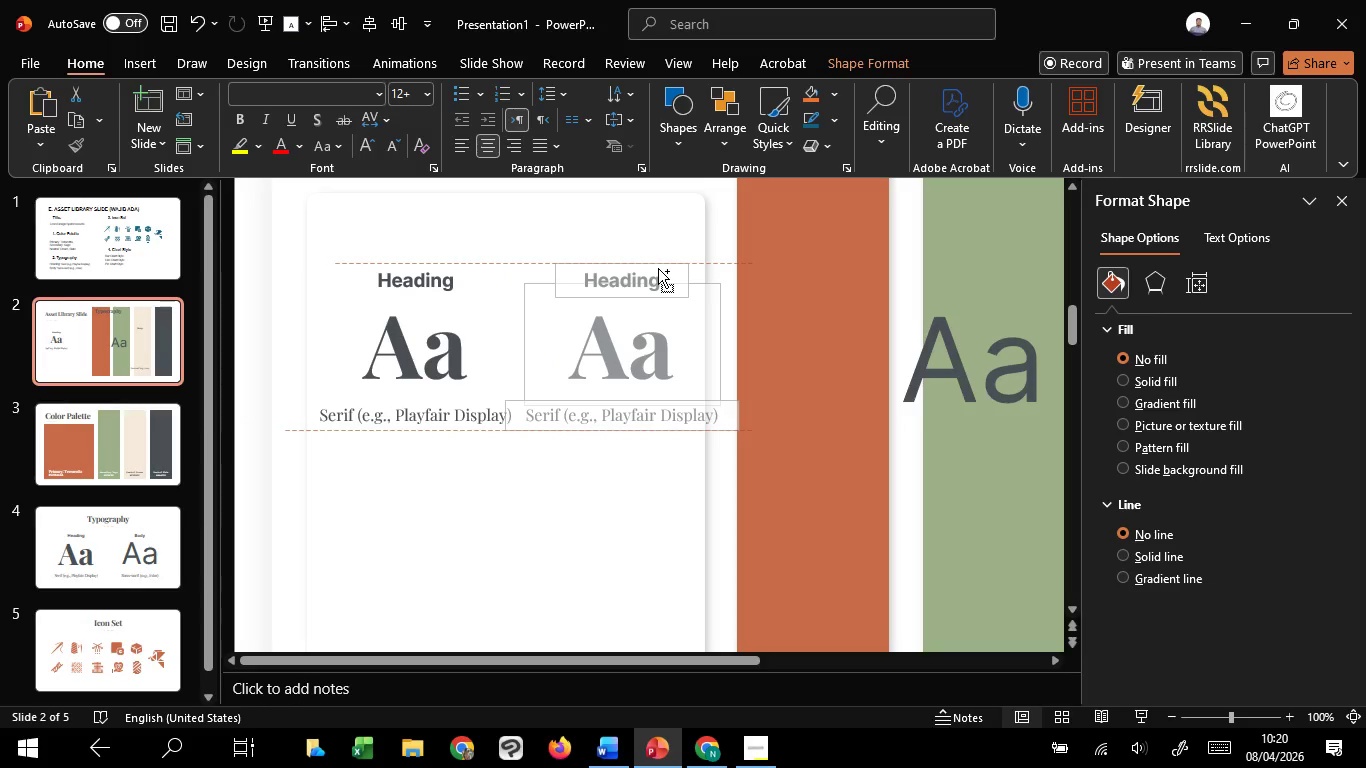 
hold_key(key=C, duration=1.44)
 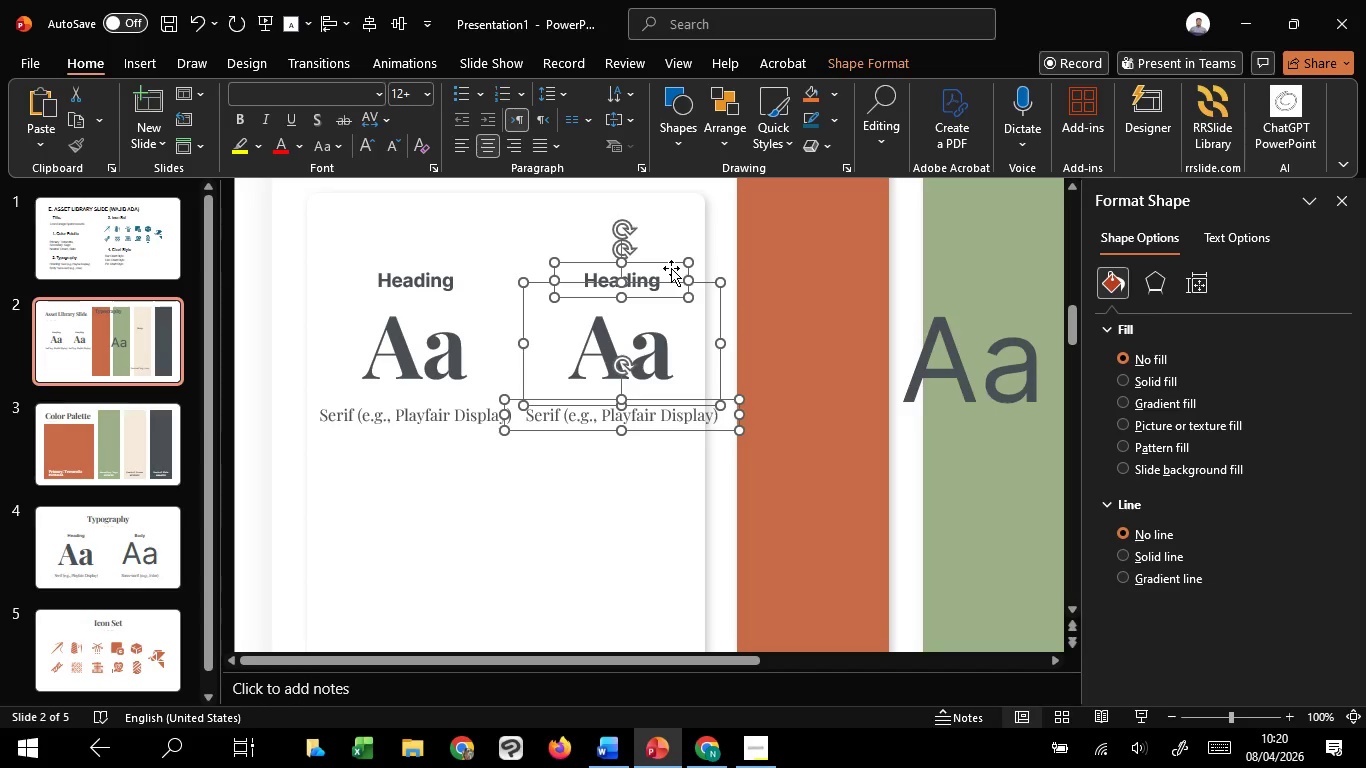 
key(Delete)
 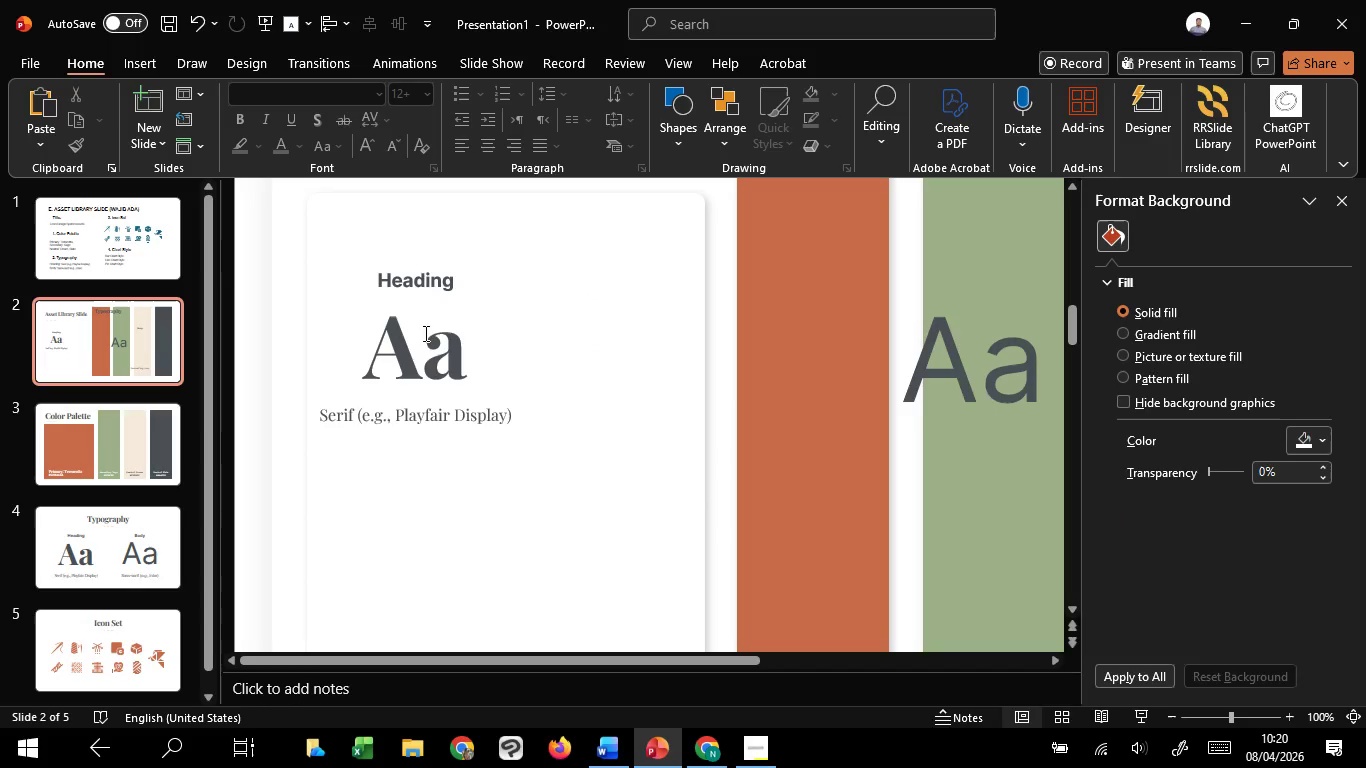 
left_click([416, 354])
 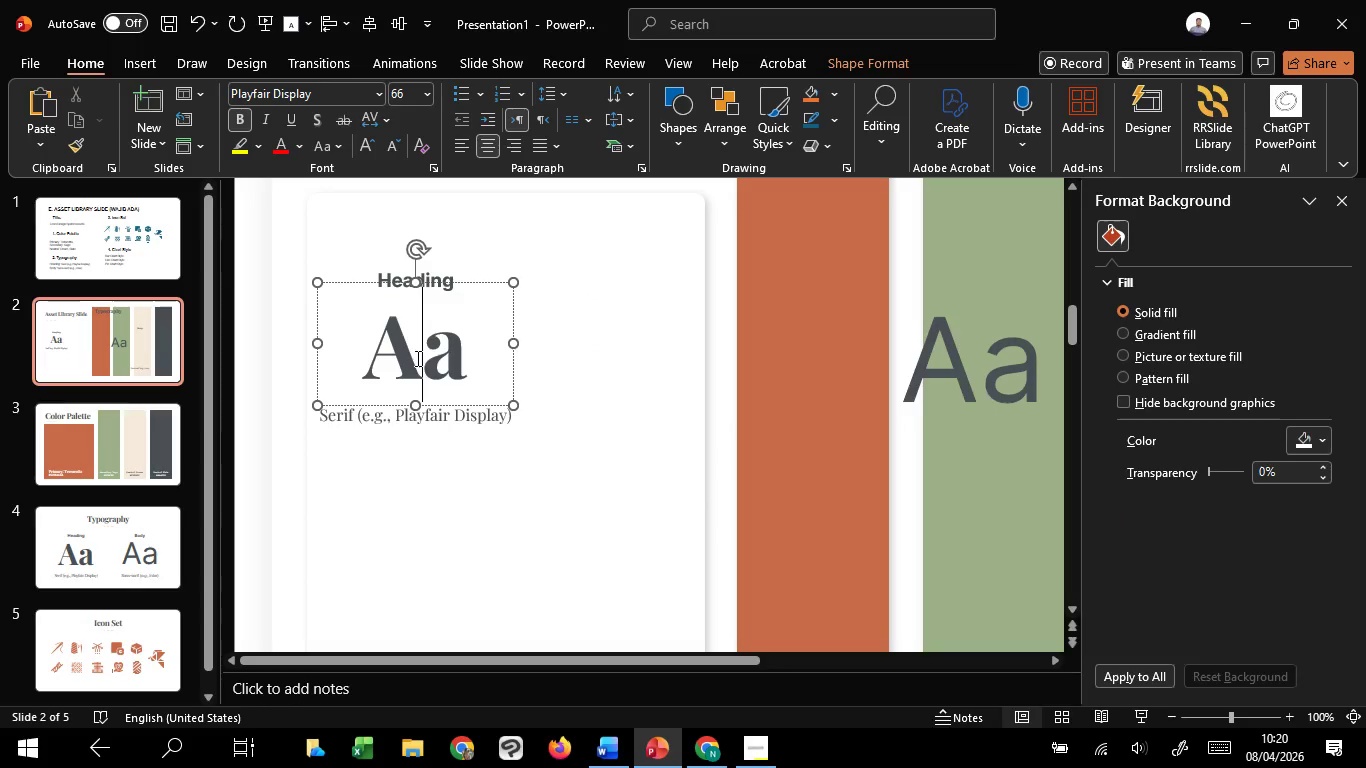 
hold_key(key=ShiftLeft, duration=1.5)
left_click([453, 416])
 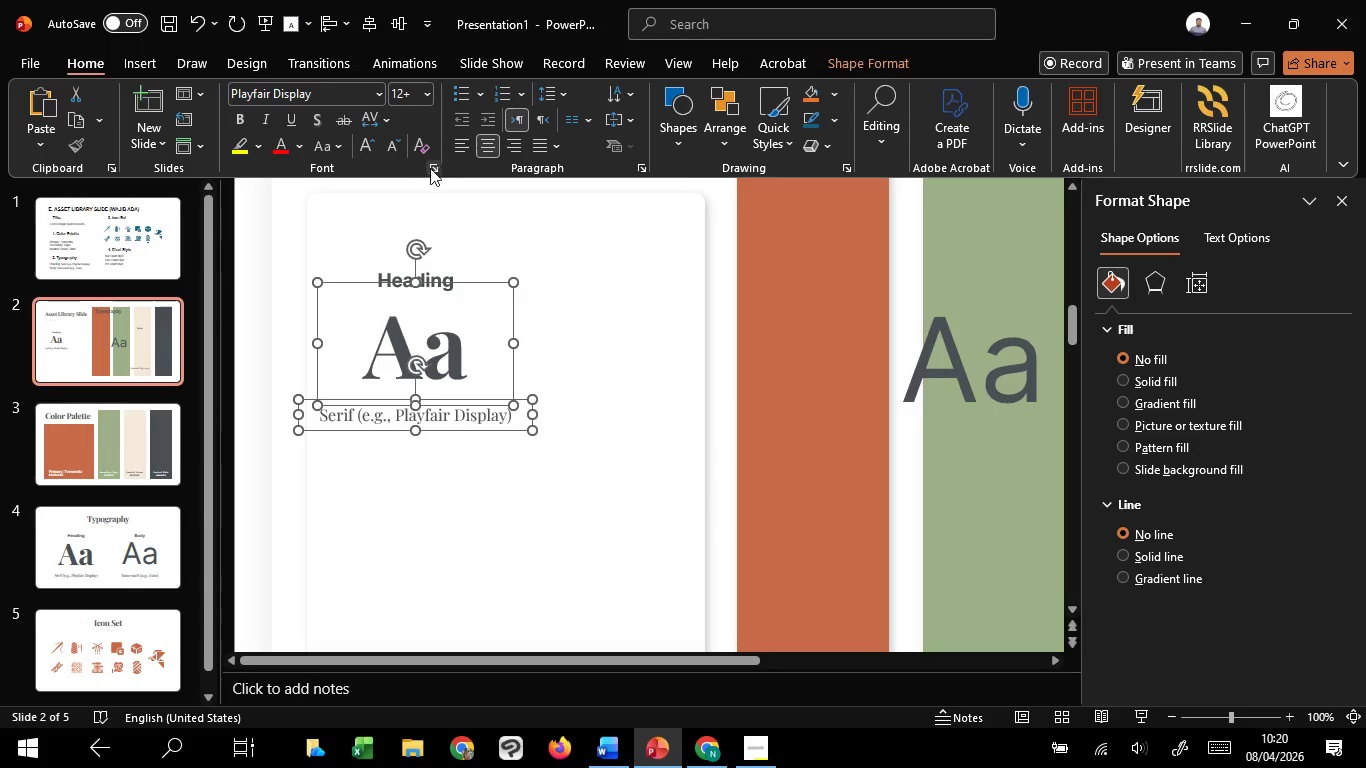 
hold_key(key=ShiftLeft, duration=1.5)
left_click([398, 272])
 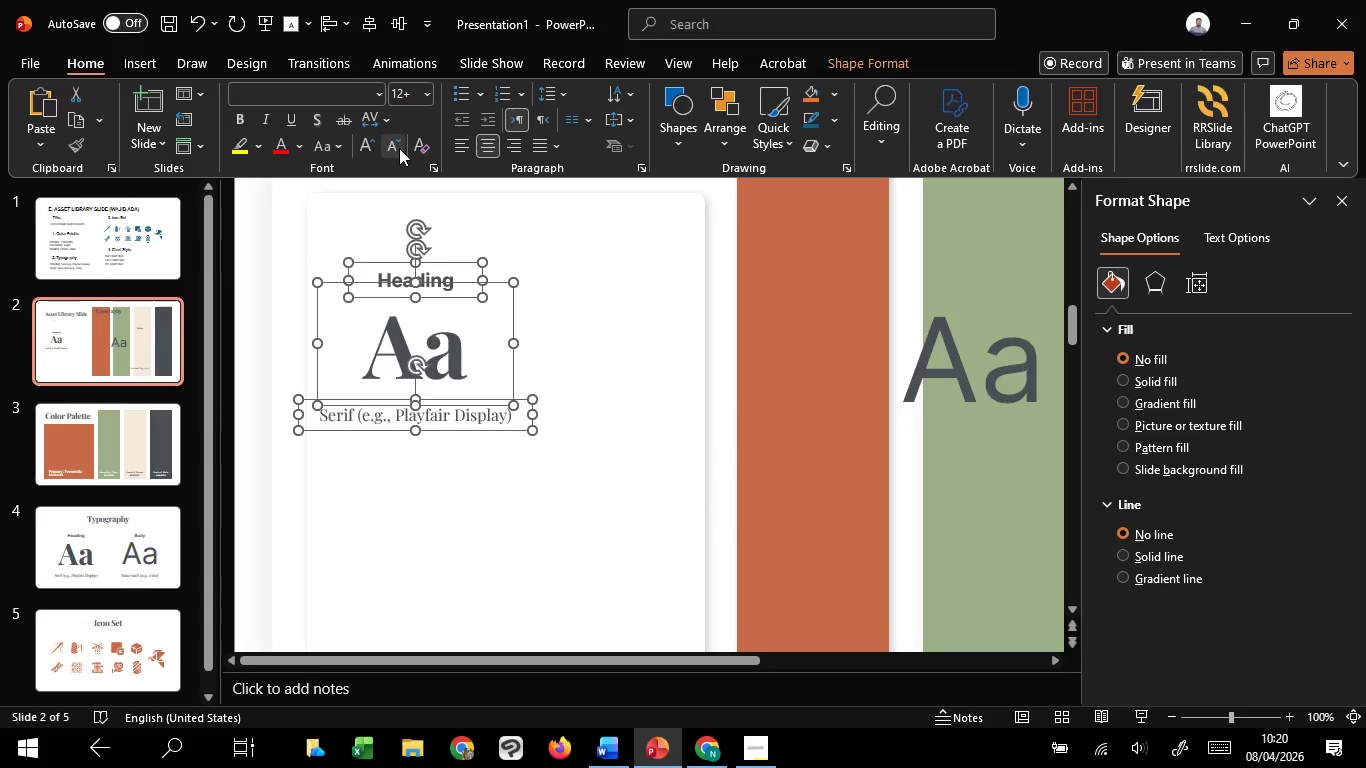 
left_click([399, 148])
 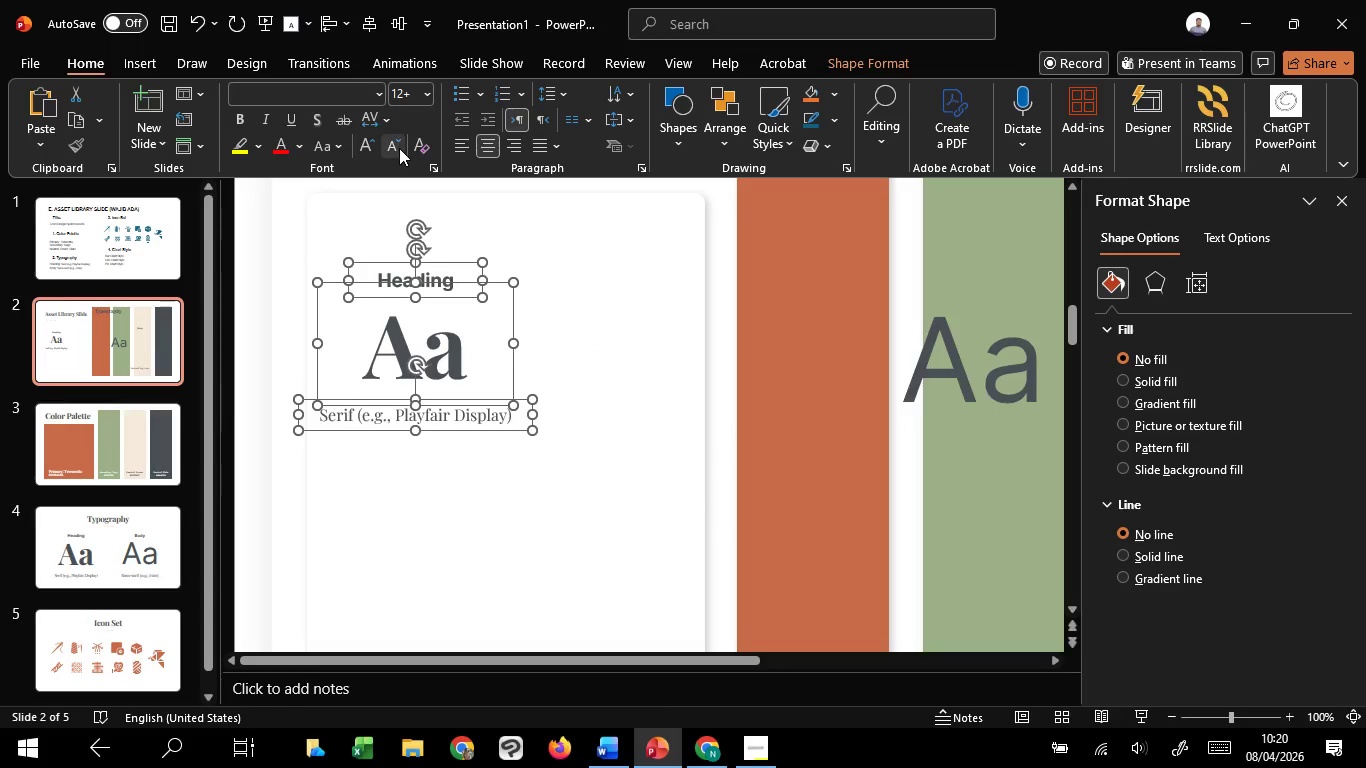 
hold_key(key=ShiftLeft, duration=1.51)
double_click([399, 148])
 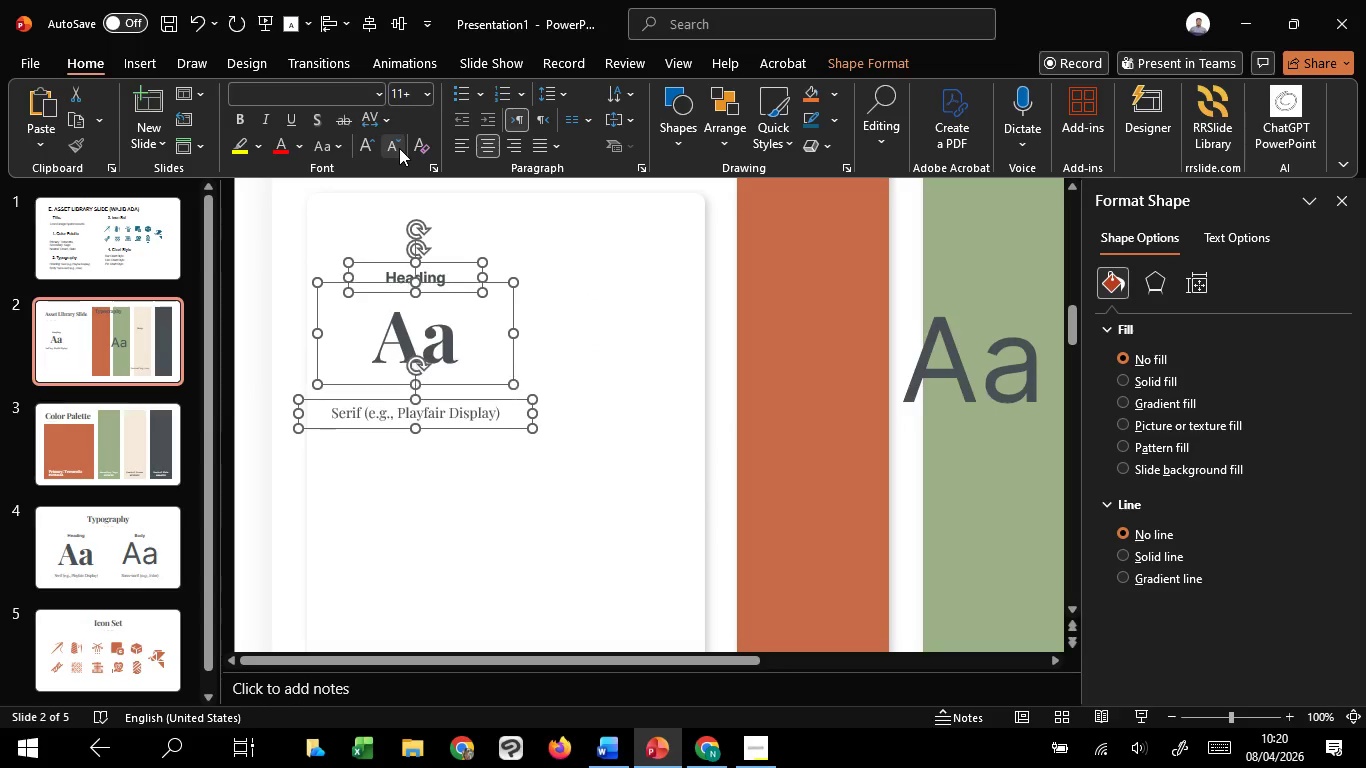 
triple_click([399, 148])
 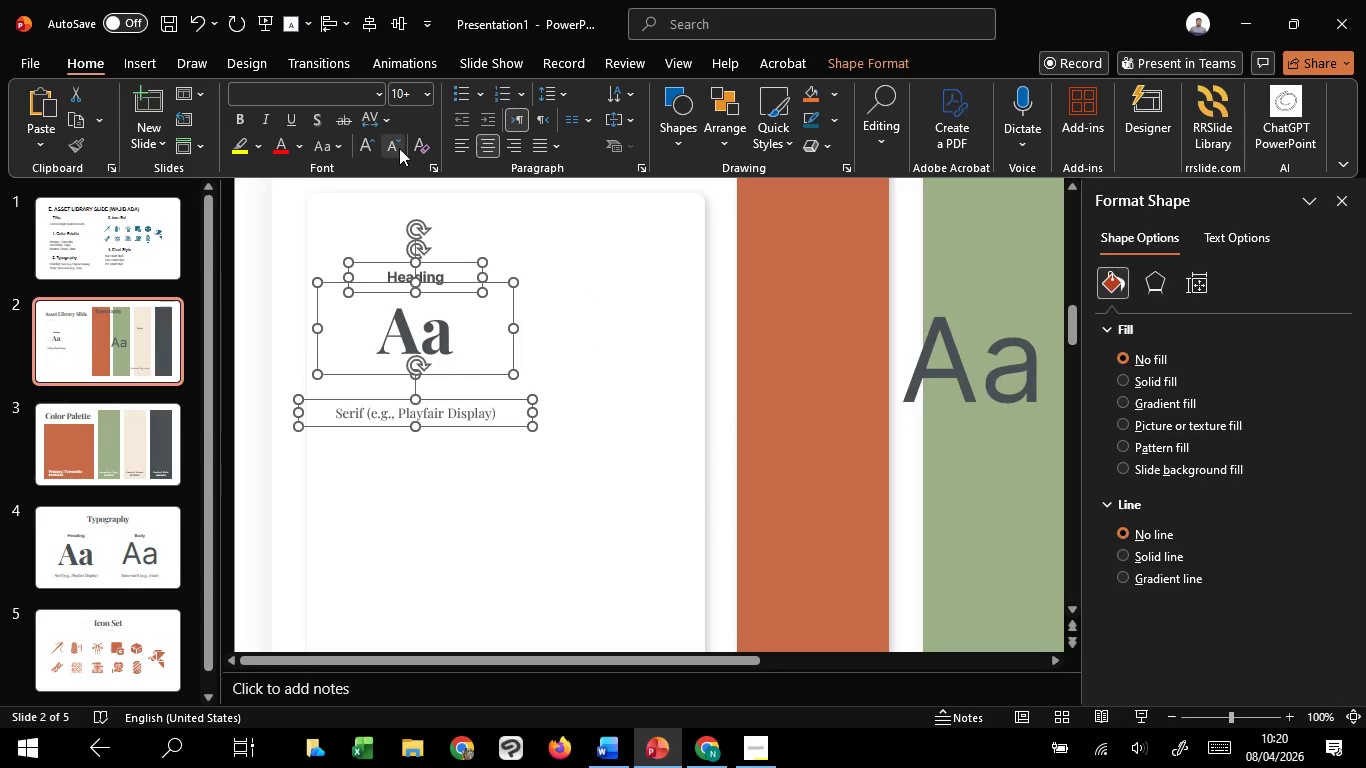 
hold_key(key=ShiftLeft, duration=0.48)
 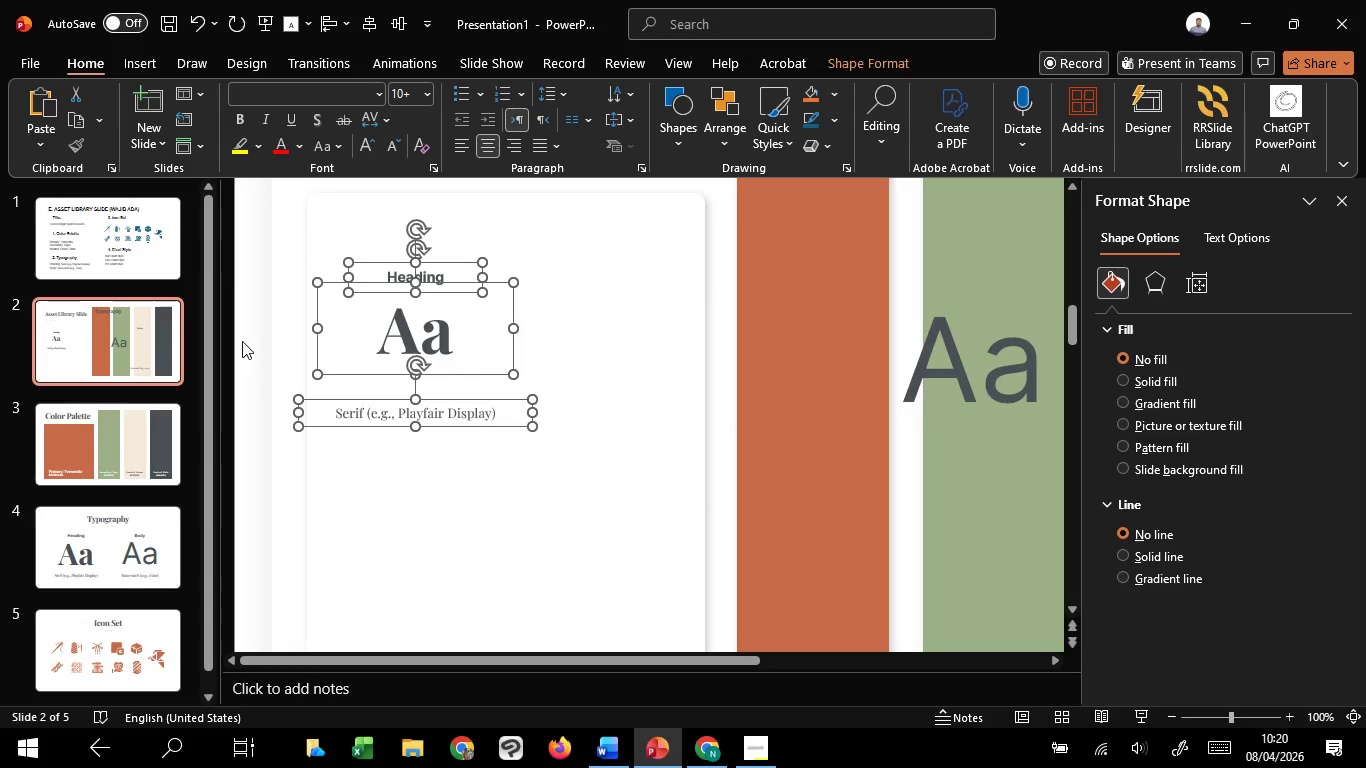 
left_click([242, 341])
 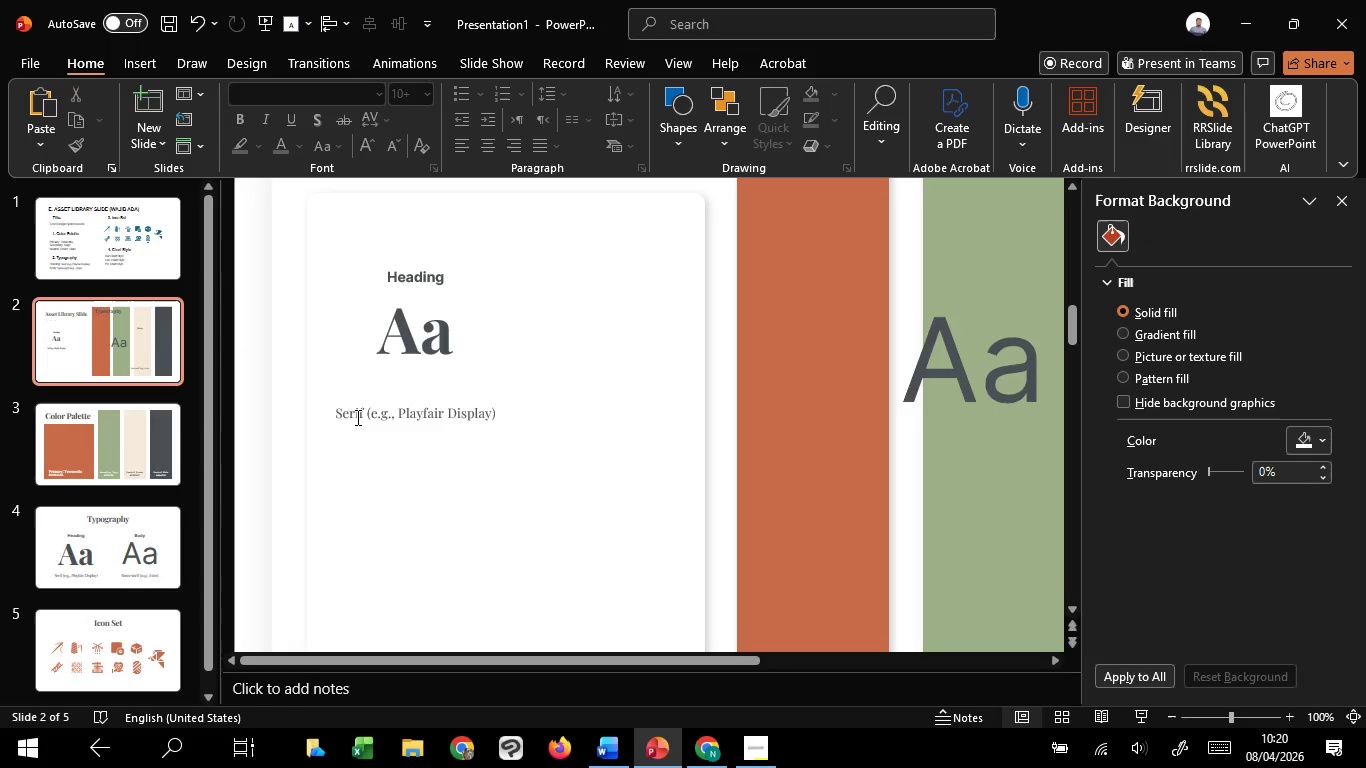 
left_click([356, 419])
 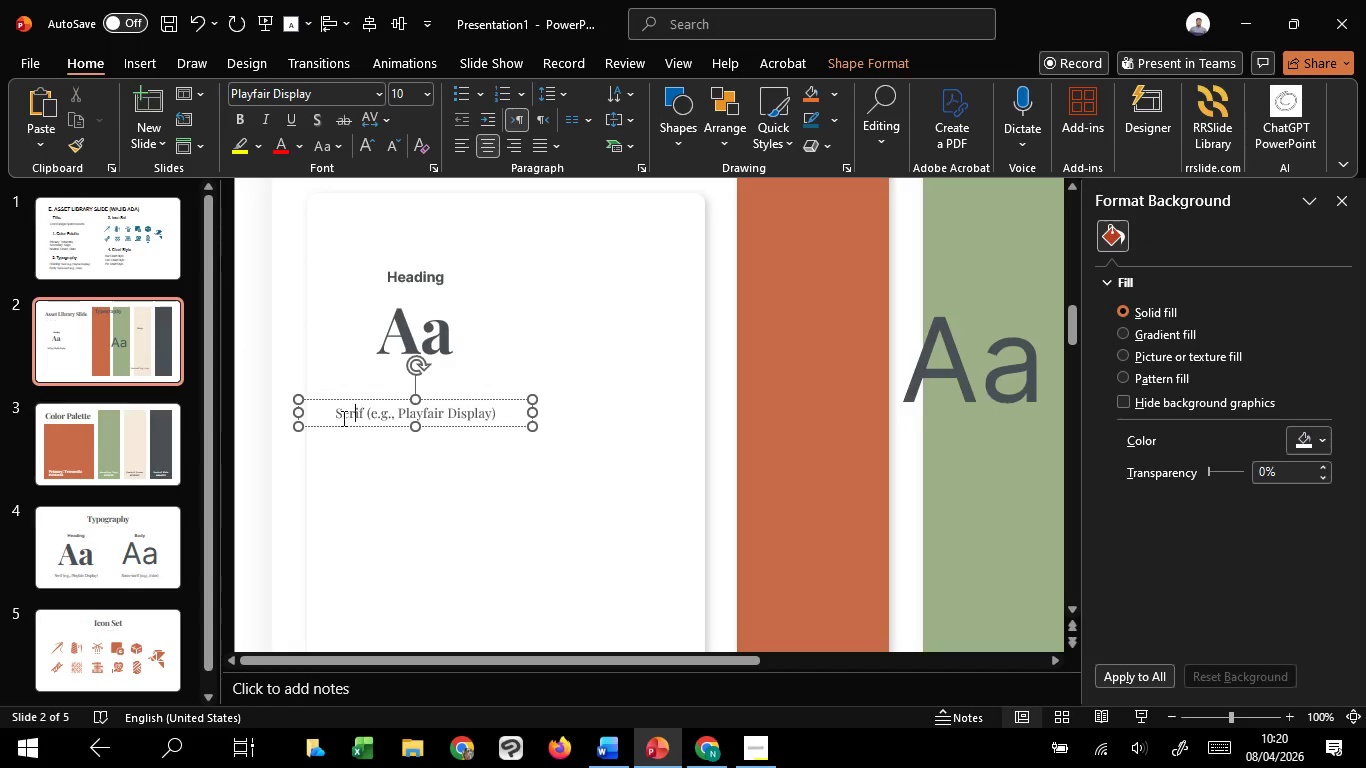 
hold_key(key=ControlLeft, duration=1.86)
hold_key(key=ShiftLeft, duration=1.52)
left_click_drag(start_coordinate=[302, 411], to_coordinate=[322, 407])
 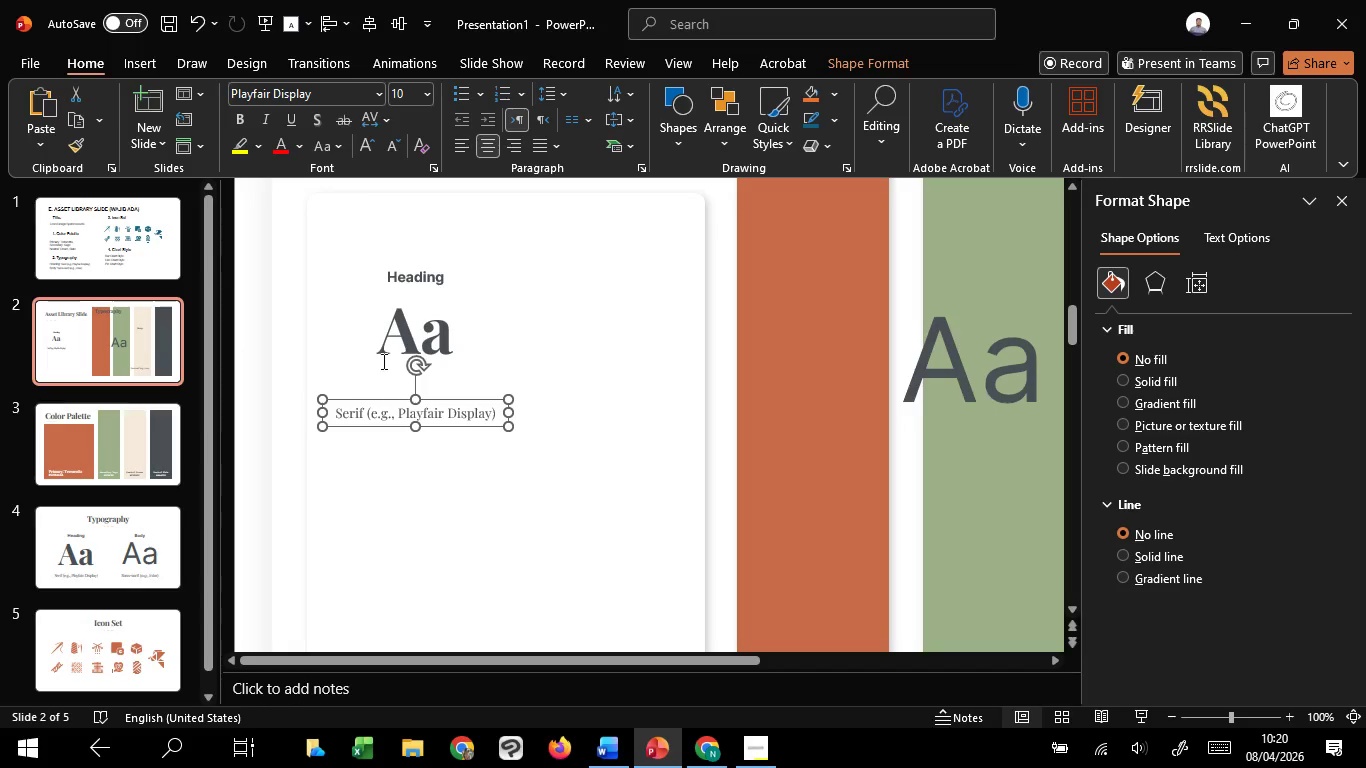 
key(Control+Shift+ShiftLeft)
 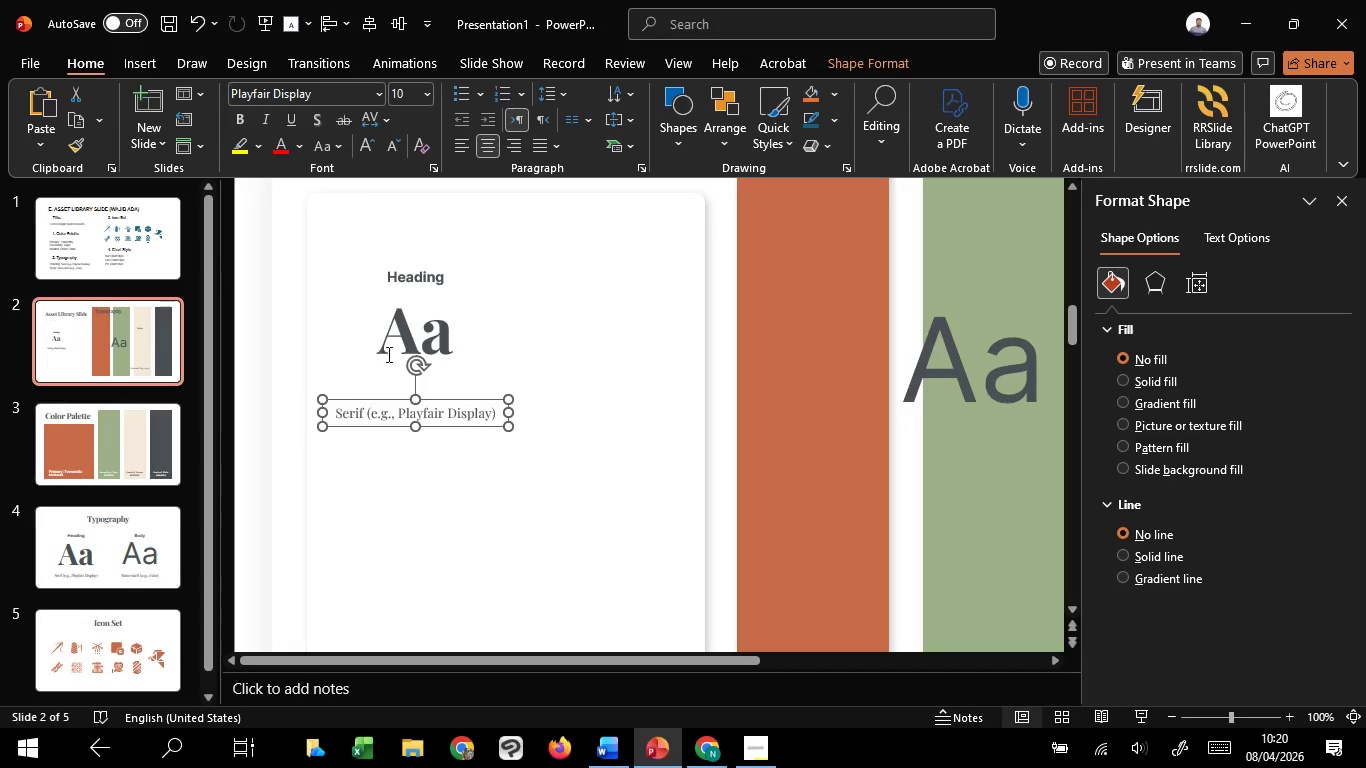 
key(Control+Shift+ShiftLeft)
 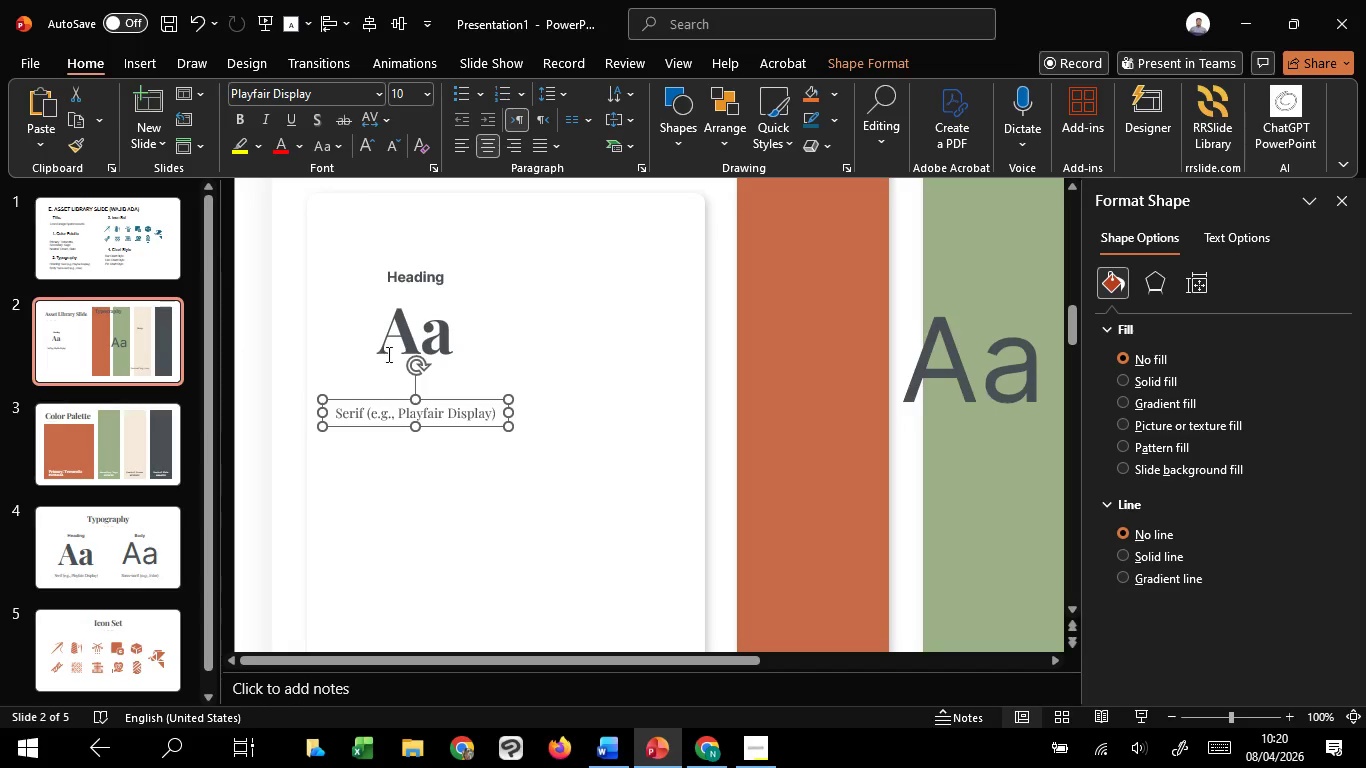 
key(Control+Shift+ShiftLeft)
 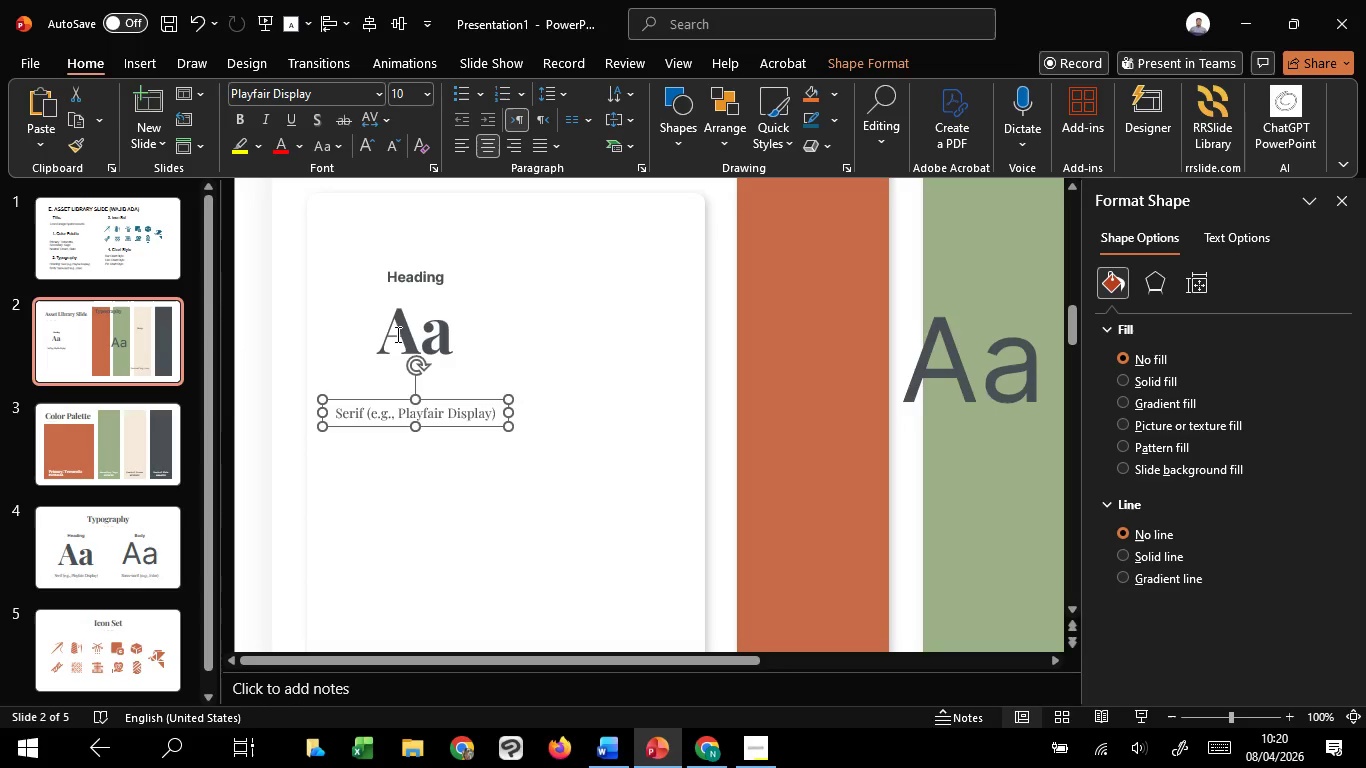 
left_click([396, 334])
 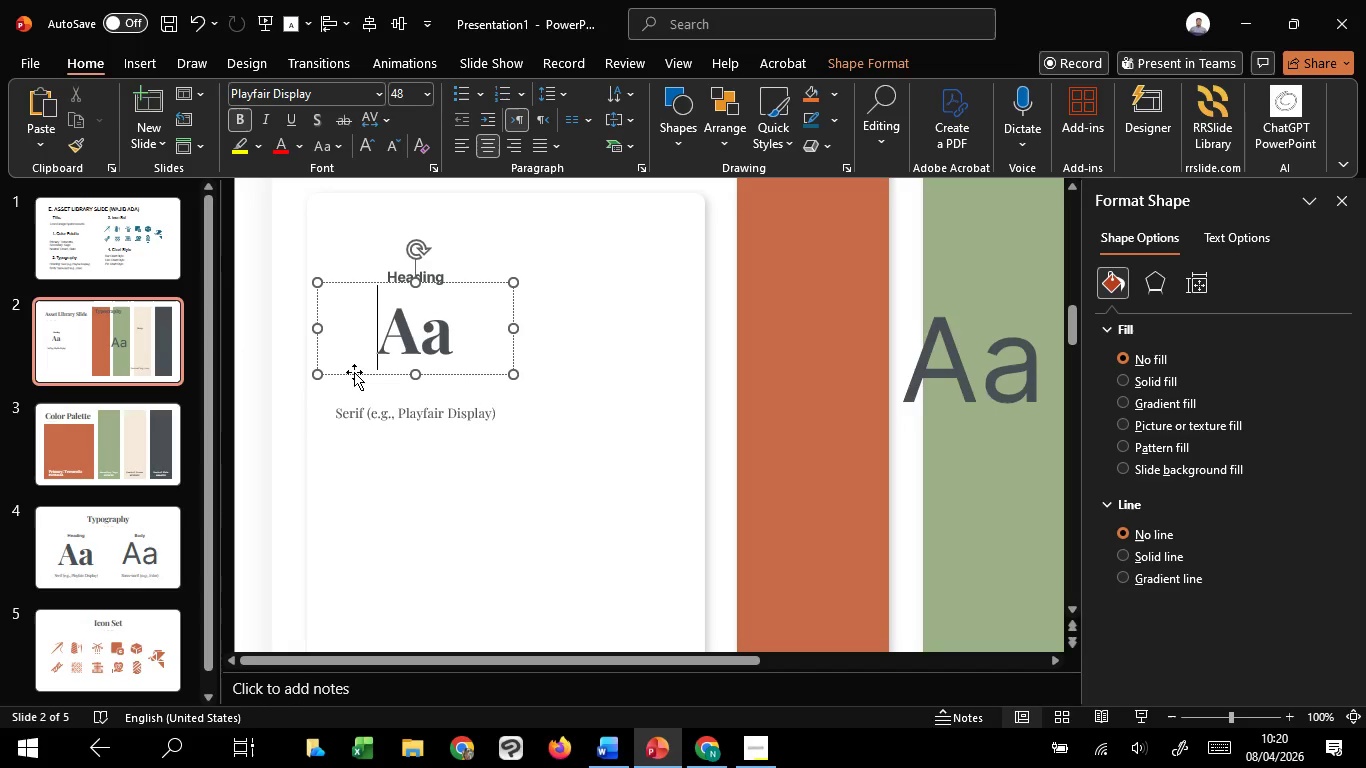 
hold_key(key=ControlLeft, duration=1.78)
hold_key(key=ShiftLeft, duration=1.5)
left_click_drag(start_coordinate=[319, 327], to_coordinate=[355, 328])
 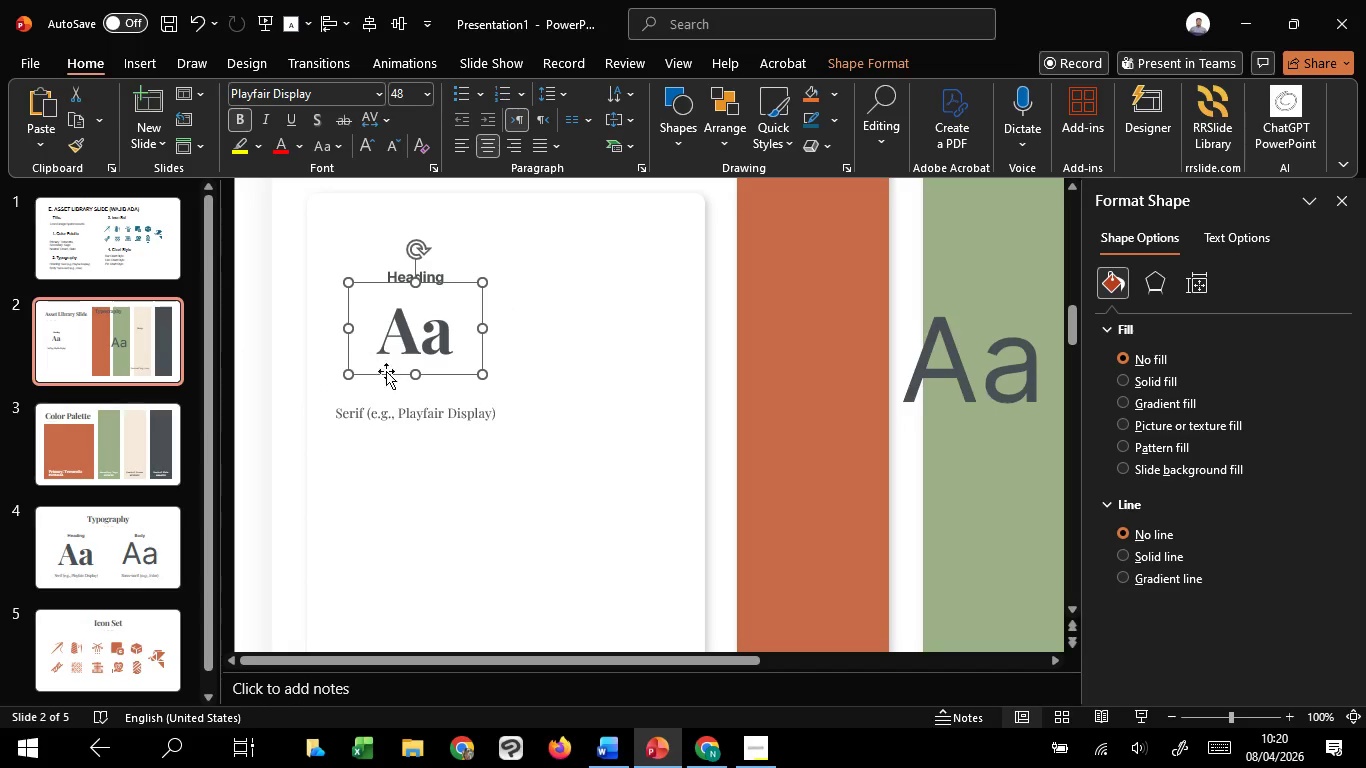 
key(Control+Shift+ShiftLeft)
 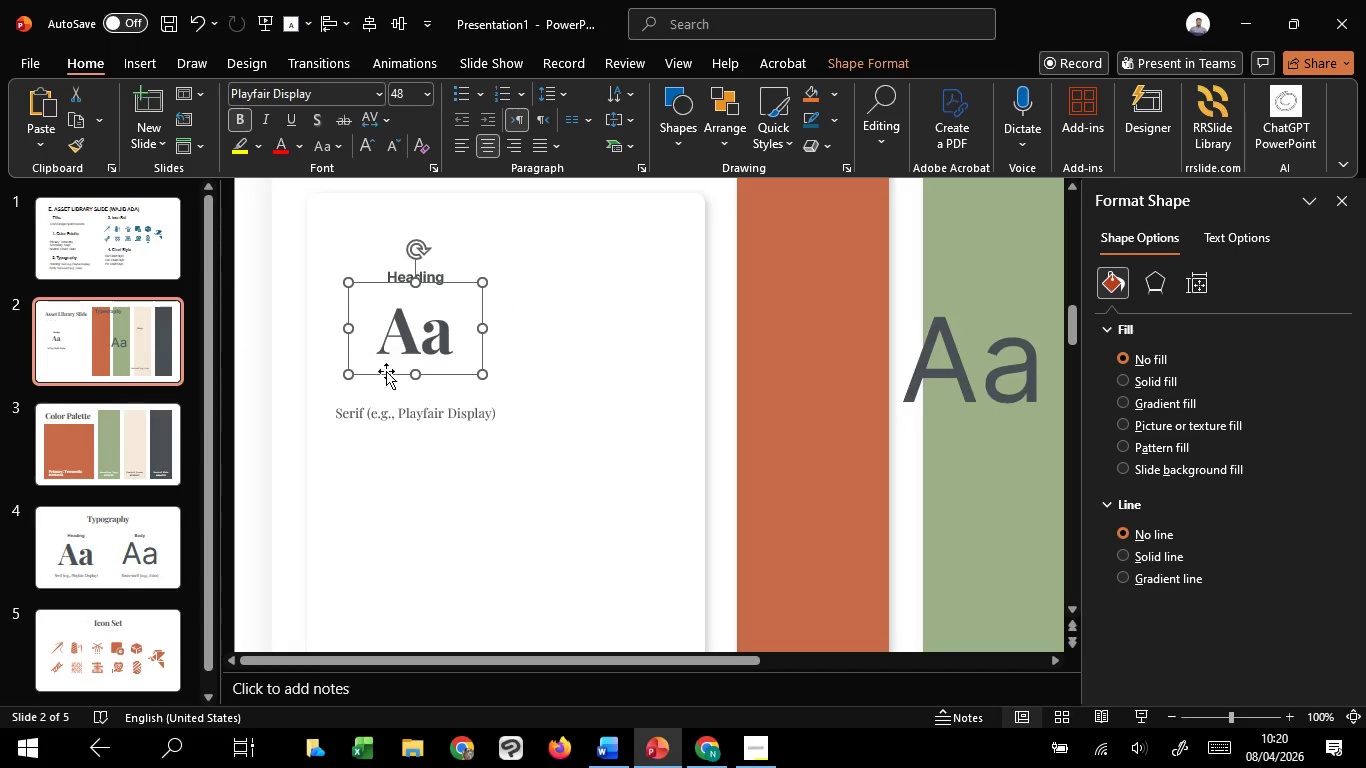 
key(Control+Shift+ShiftLeft)
 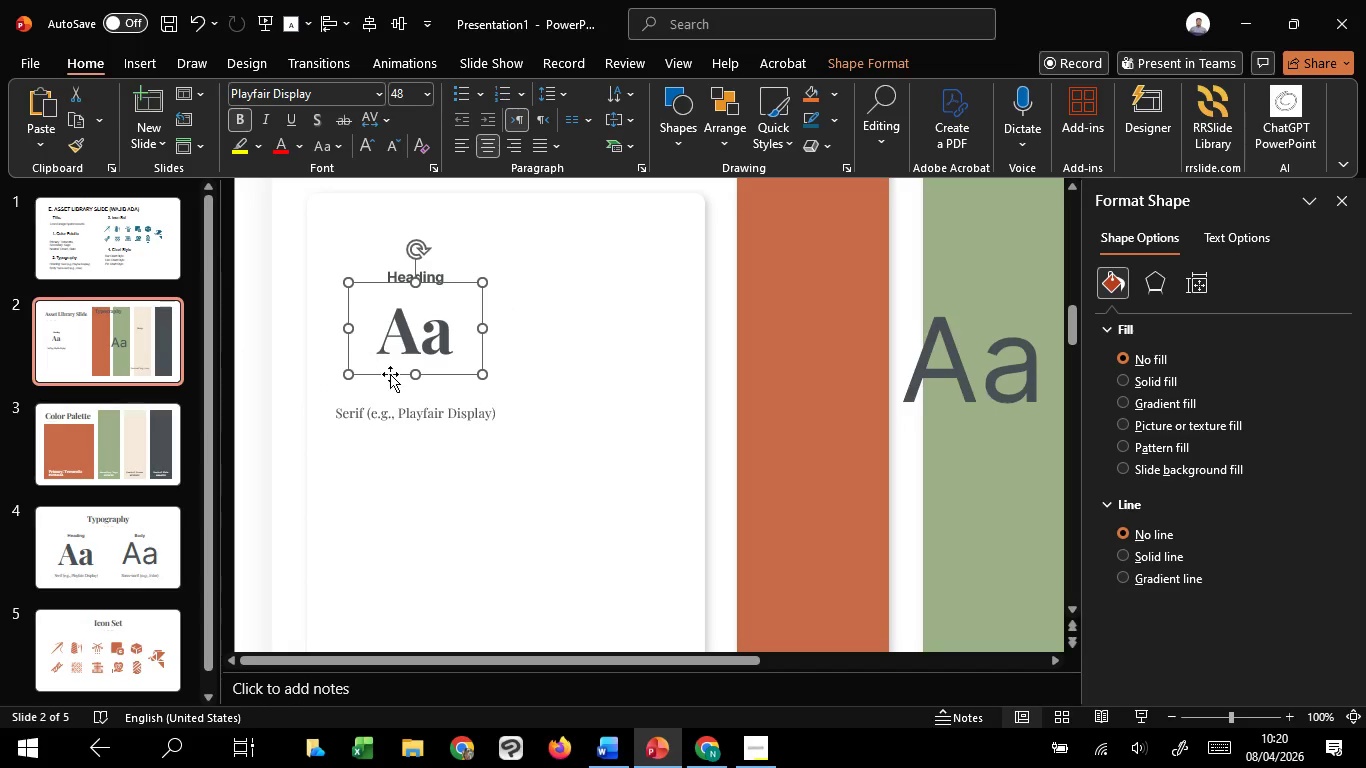 
key(Shift+ShiftLeft)
 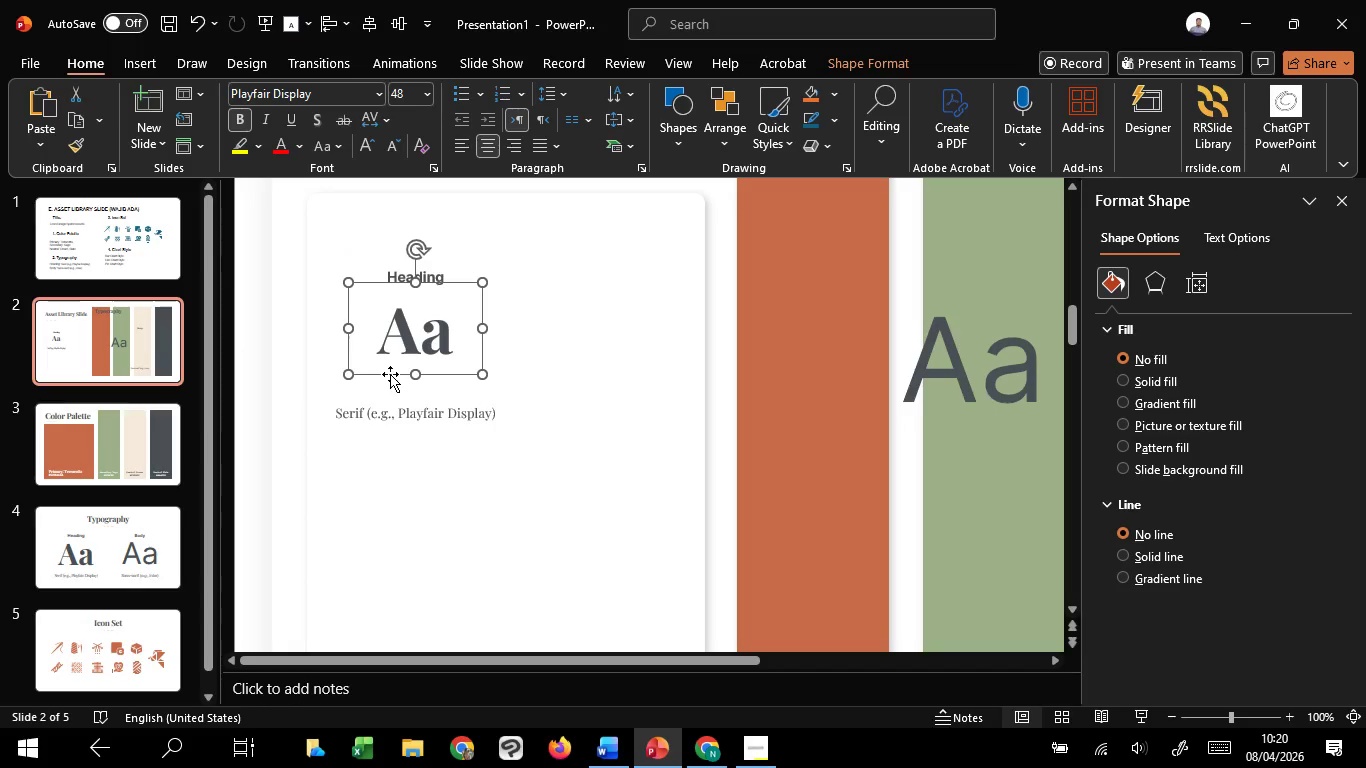 
left_click_drag(start_coordinate=[390, 374], to_coordinate=[391, 391])
 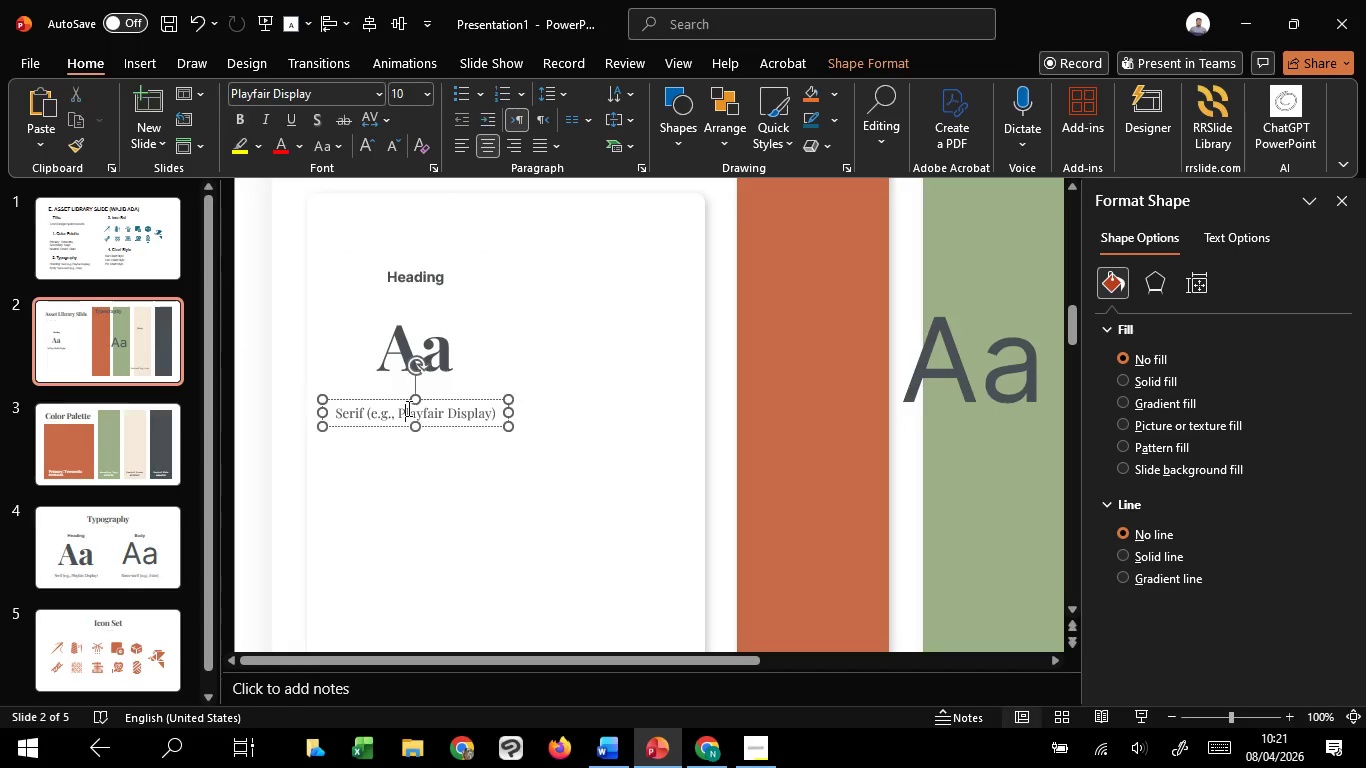 
hold_key(key=ShiftLeft, duration=1.5)
 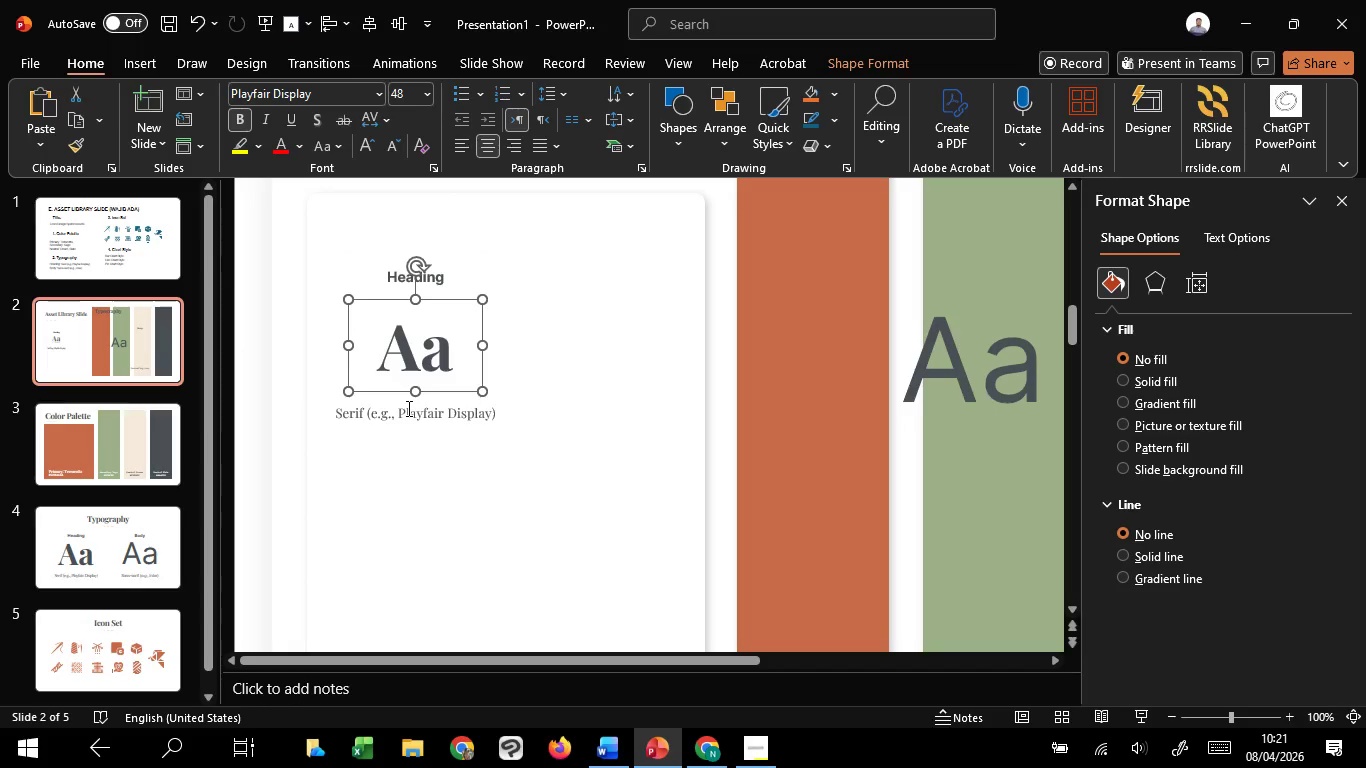 
hold_key(key=ShiftLeft, duration=0.44)
 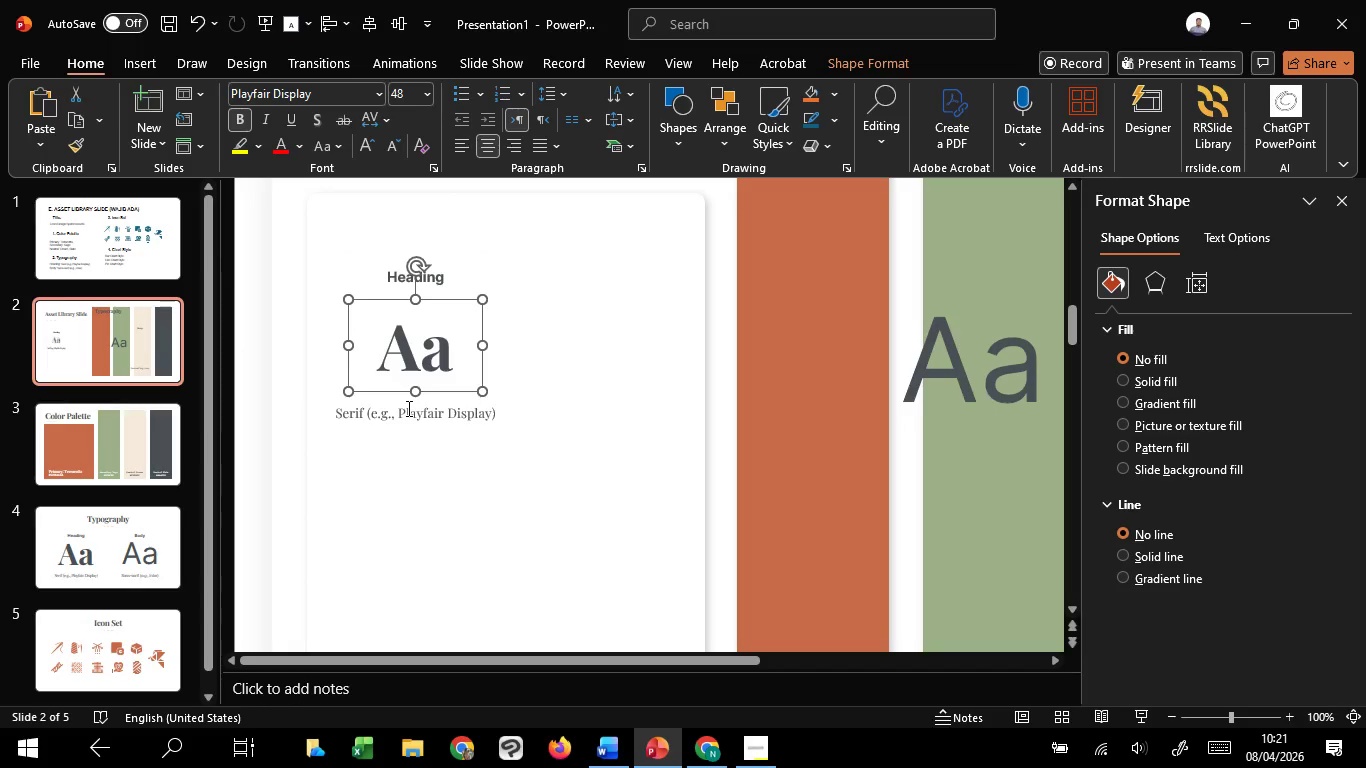 
left_click([407, 408])
 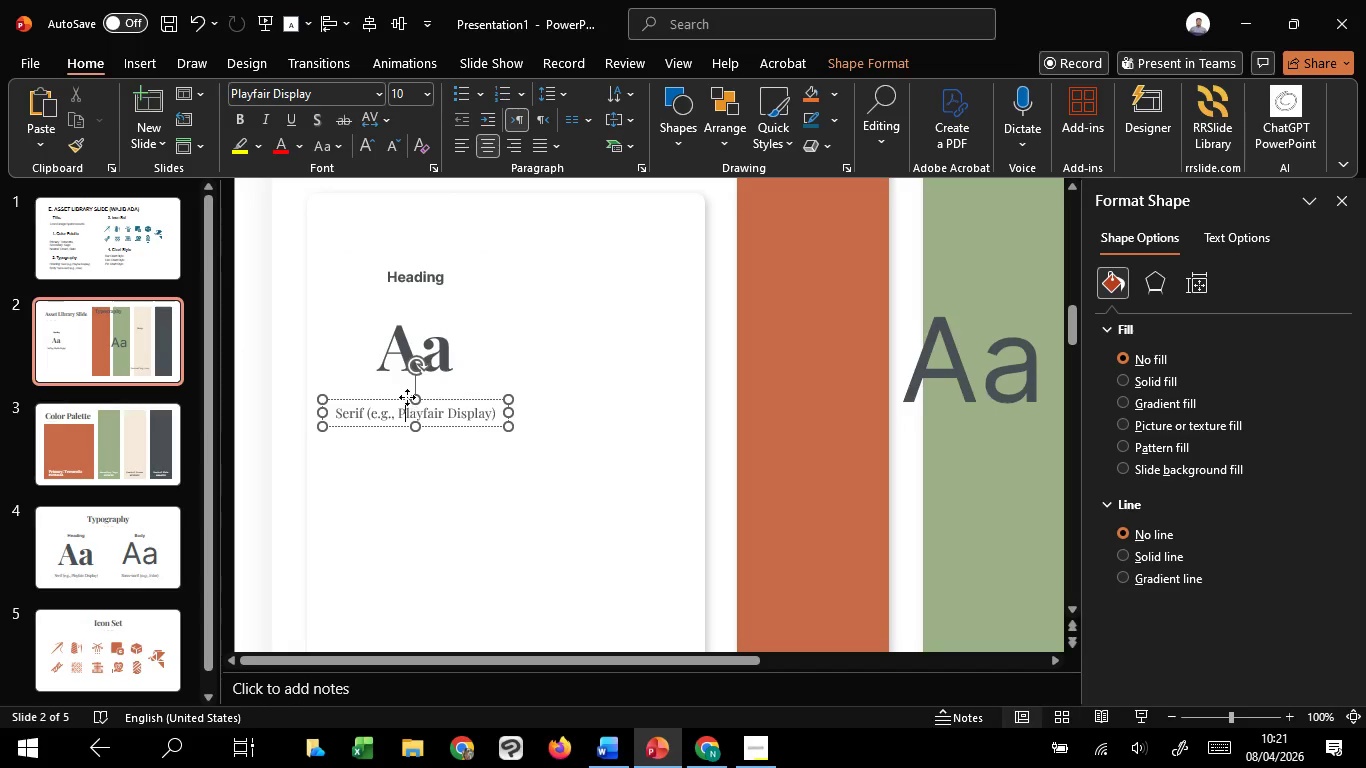 
left_click_drag(start_coordinate=[407, 397], to_coordinate=[410, 377])
 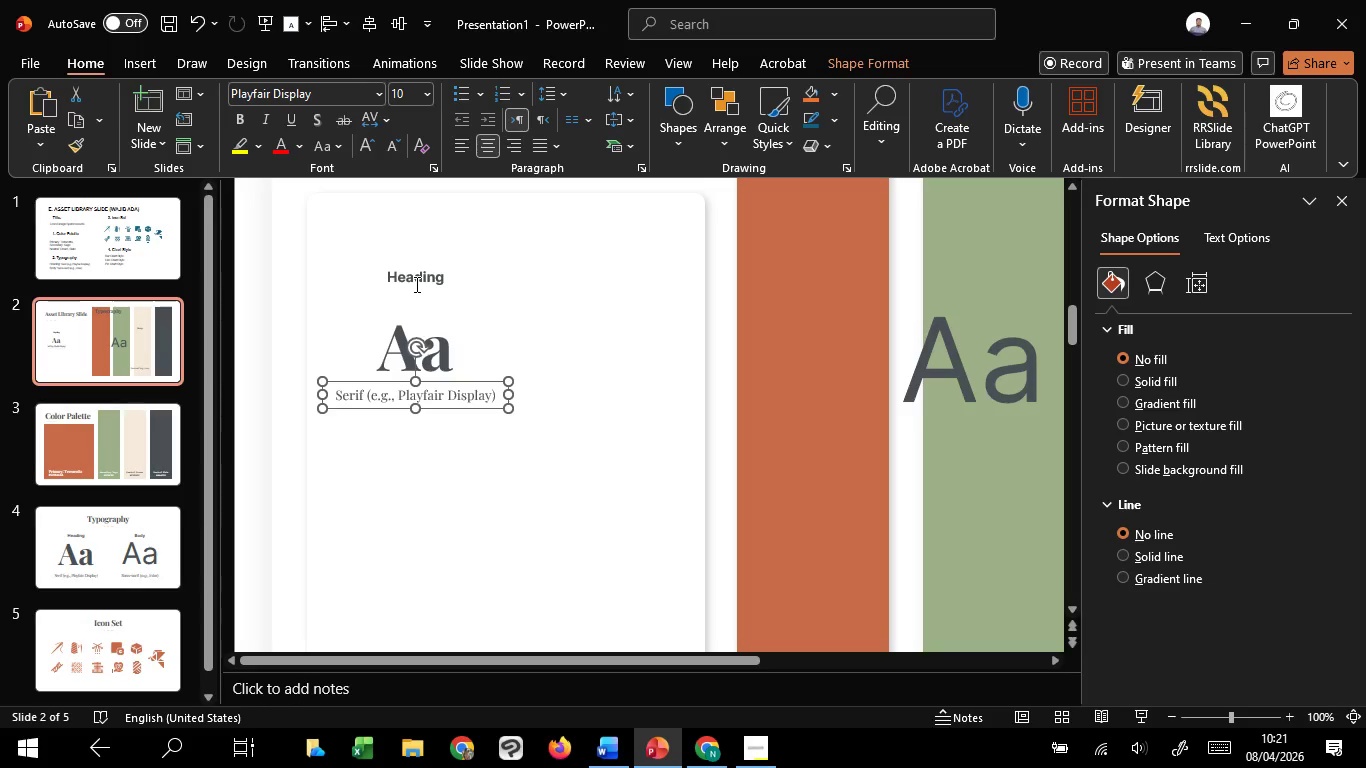 
hold_key(key=ShiftLeft, duration=1.52)
 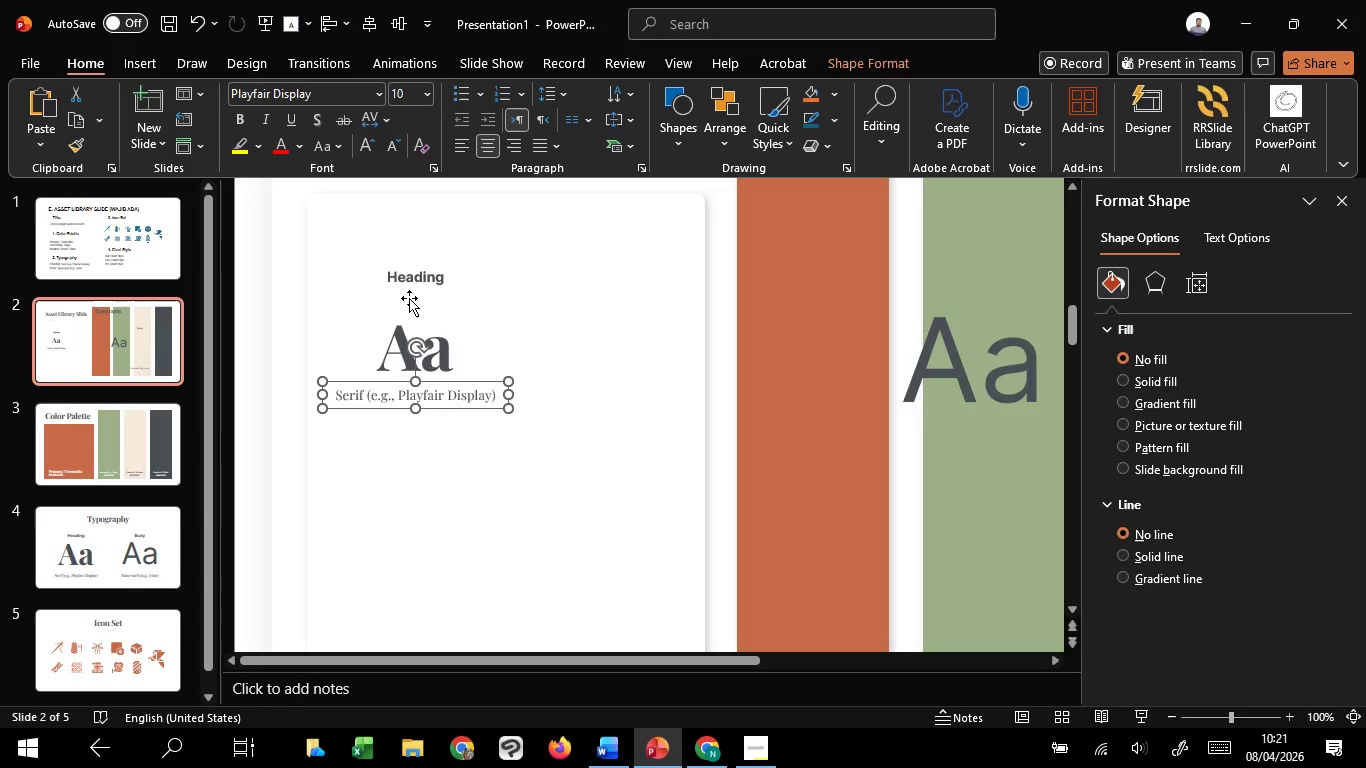 
hold_key(key=ShiftLeft, duration=0.36)
 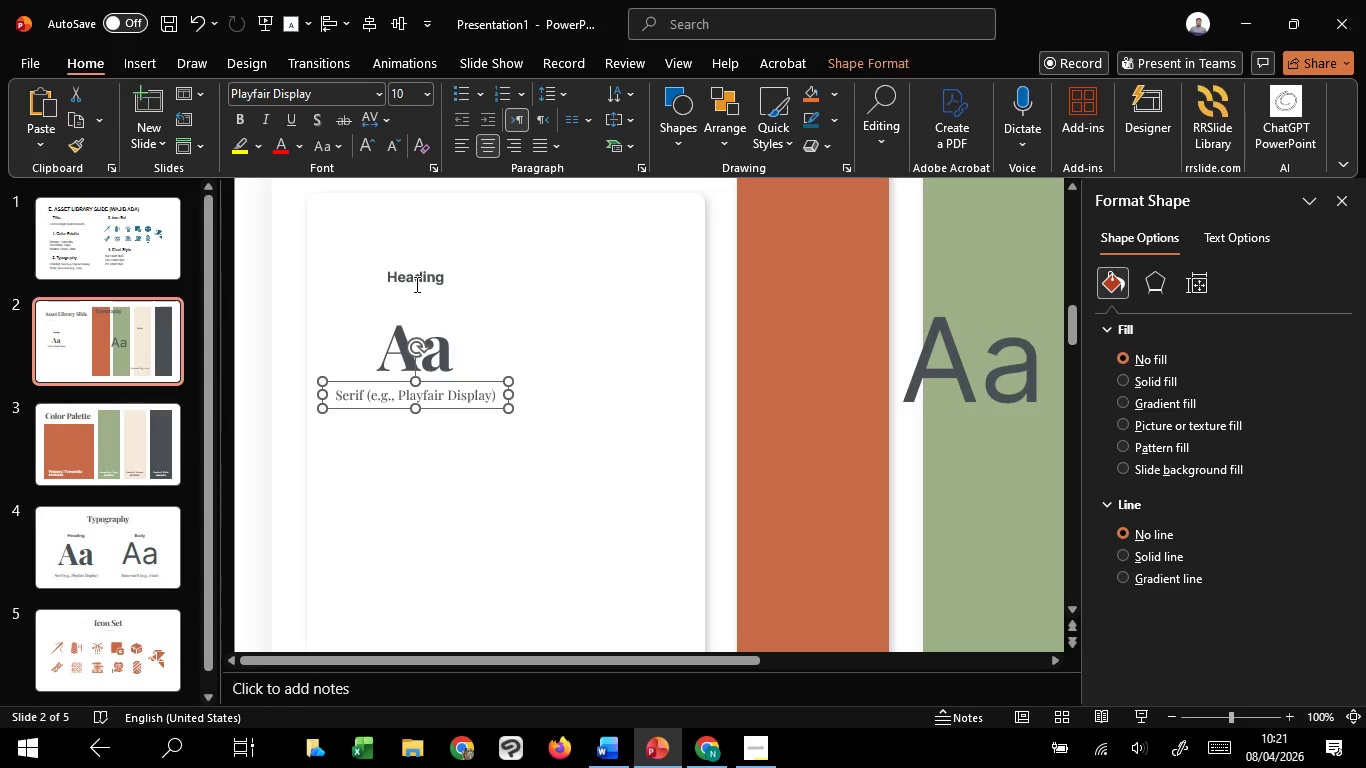 
left_click([415, 284])
 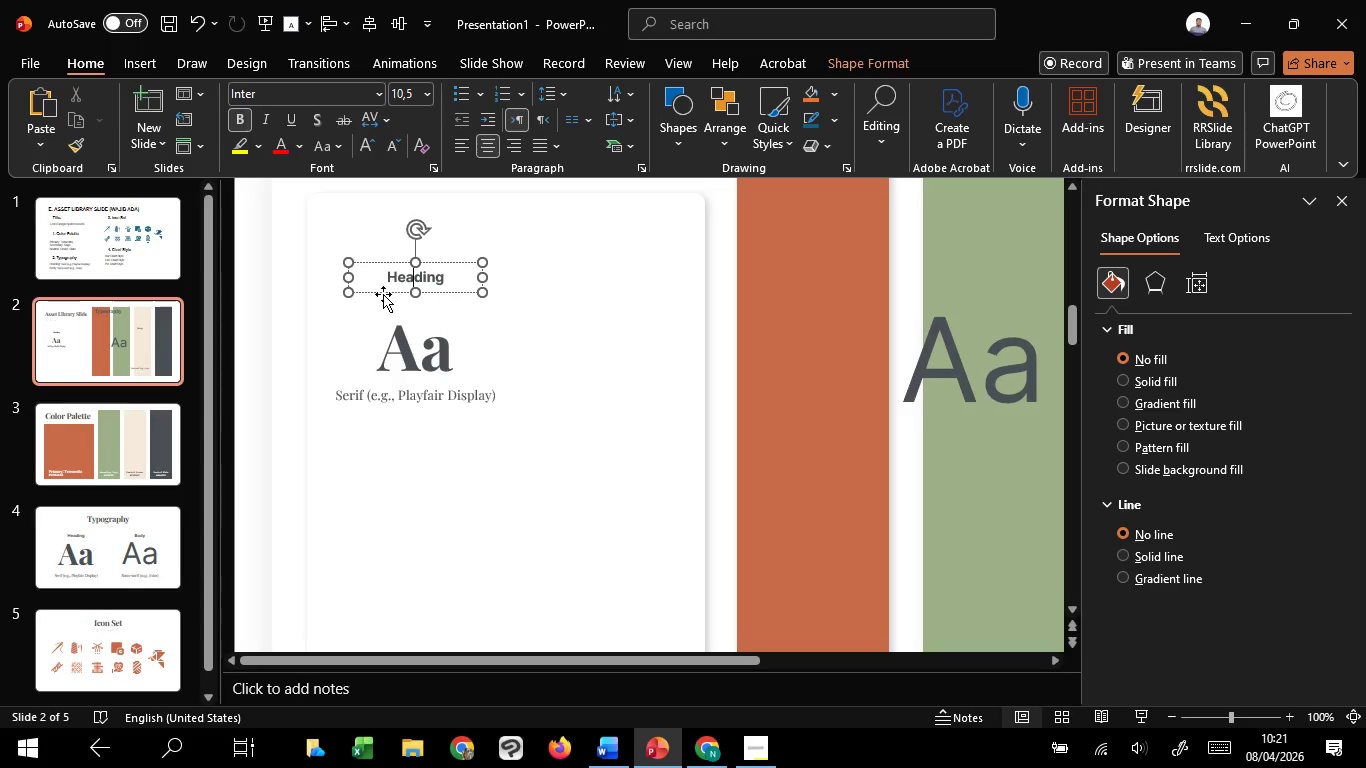 
left_click_drag(start_coordinate=[383, 294], to_coordinate=[382, 317])
 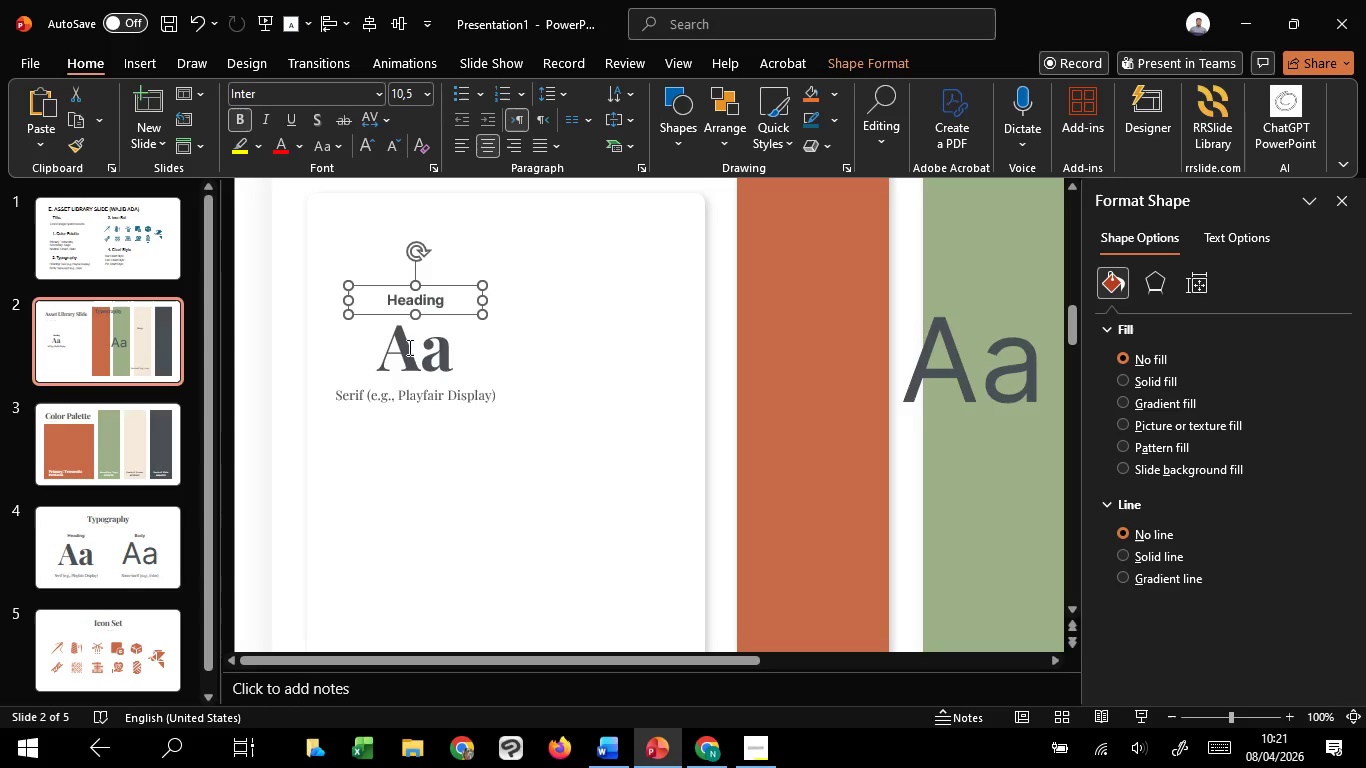 
hold_key(key=ShiftLeft, duration=1.5)
 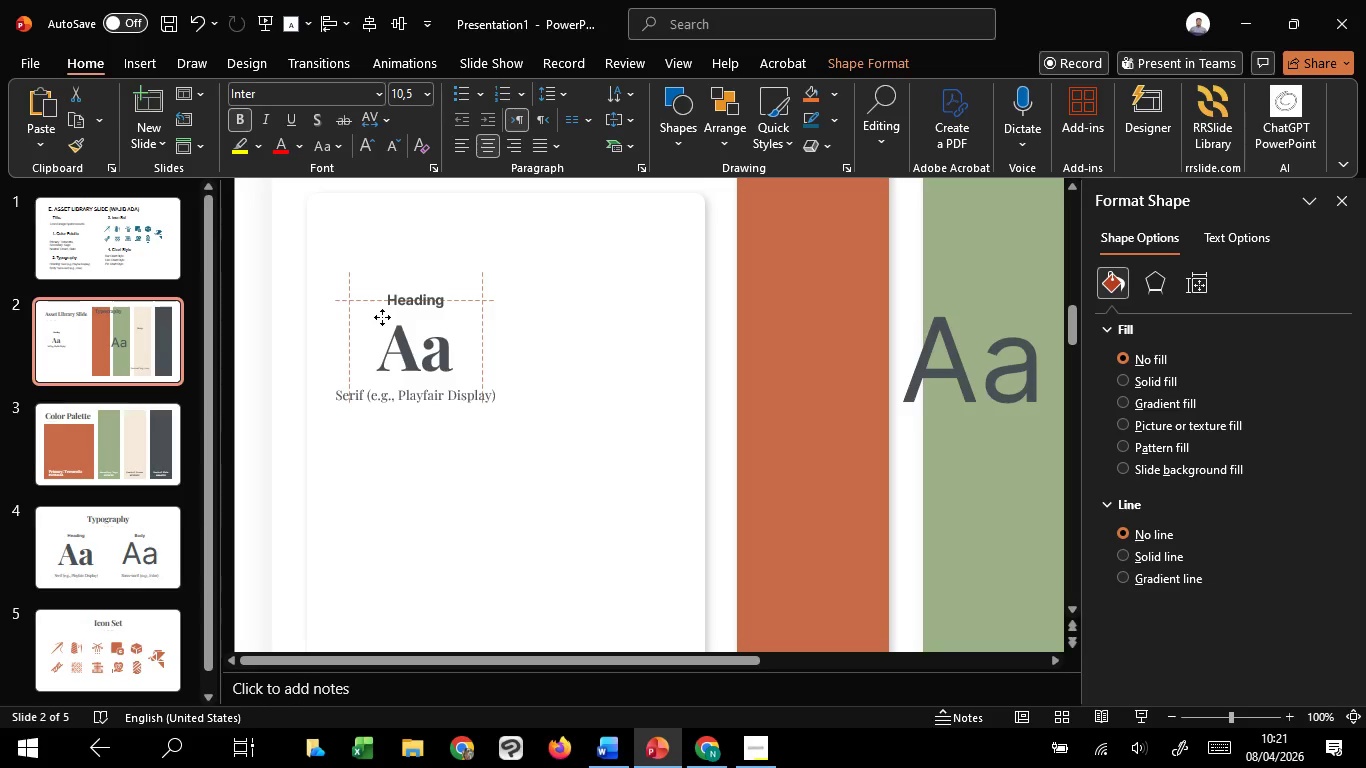 
hold_key(key=ShiftLeft, duration=1.5)
 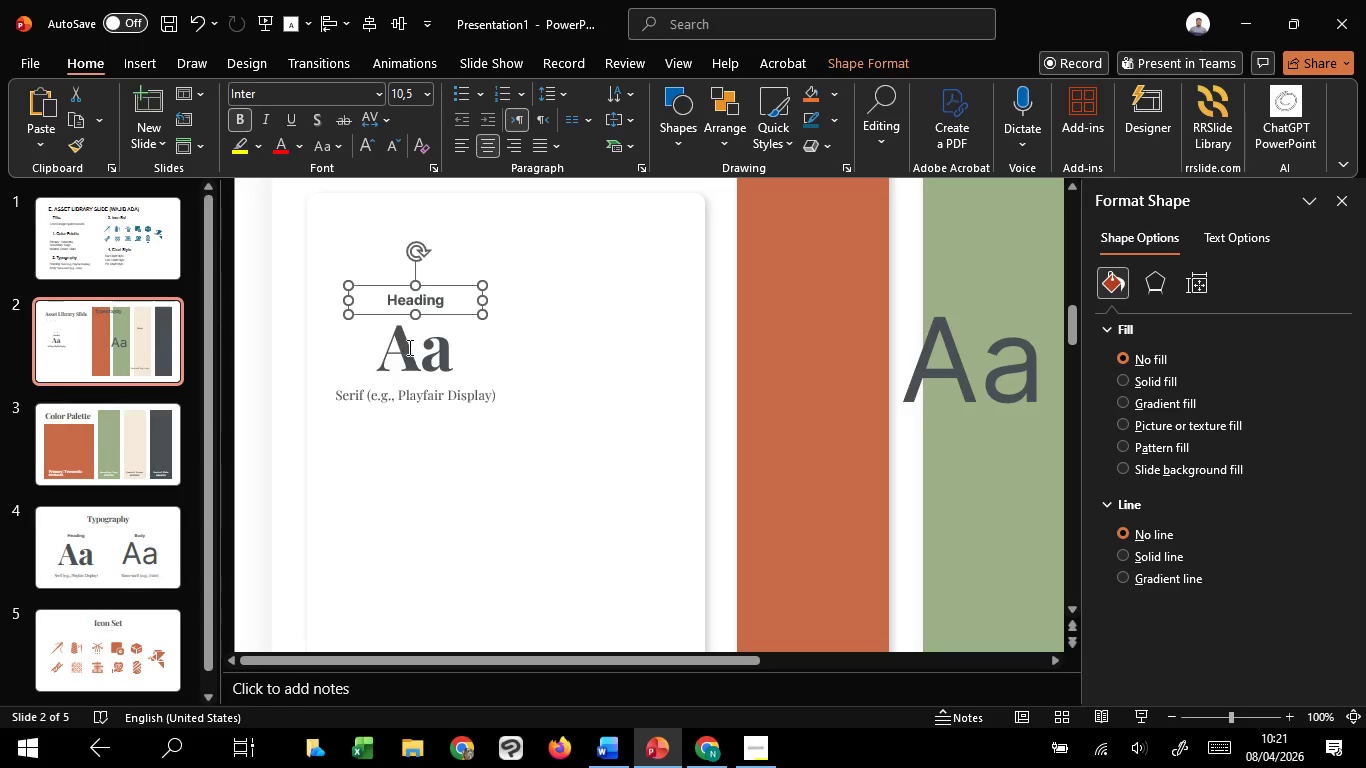 
hold_key(key=ShiftLeft, duration=1.51)
left_click([408, 347])
 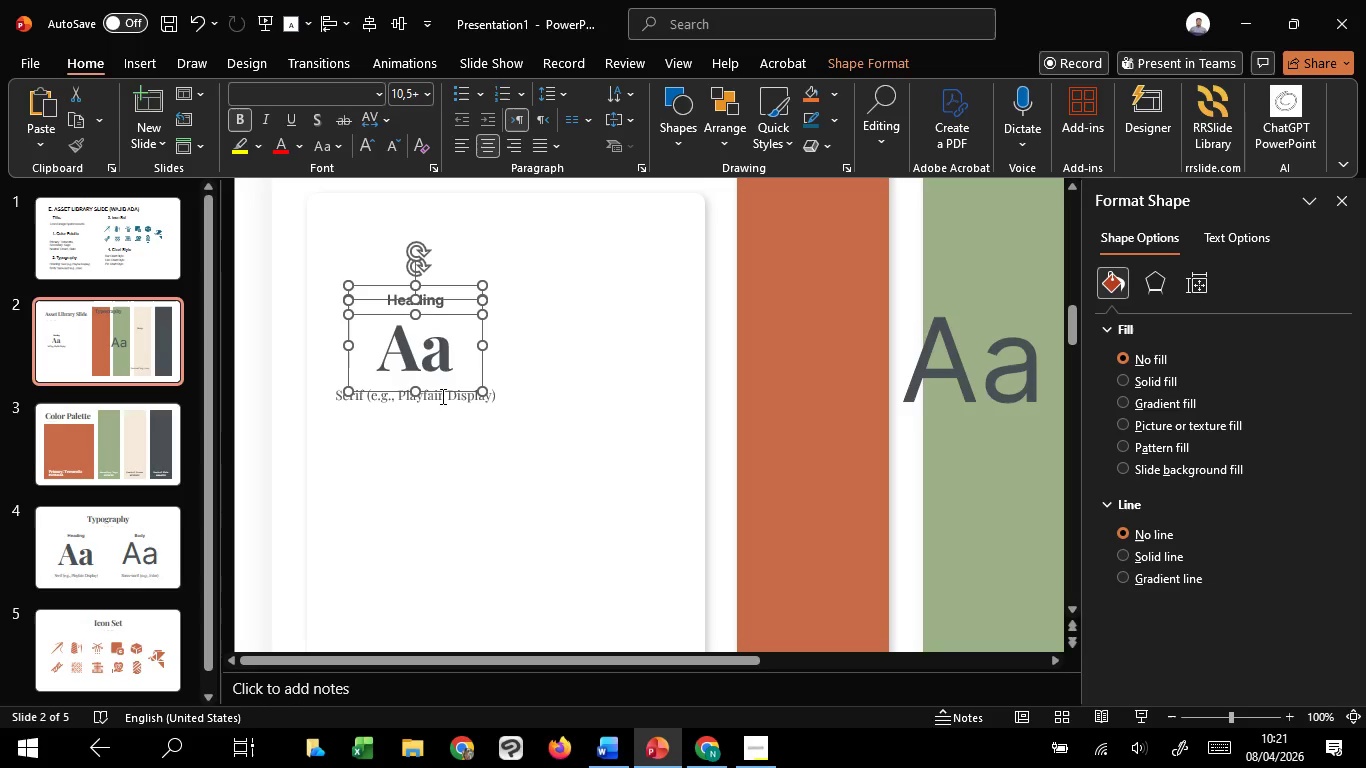 
hold_key(key=ShiftLeft, duration=0.45)
left_click([443, 396])
 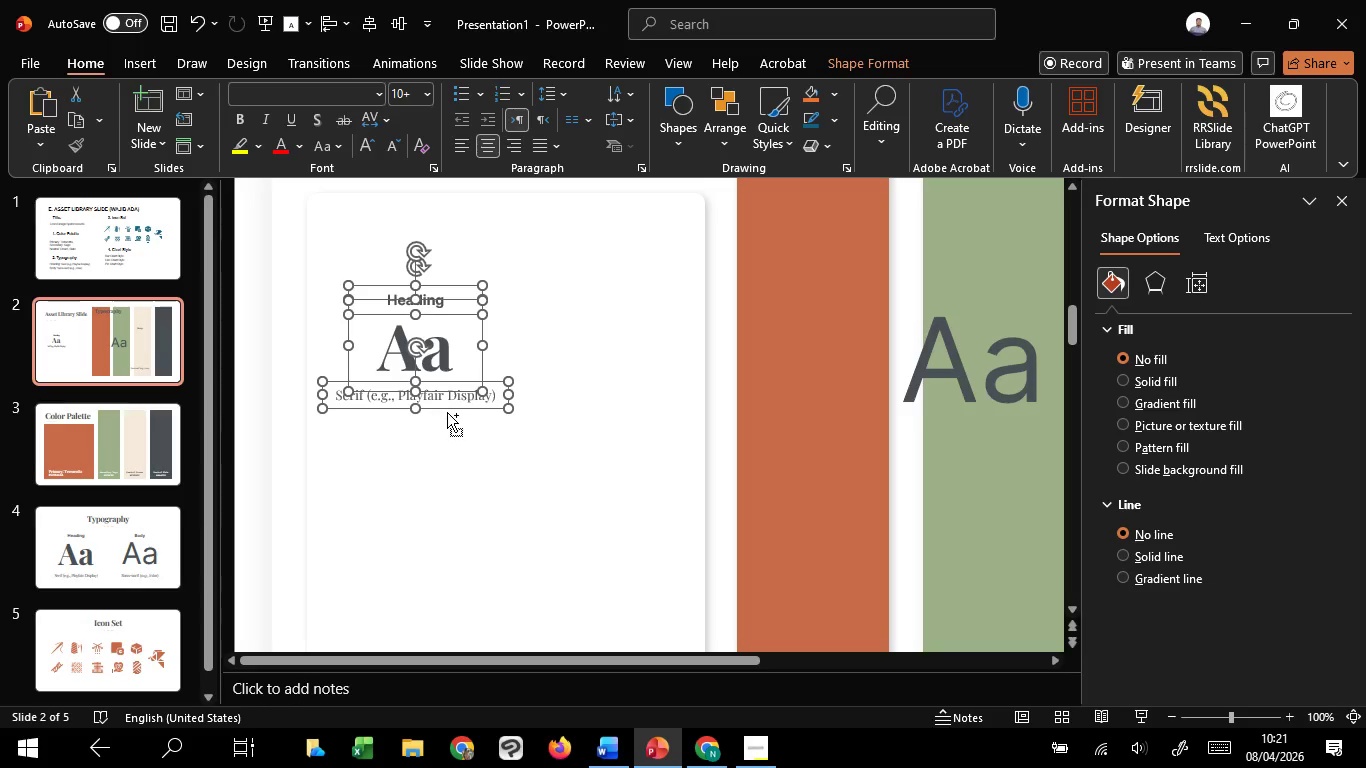 
hold_key(key=ControlLeft, duration=3.7)
hold_key(key=ShiftLeft, duration=3.53)
left_click_drag(start_coordinate=[449, 412], to_coordinate=[637, 410])
 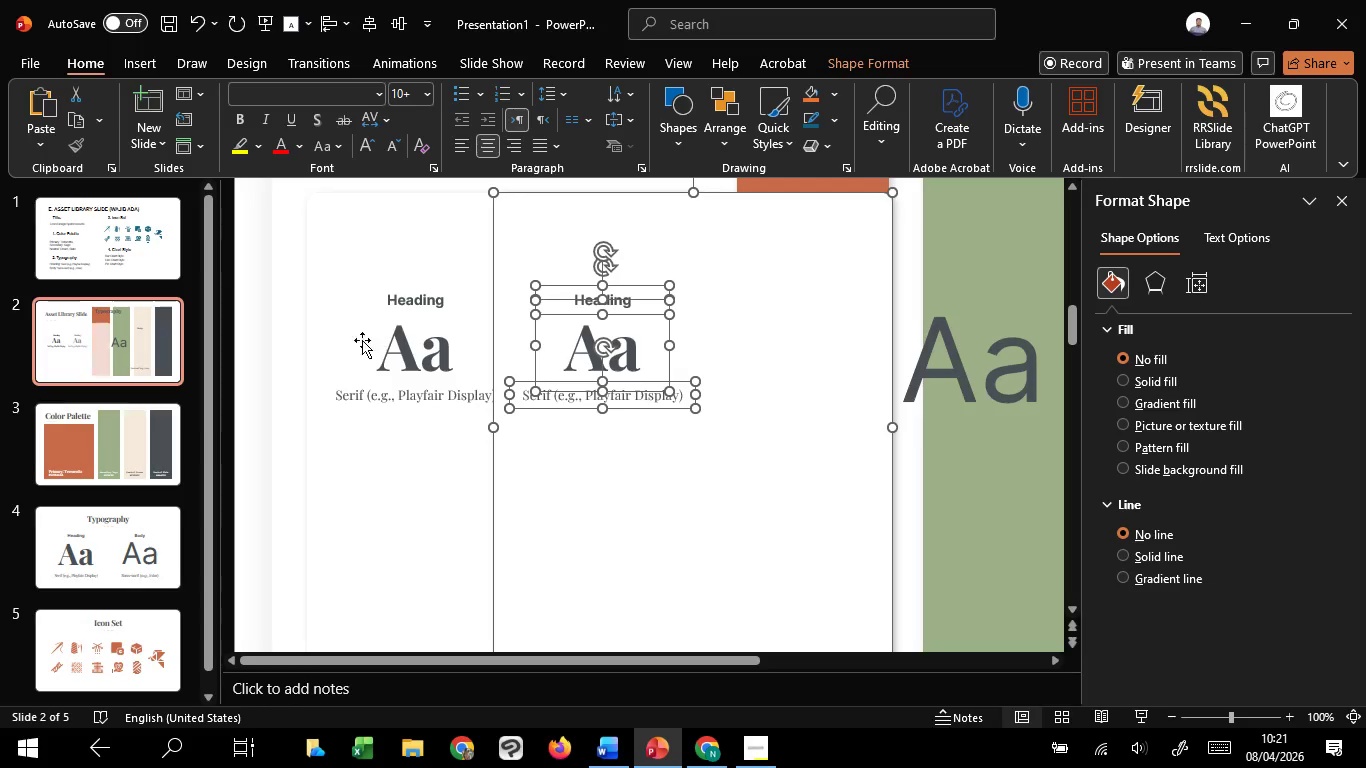 
hold_key(key=C, duration=1.52)
 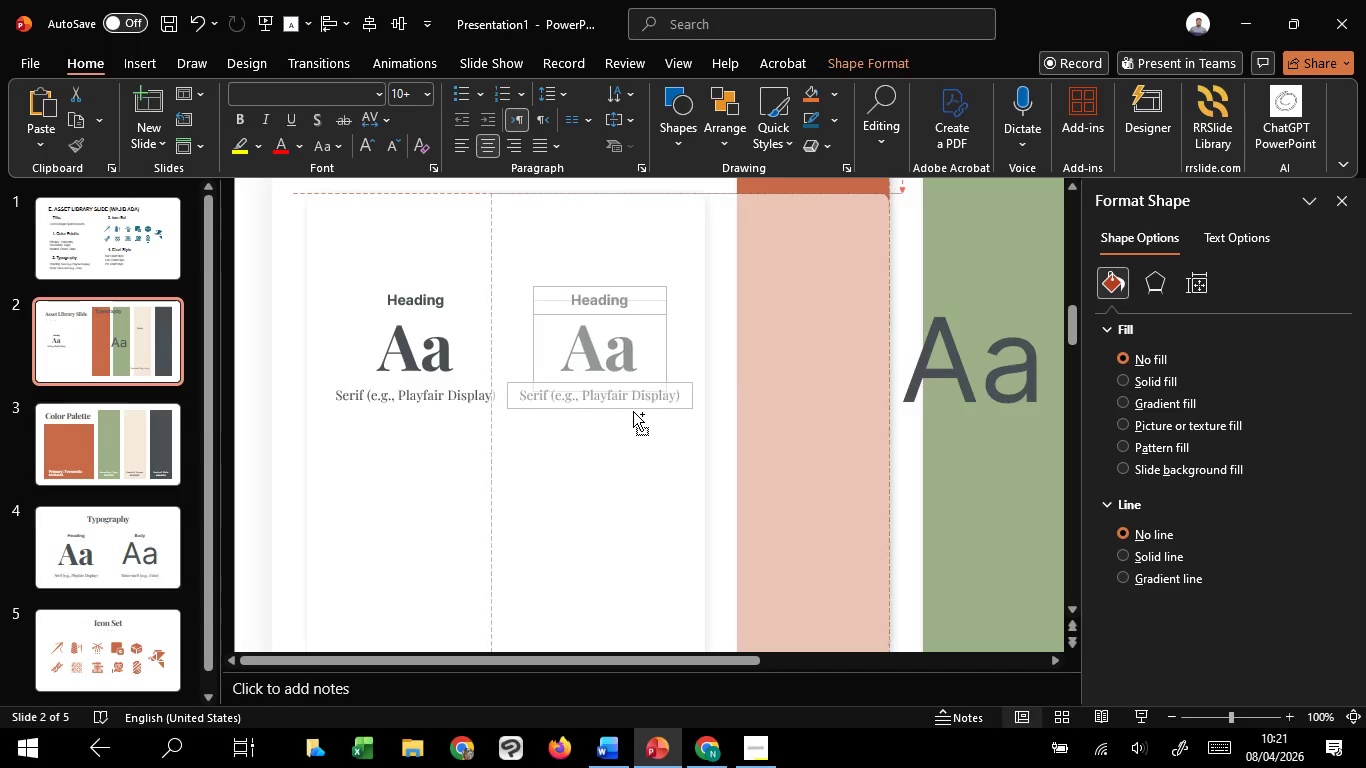 
hold_key(key=C, duration=1.34)
 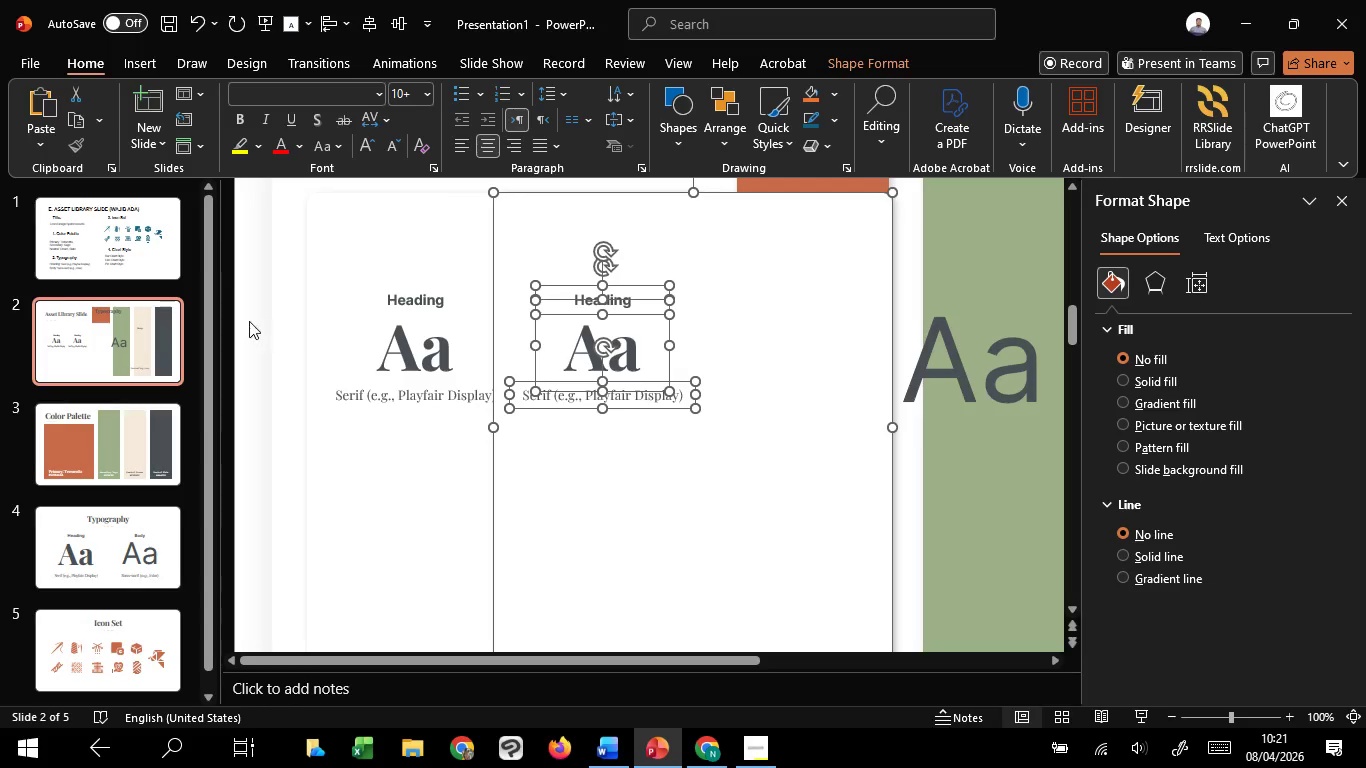 
left_click([249, 321])
 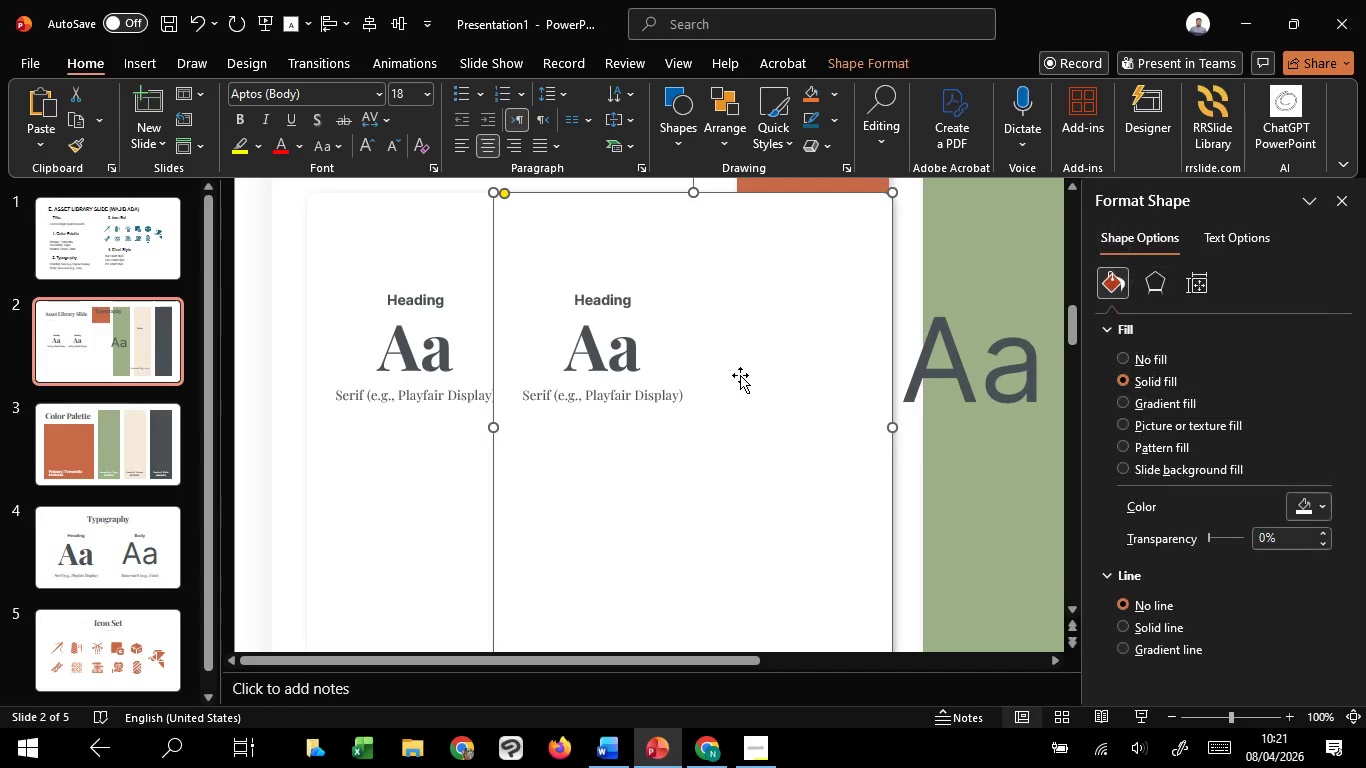 
key(Delete)
 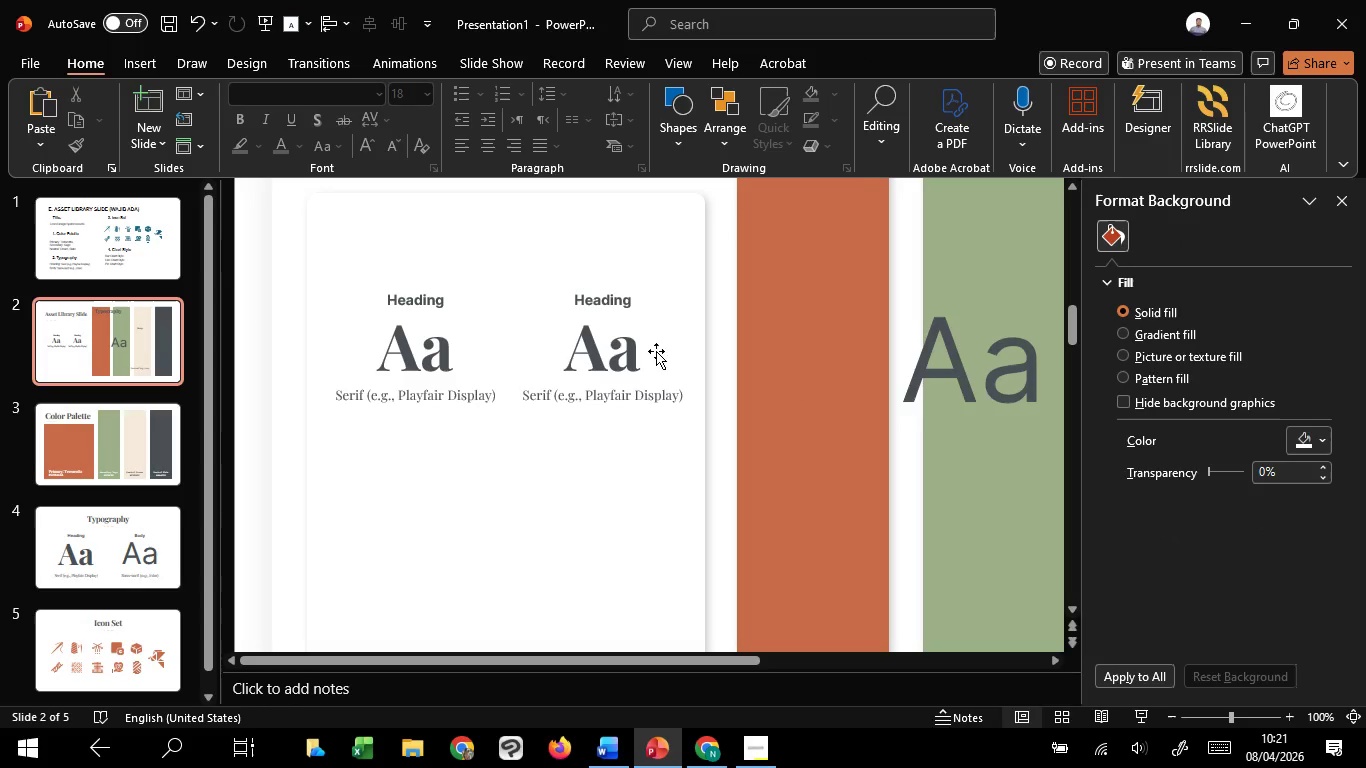 
left_click([622, 355])
 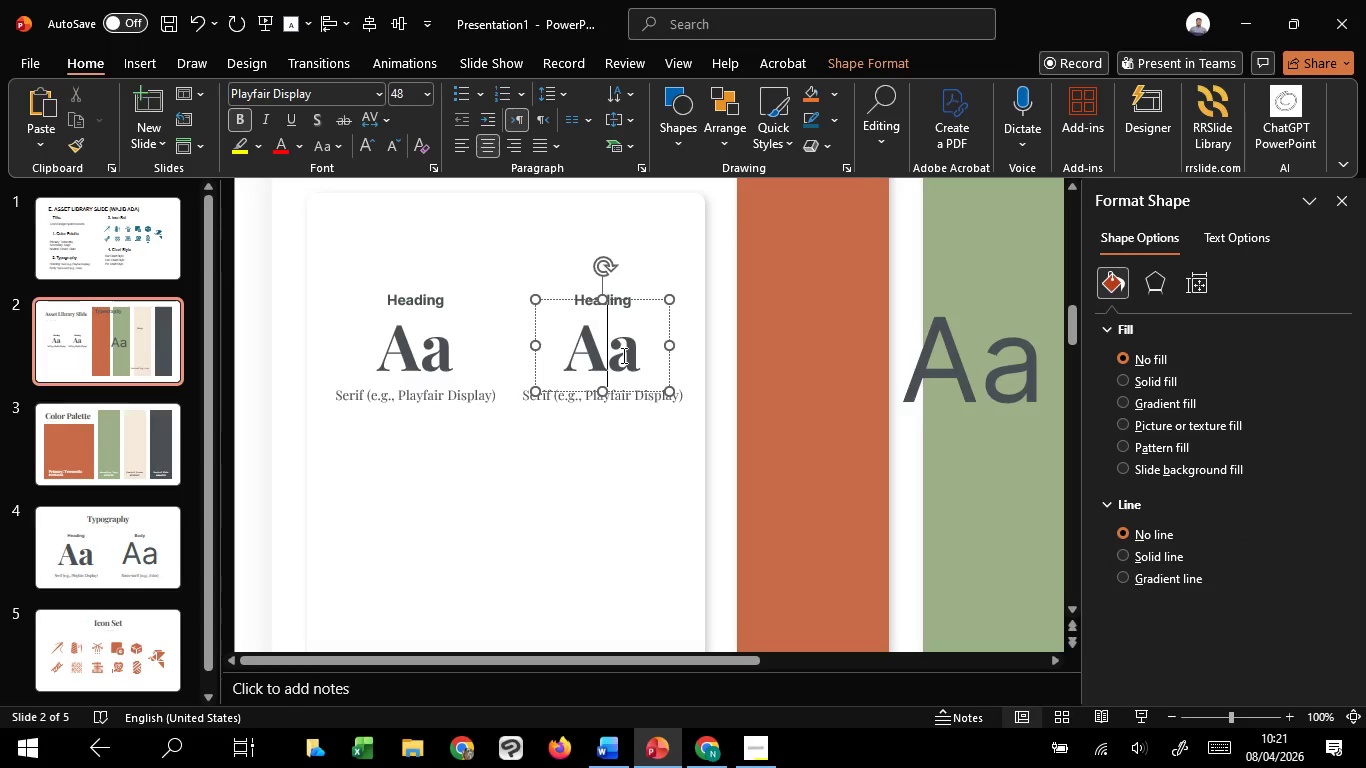 
key(Control+A)
 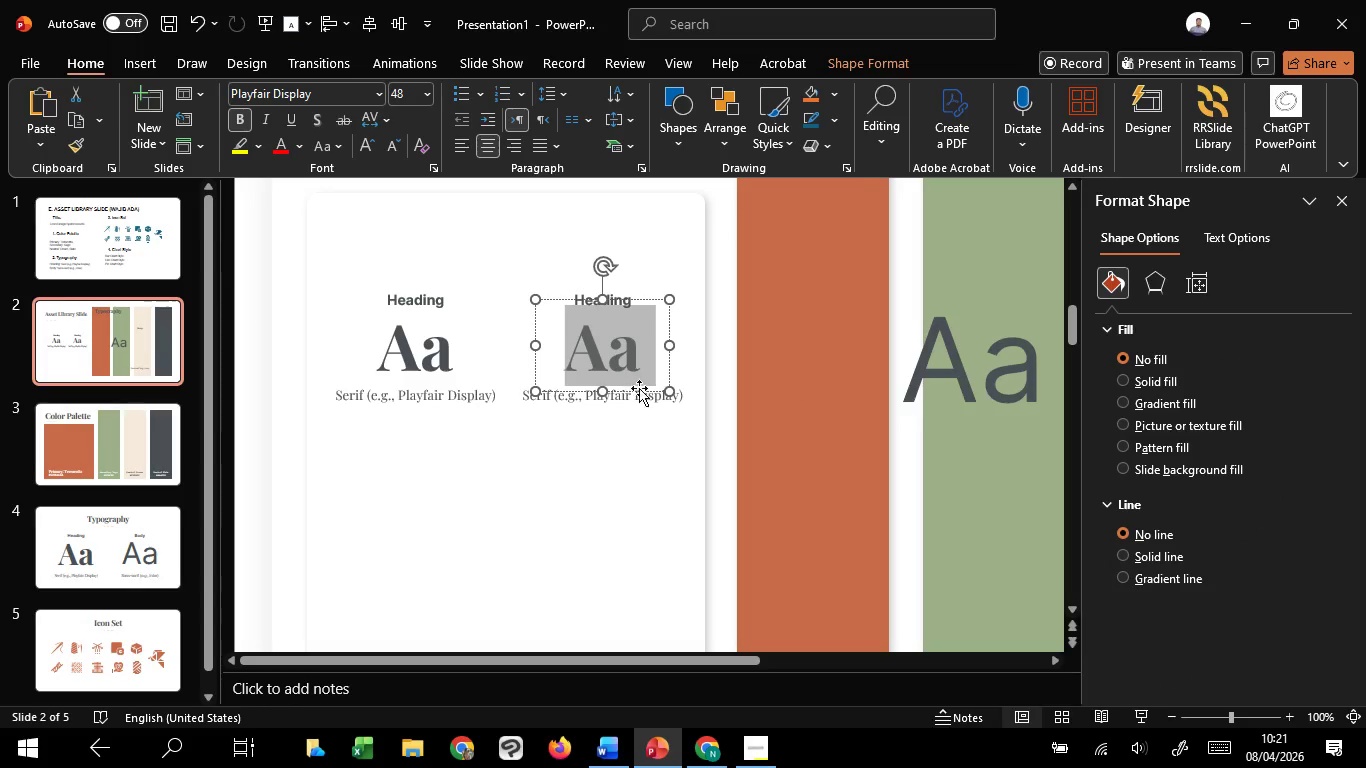 
hold_key(key=ShiftLeft, duration=1.51)
left_click([643, 397])
 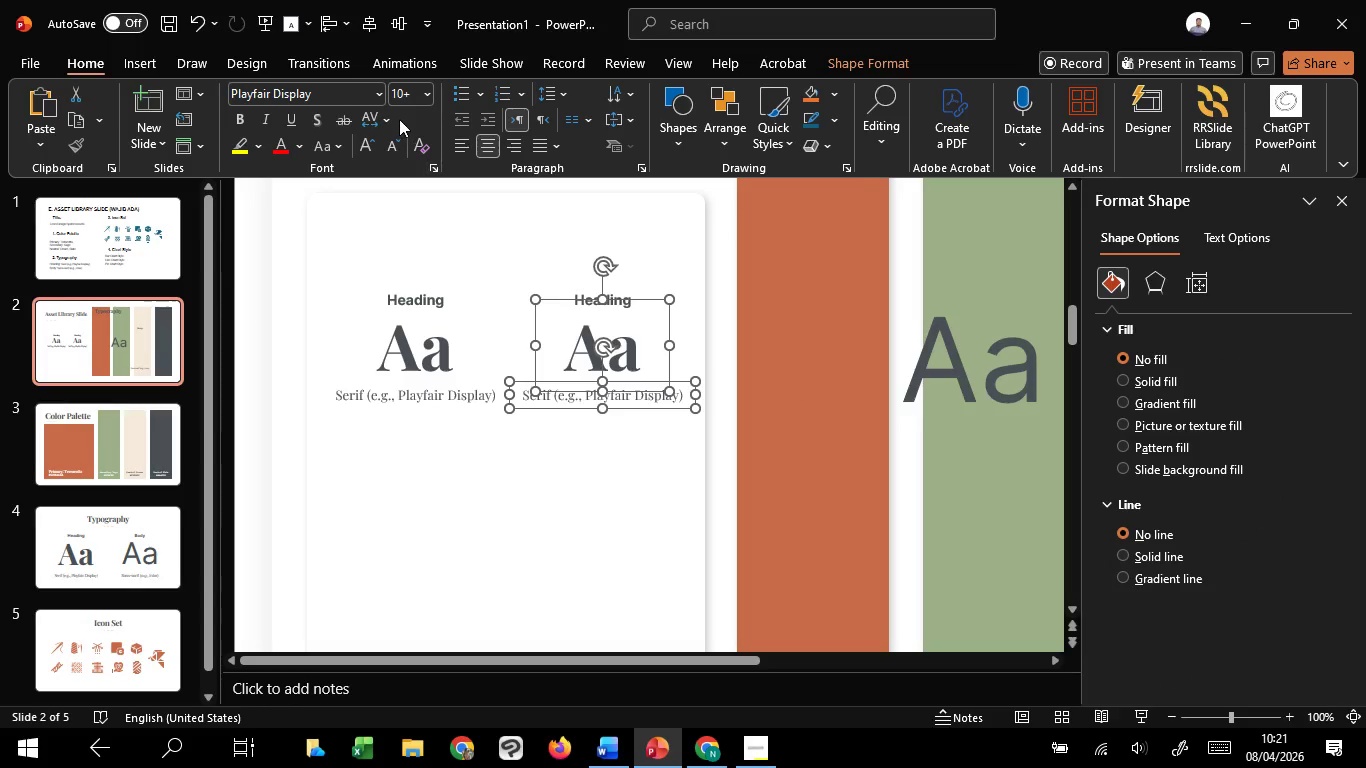 
key(Shift+ShiftLeft)
 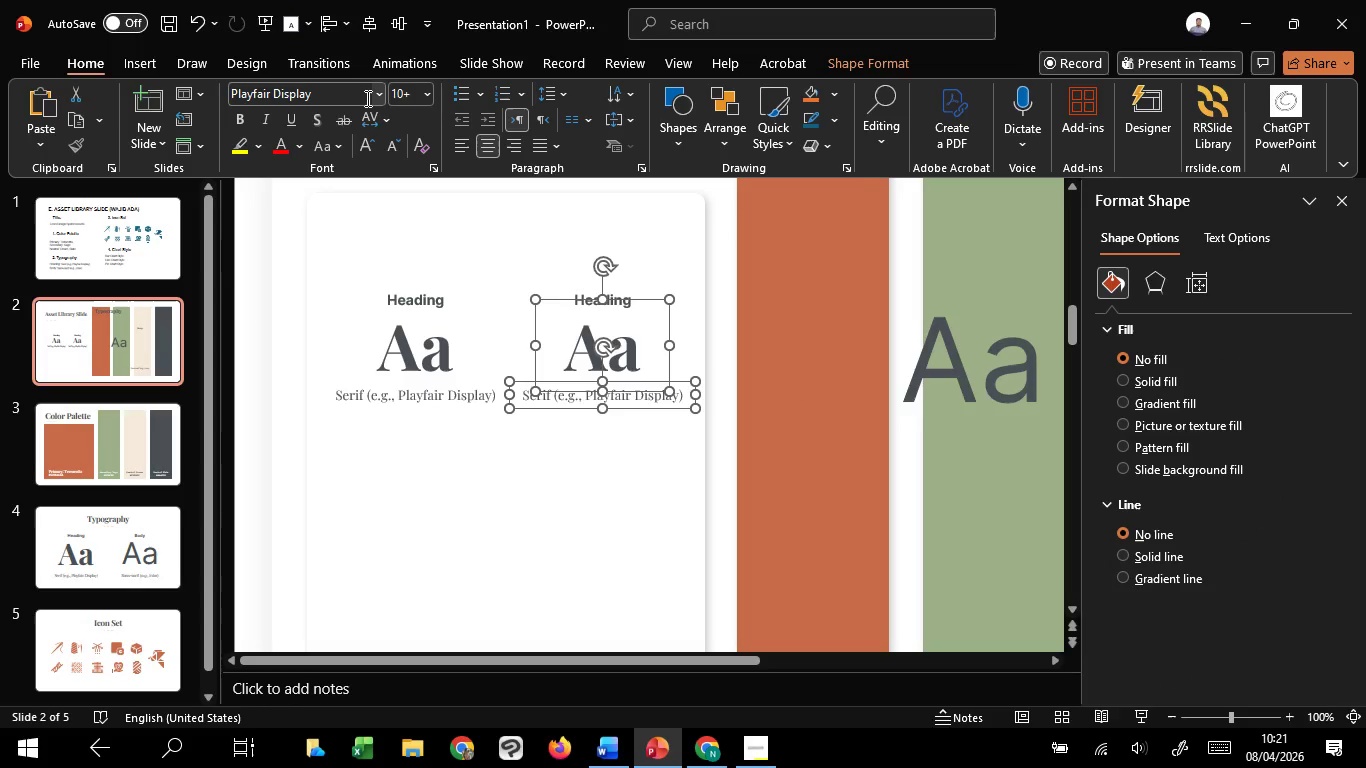 
key(Shift+ShiftLeft)
 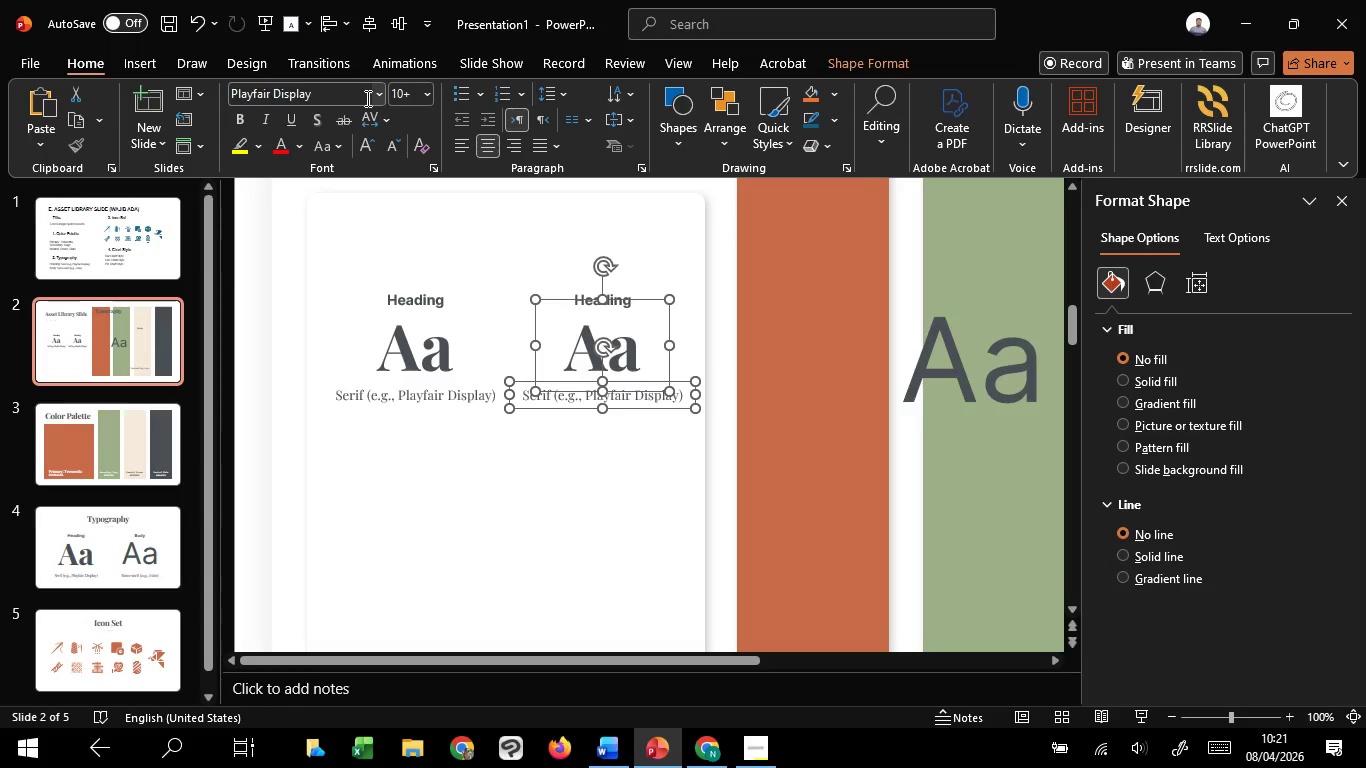 
key(Shift+ShiftLeft)
 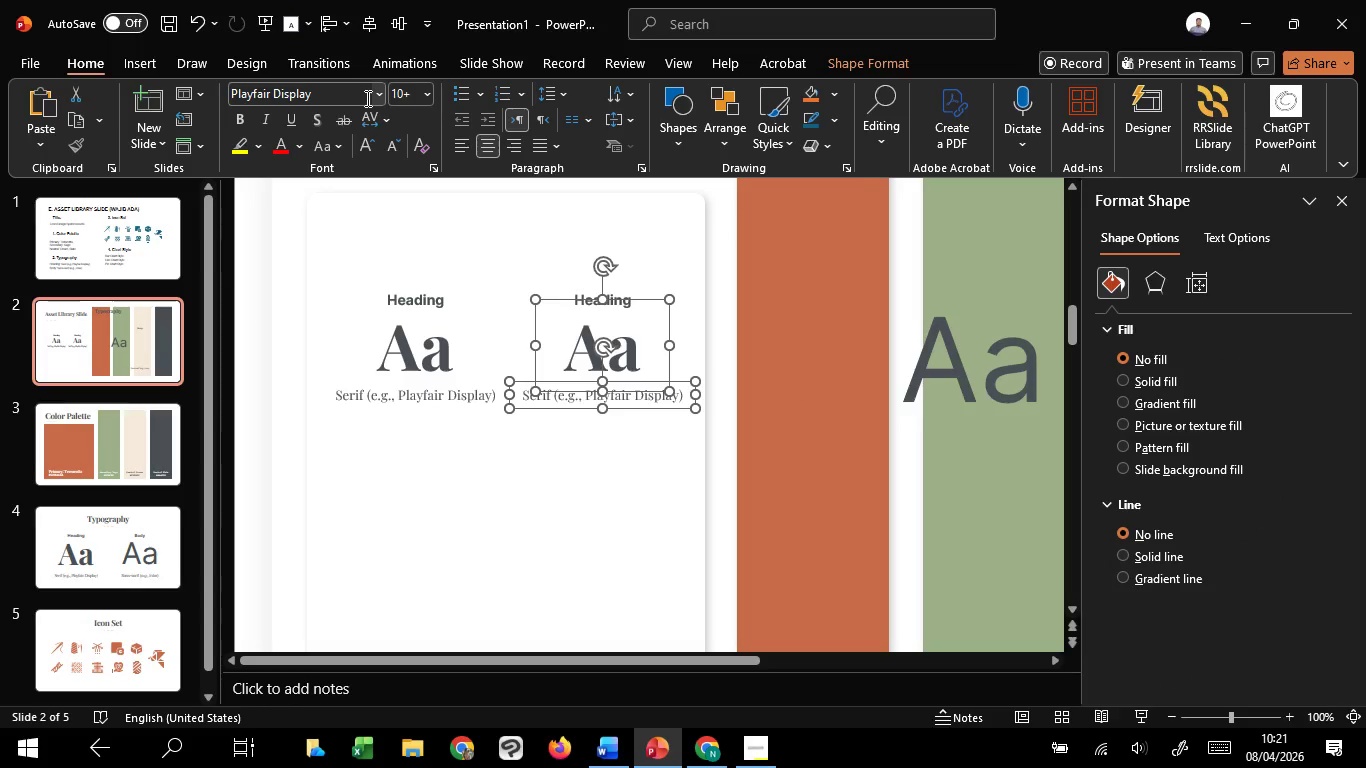 
key(Shift+ShiftLeft)
 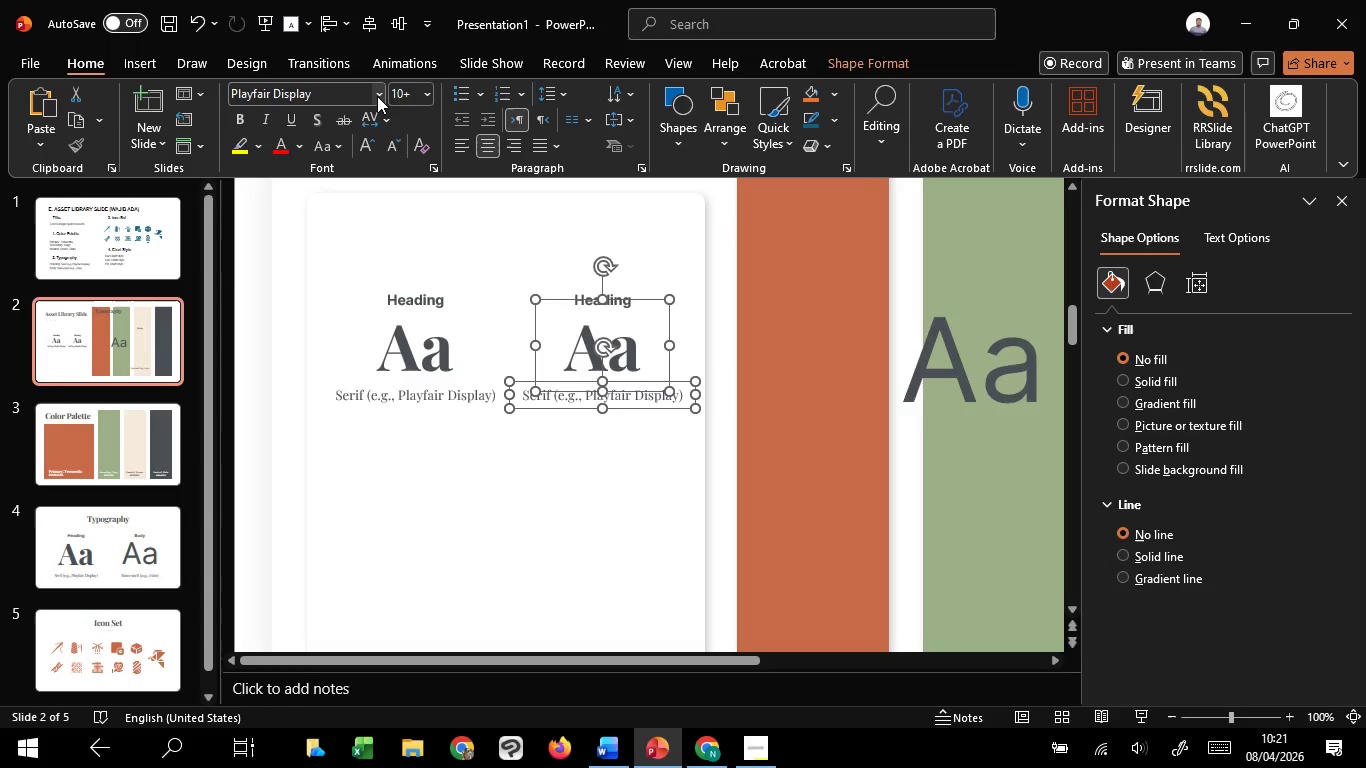 
left_click([377, 96])
 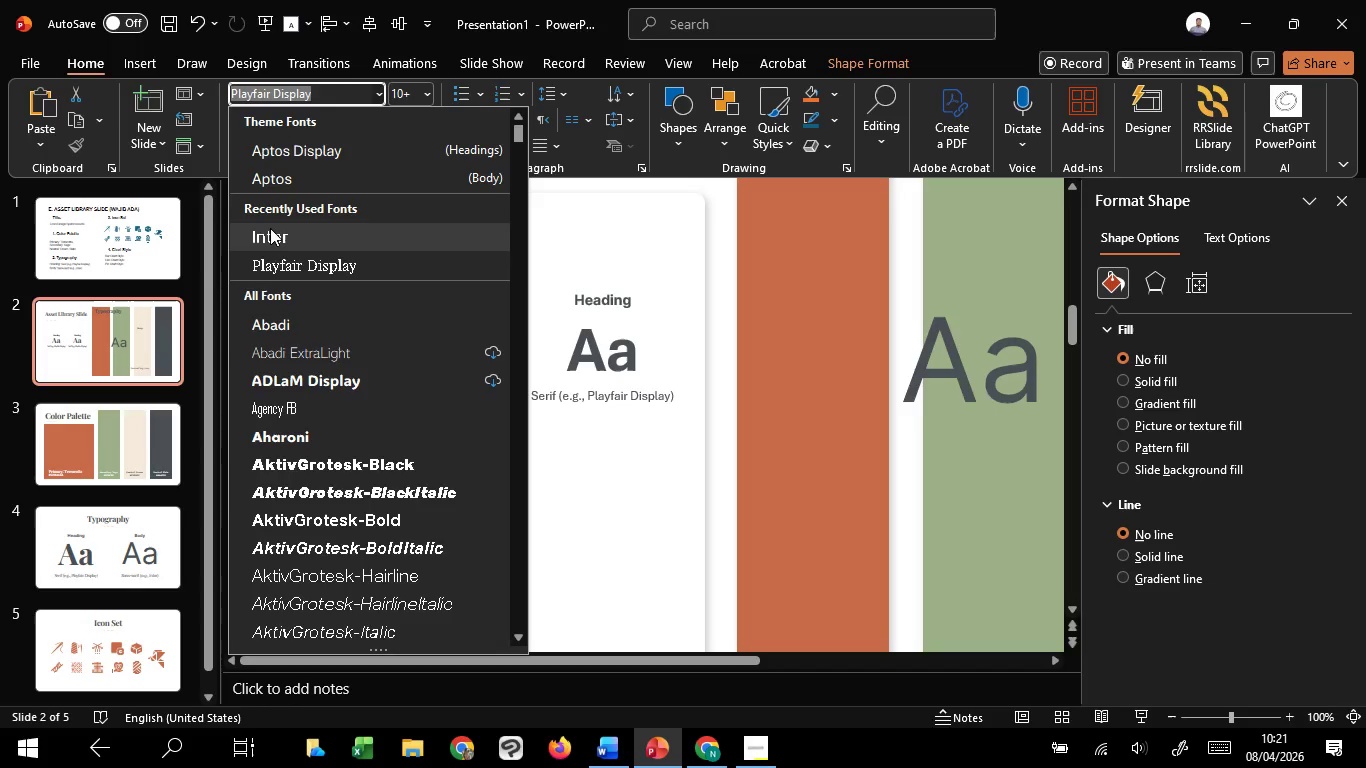 
left_click([276, 234])
 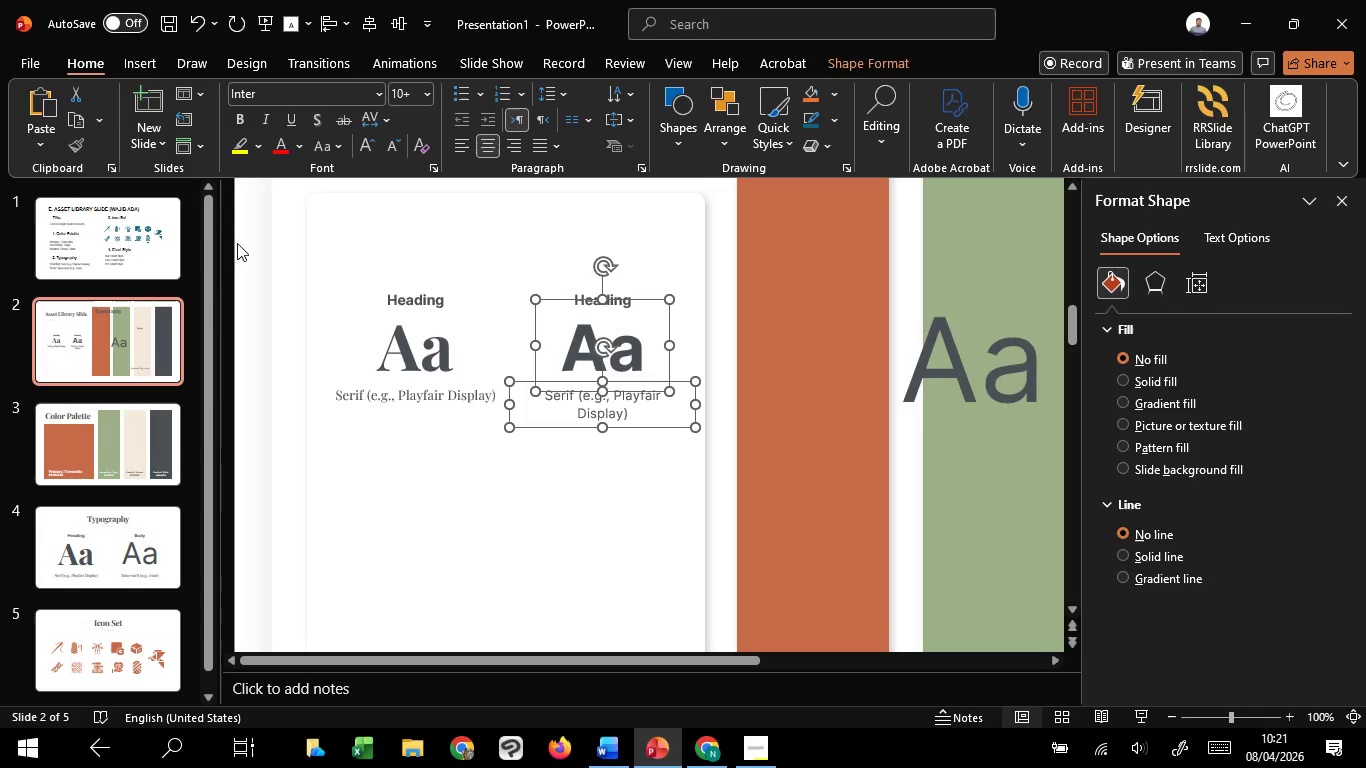 
left_click([252, 239])
 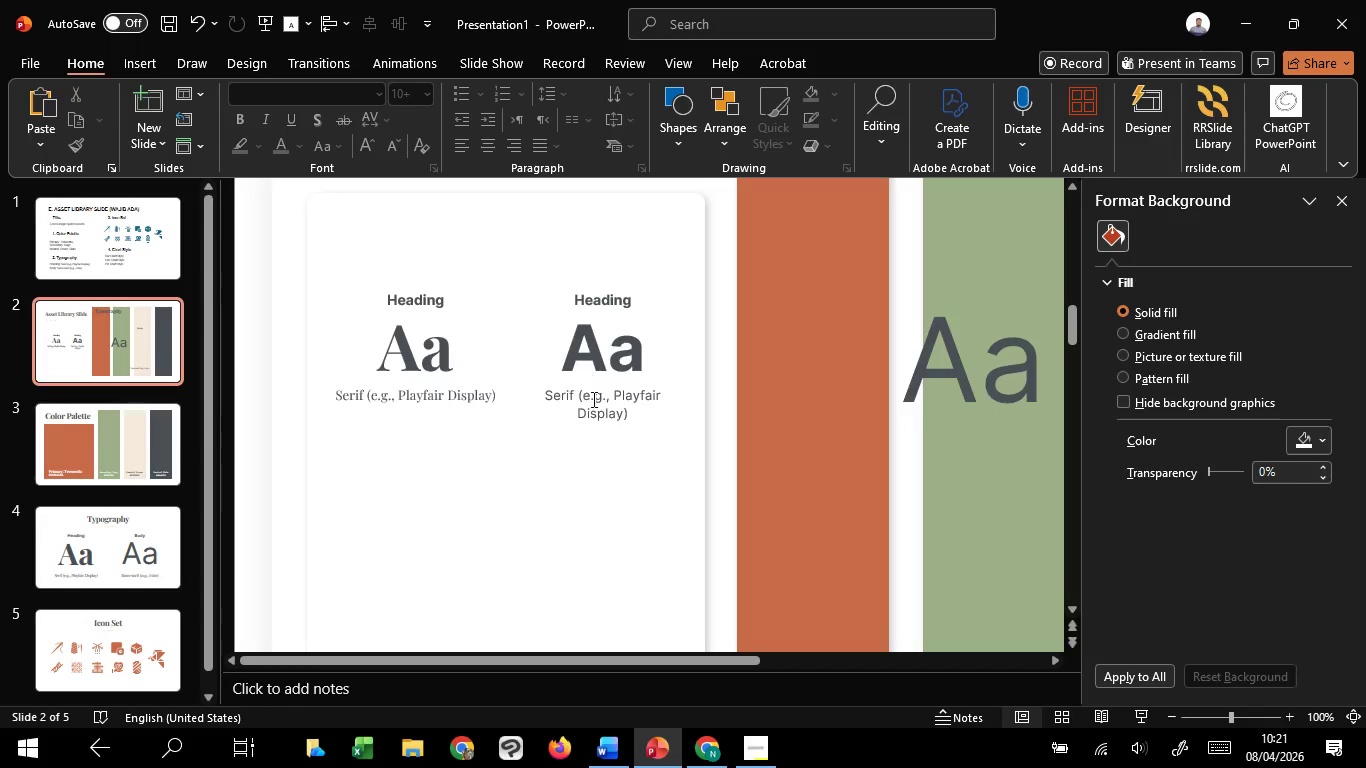 
left_click([592, 399])
 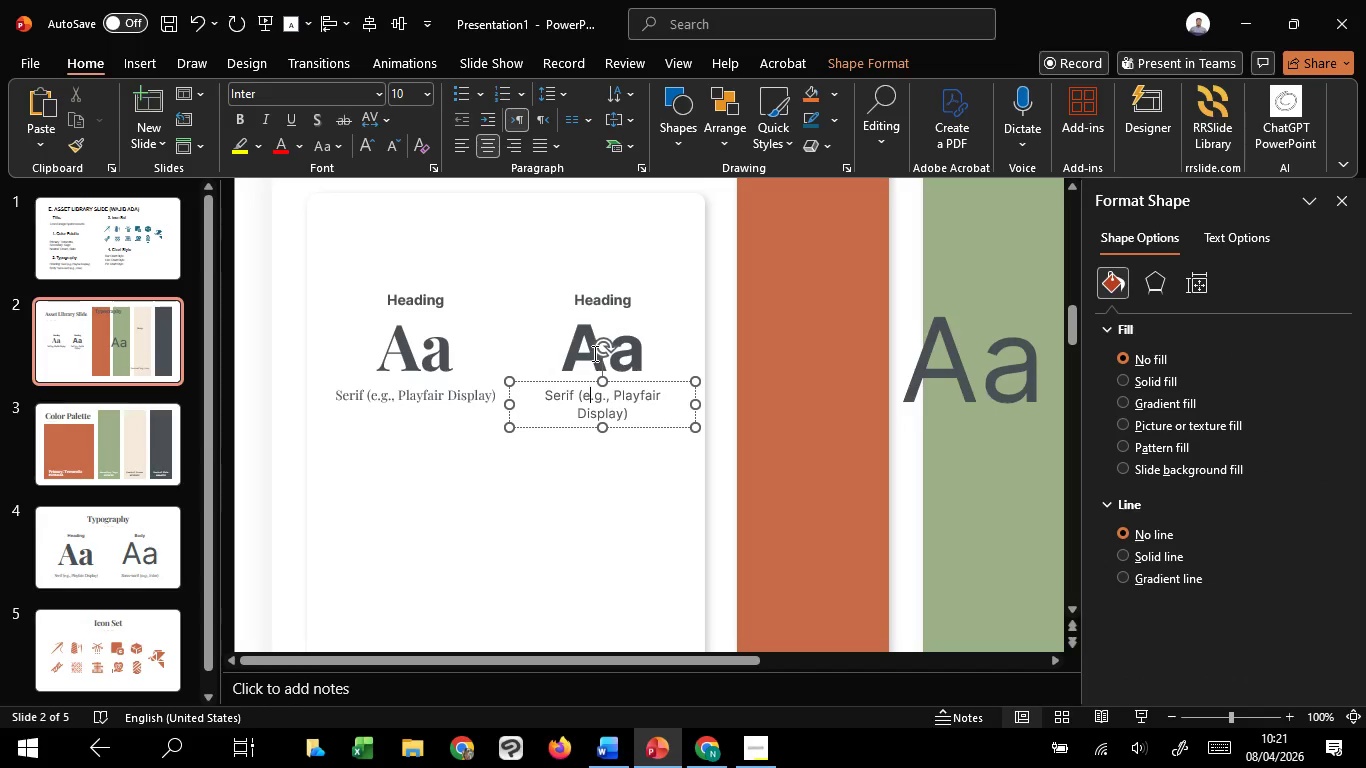 
left_click([593, 353])
 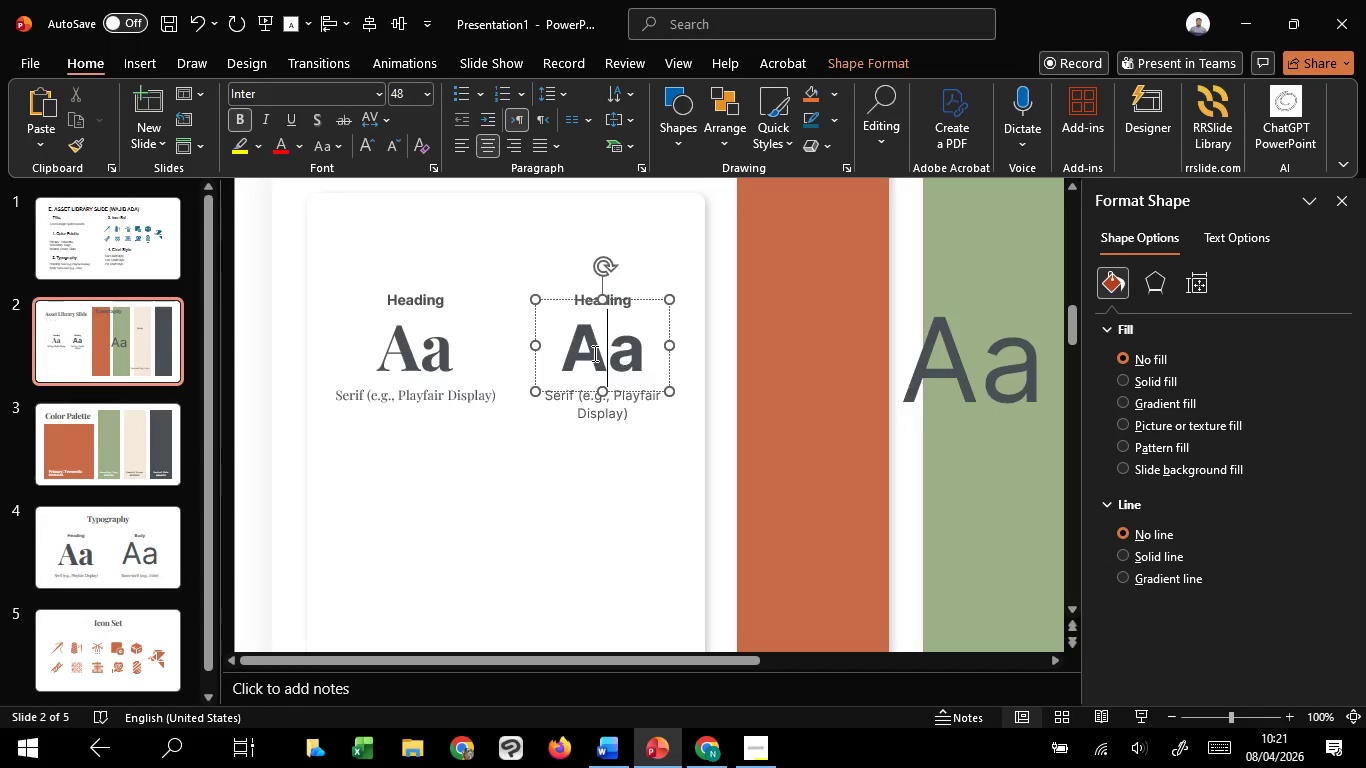 
key(Control+A)
 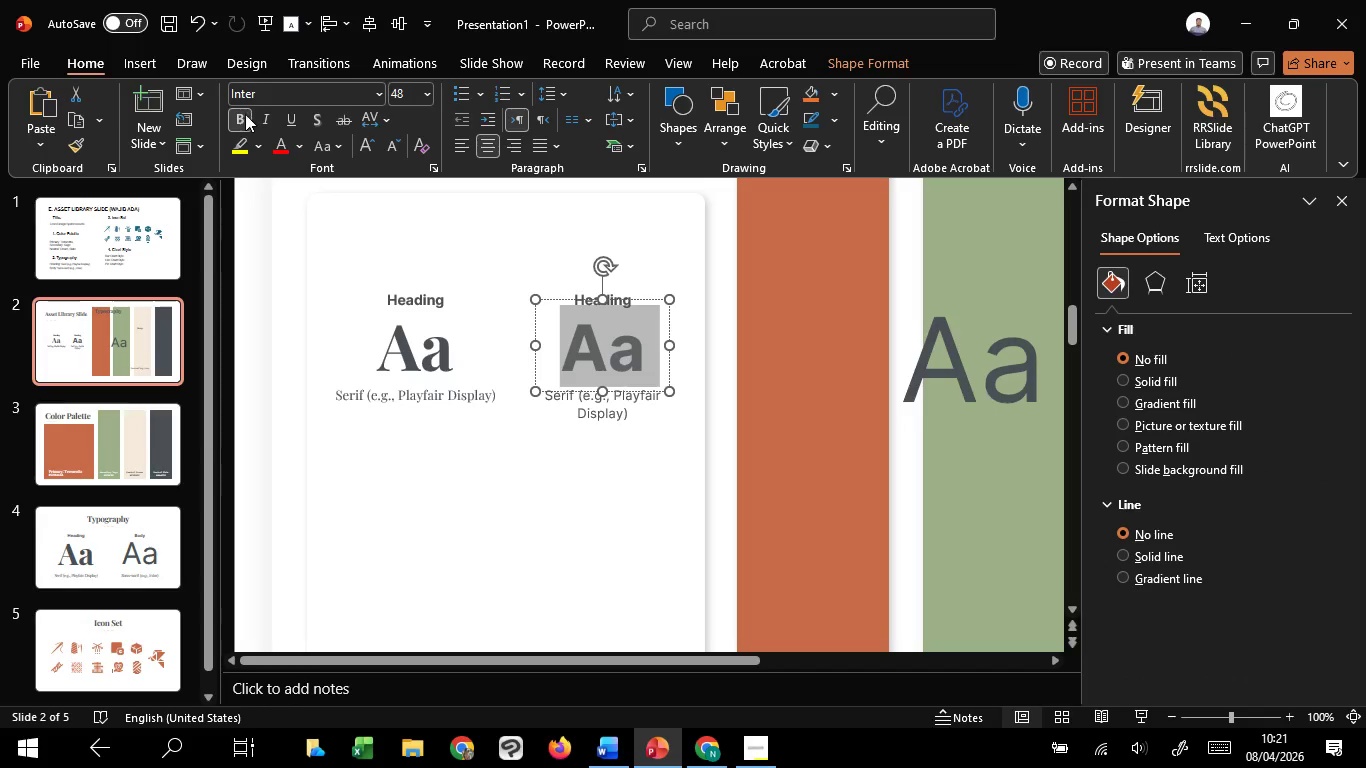 
left_click([234, 114])
 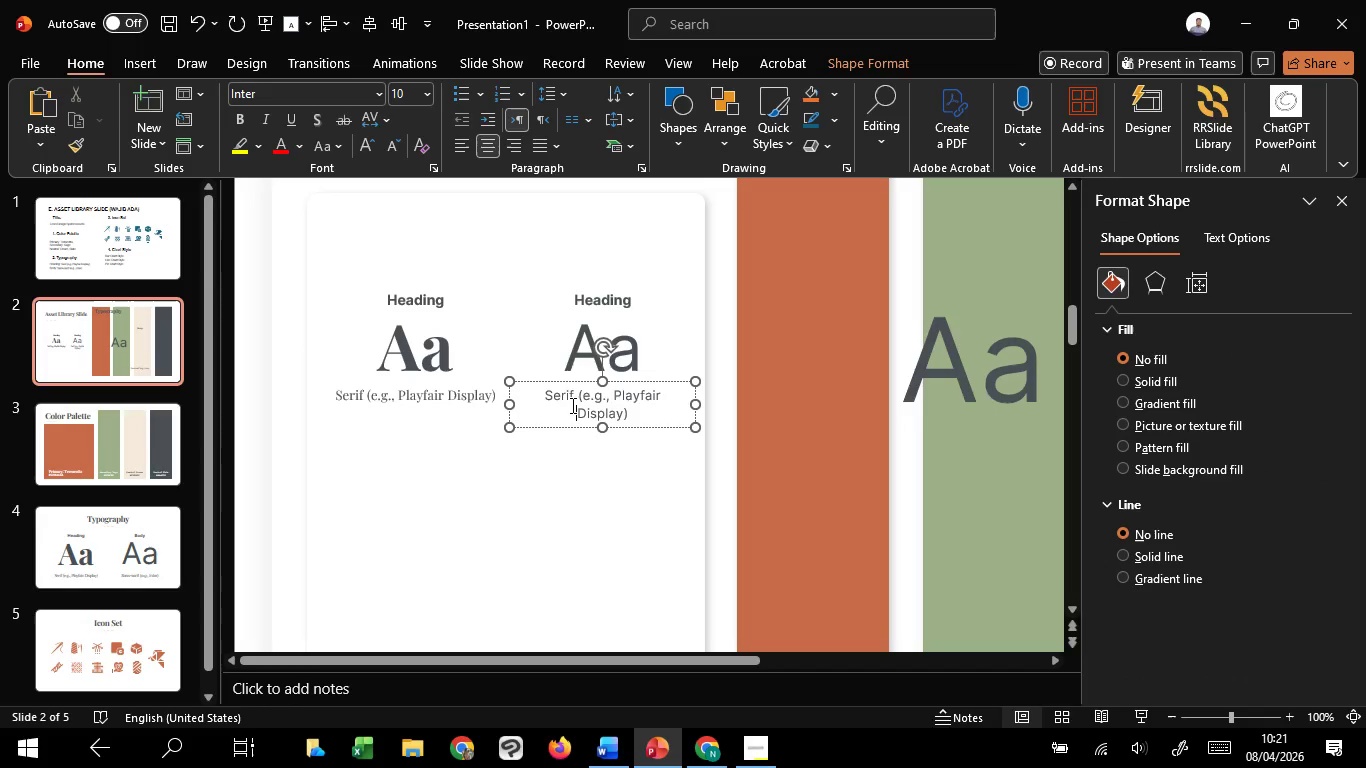 
hold_key(key=ControlLeft, duration=3.28)
hold_key(key=ShiftLeft, duration=1.51)
left_click_drag(start_coordinate=[512, 404], to_coordinate=[501, 403])
 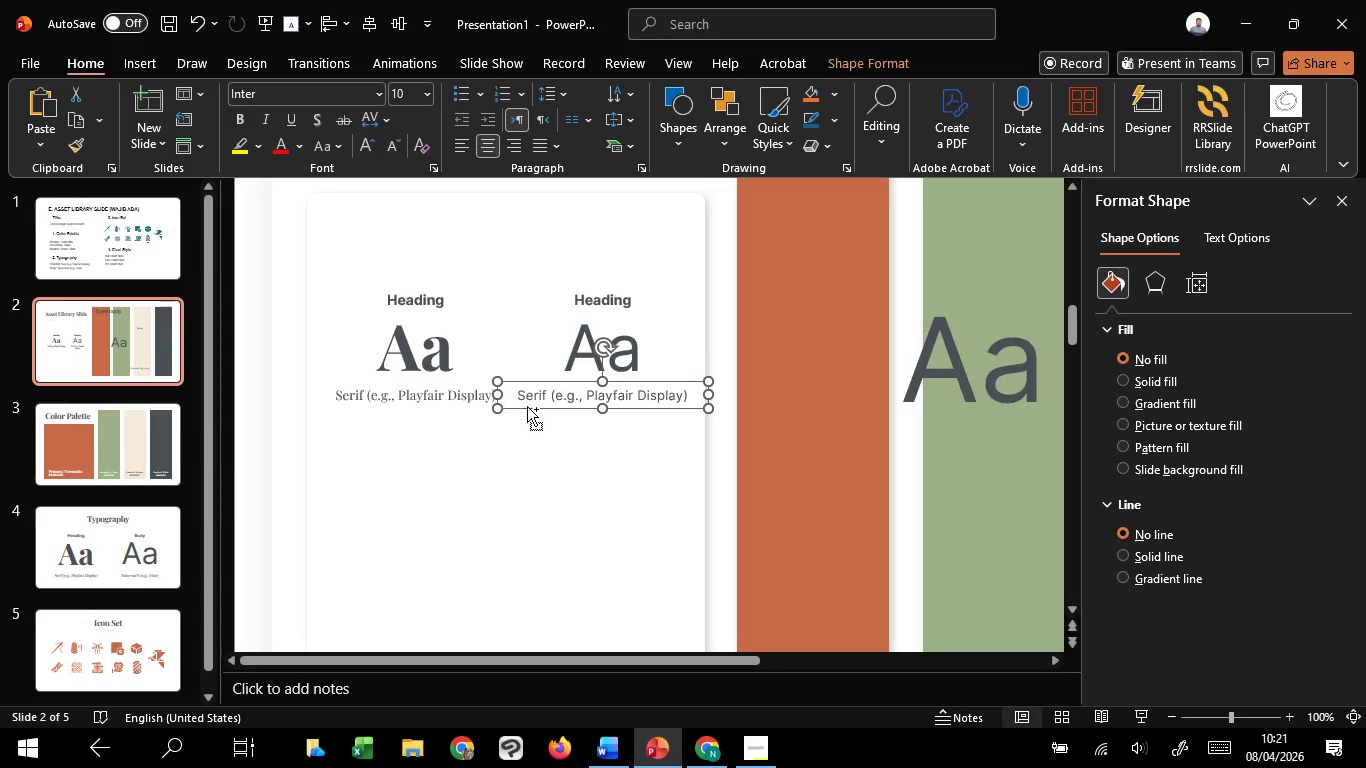 
key(Control+Shift+ShiftLeft)
 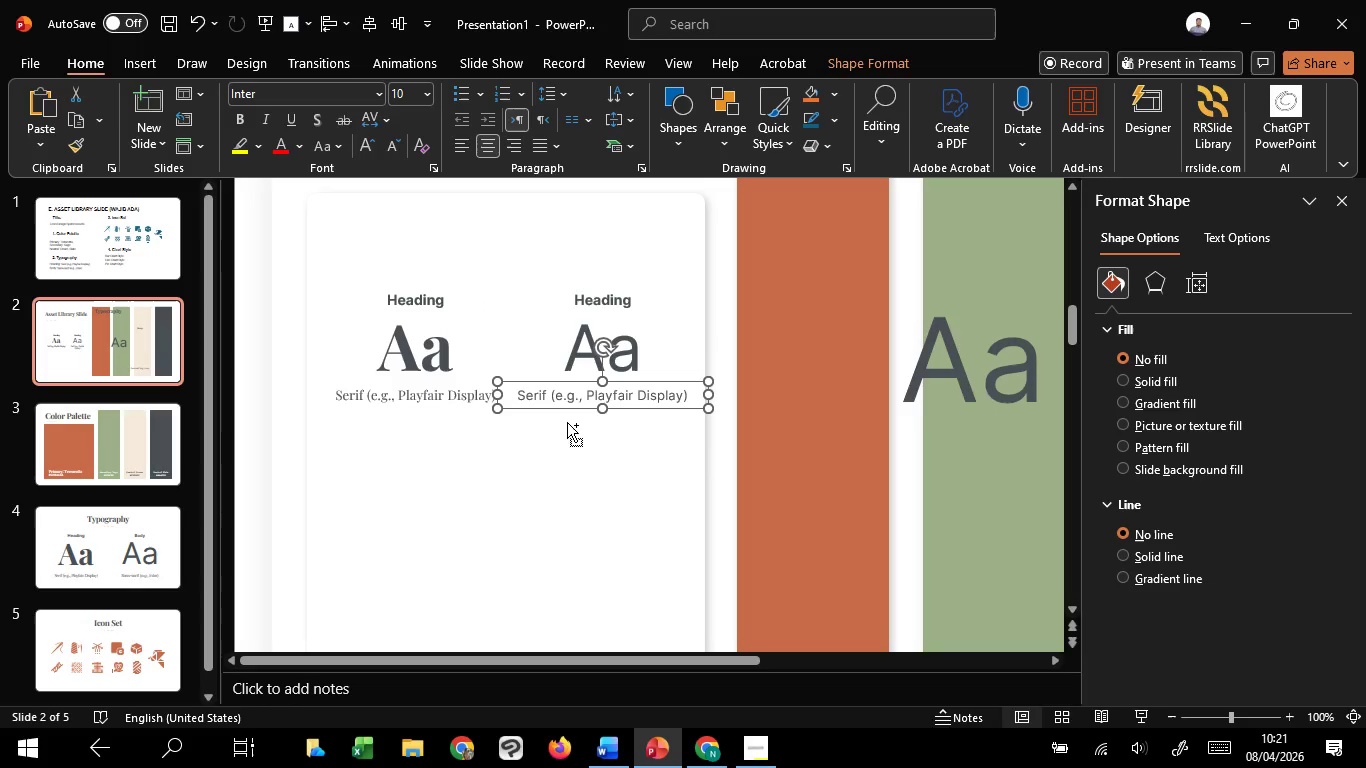 
key(Control+Shift+ShiftLeft)
 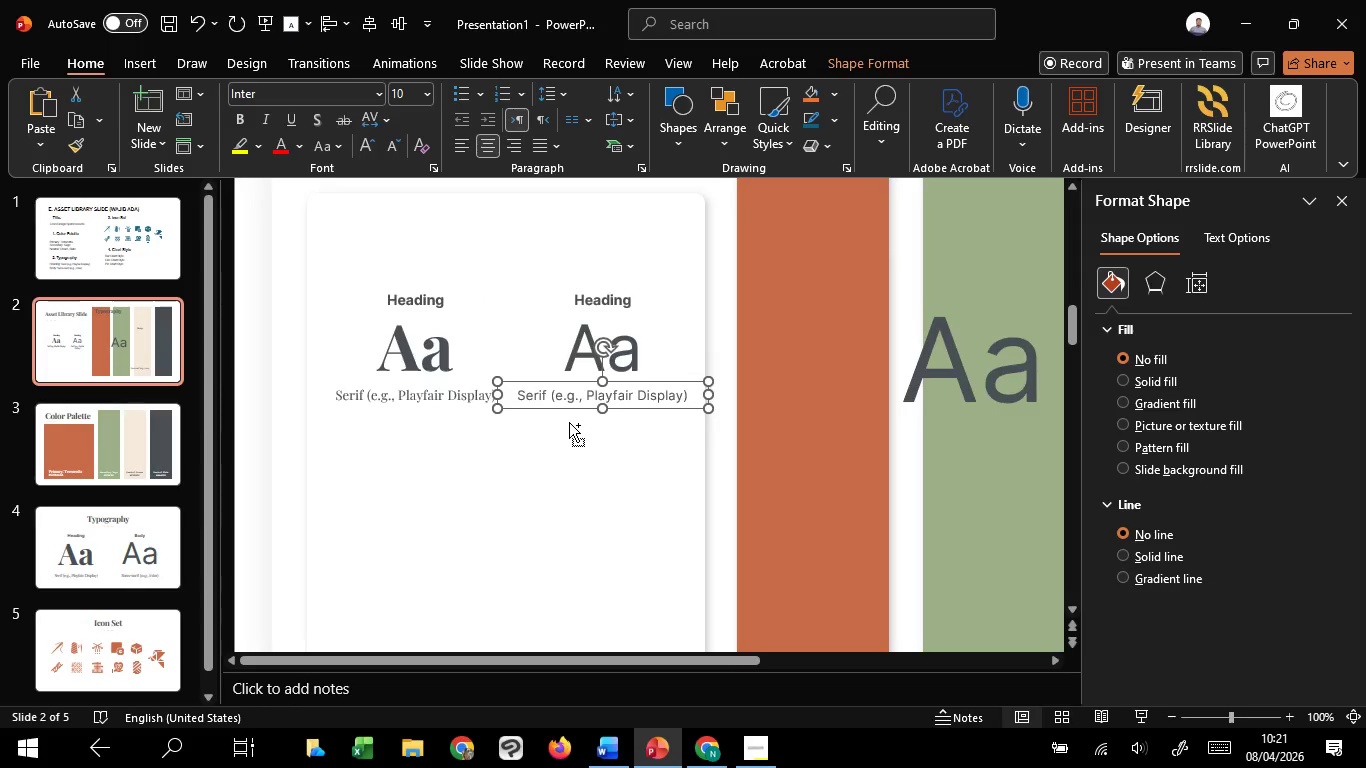 
scroll: coordinate [569, 422], scroll_direction: down, amount: 2.0
 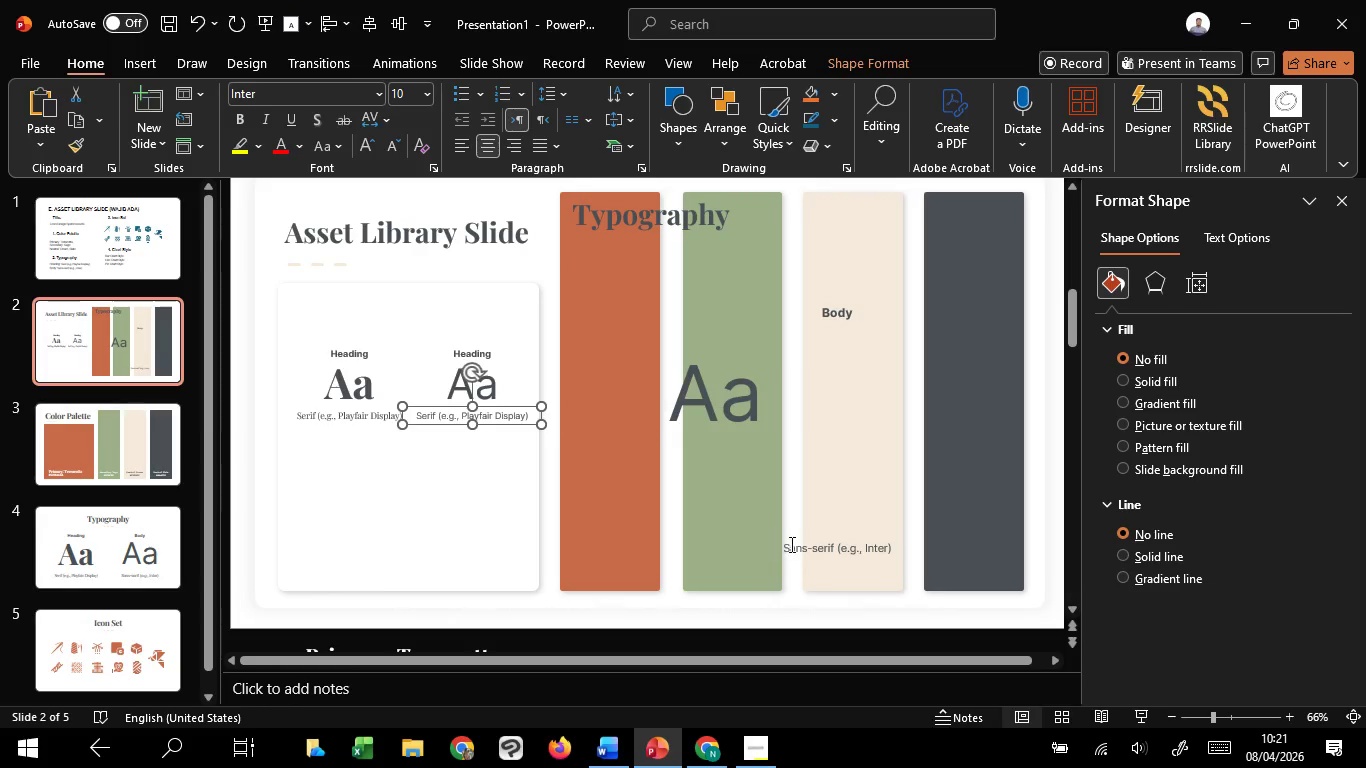 
left_click([804, 548])
 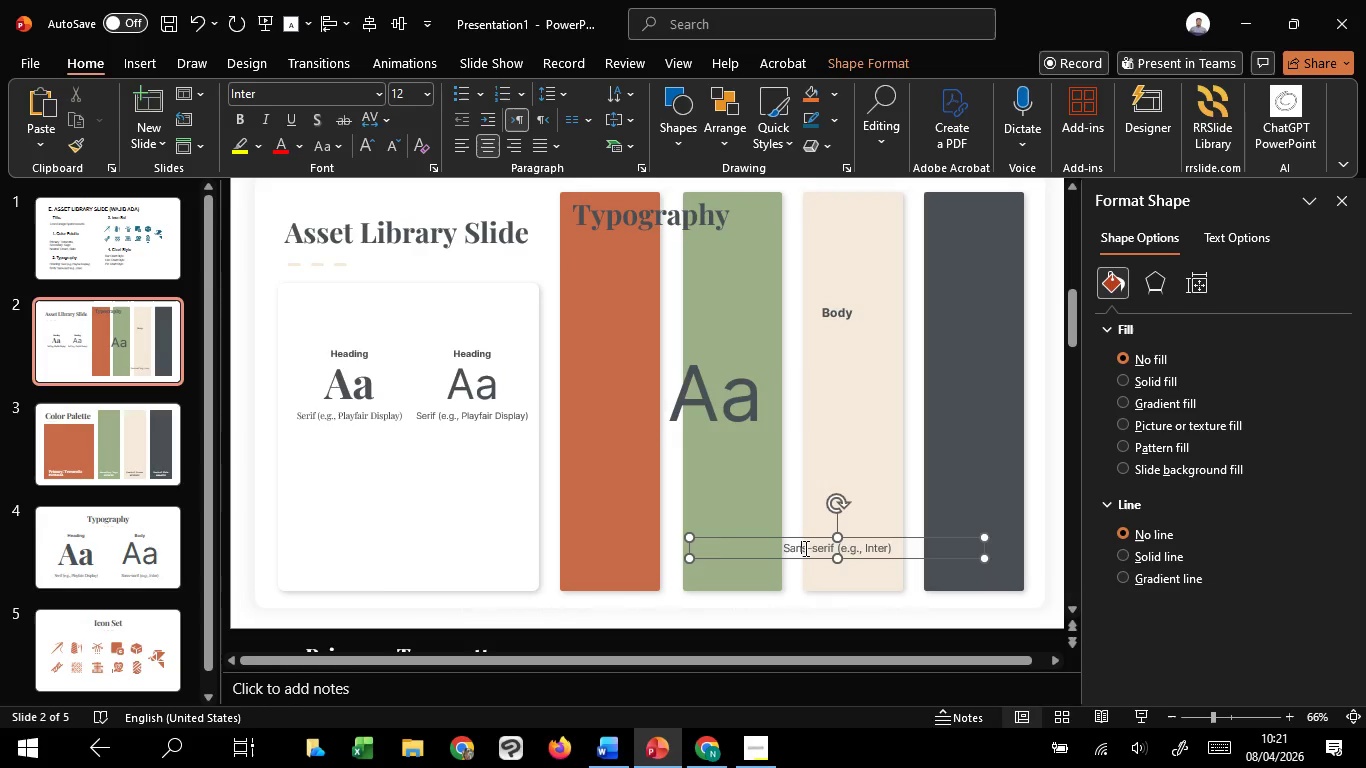 
key(Control+A)
 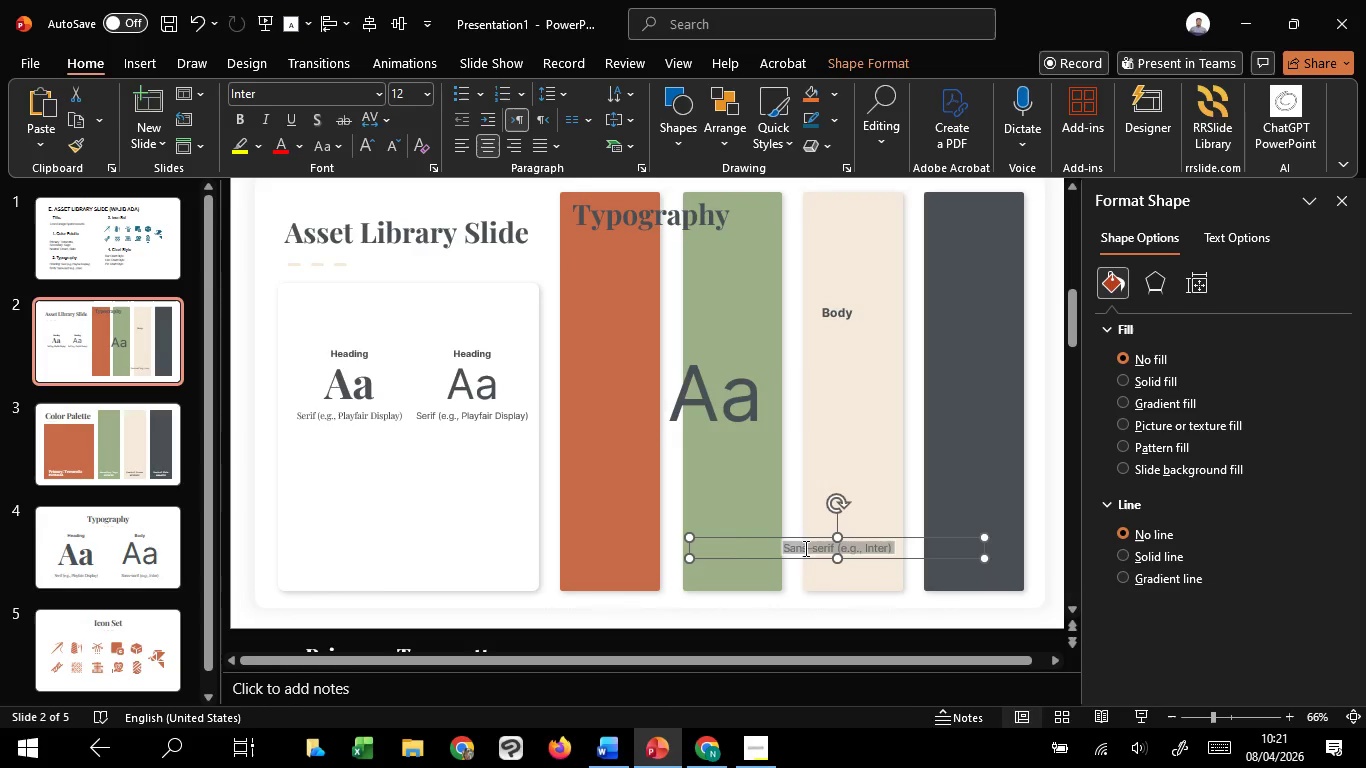 
key(Control+C)
 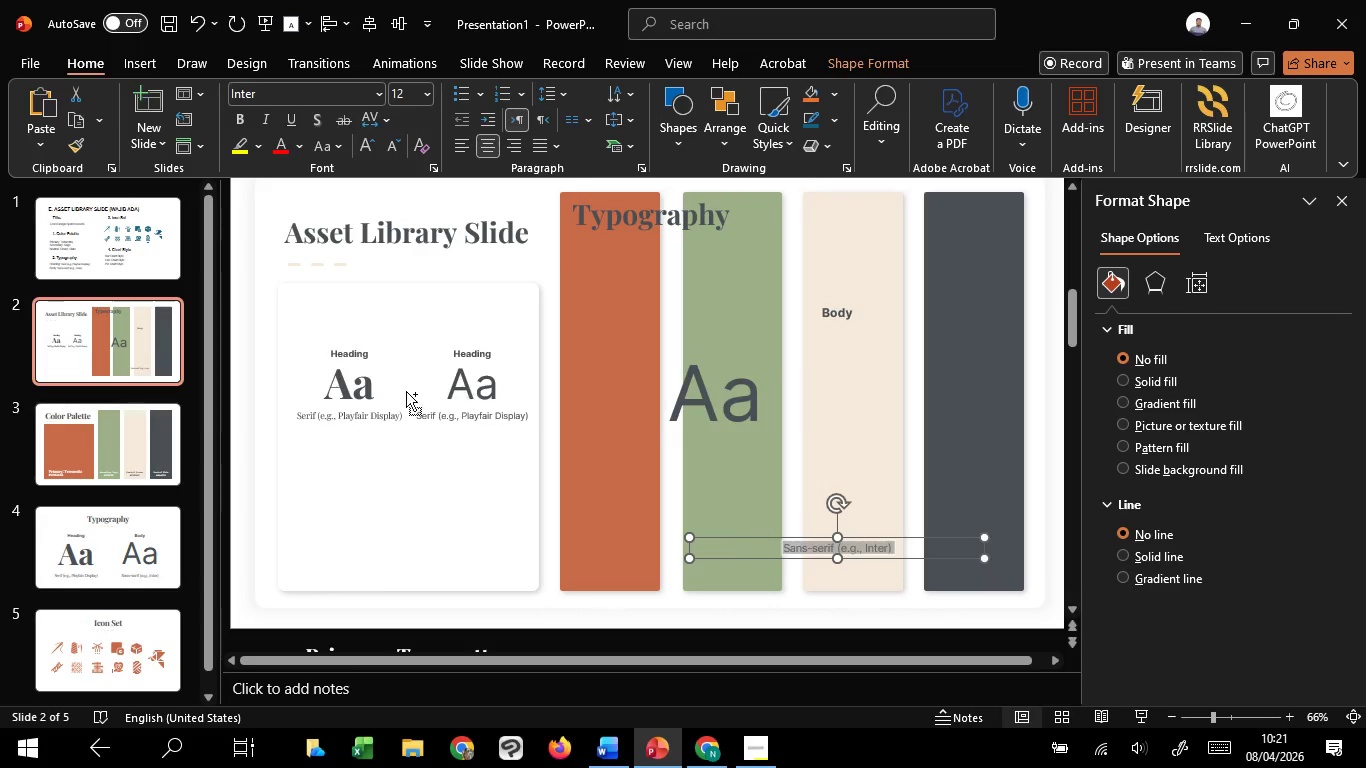 
key(Control+C)
 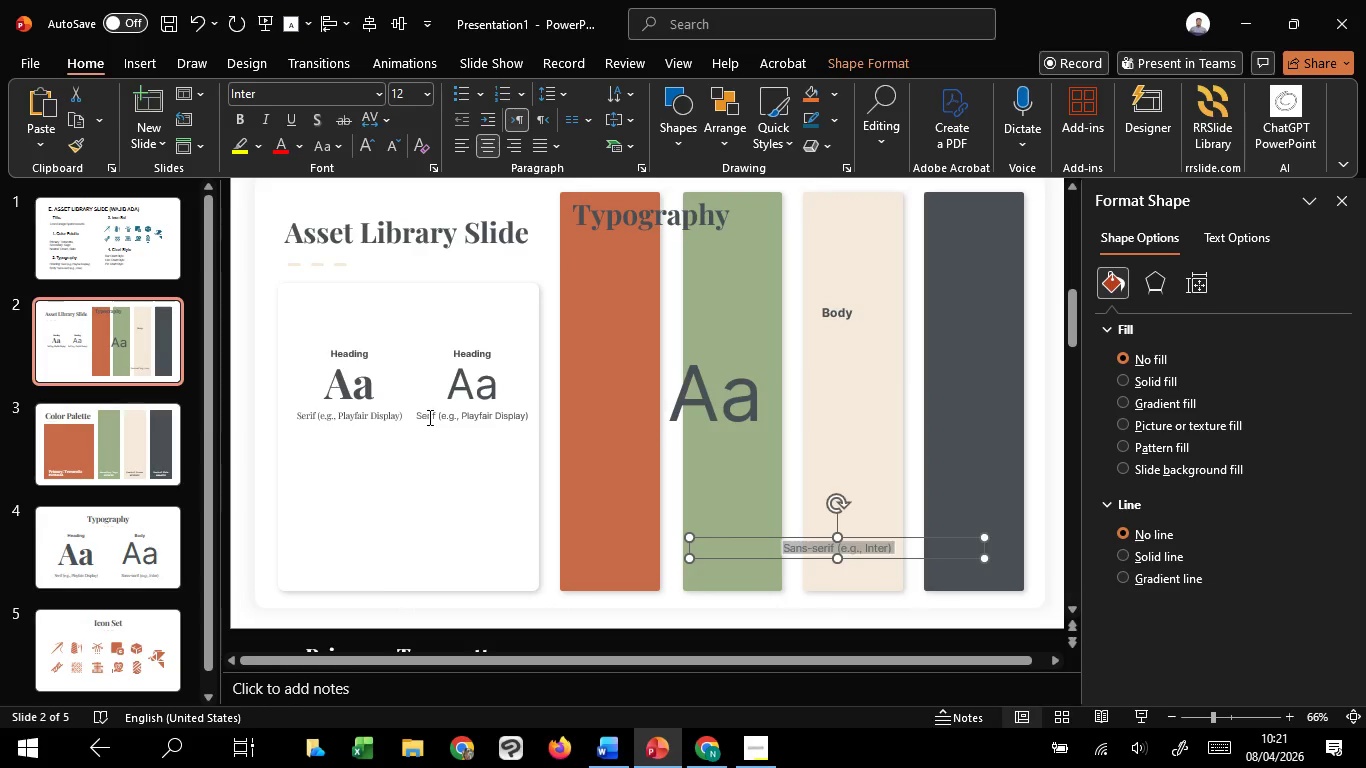 
left_click([428, 417])
 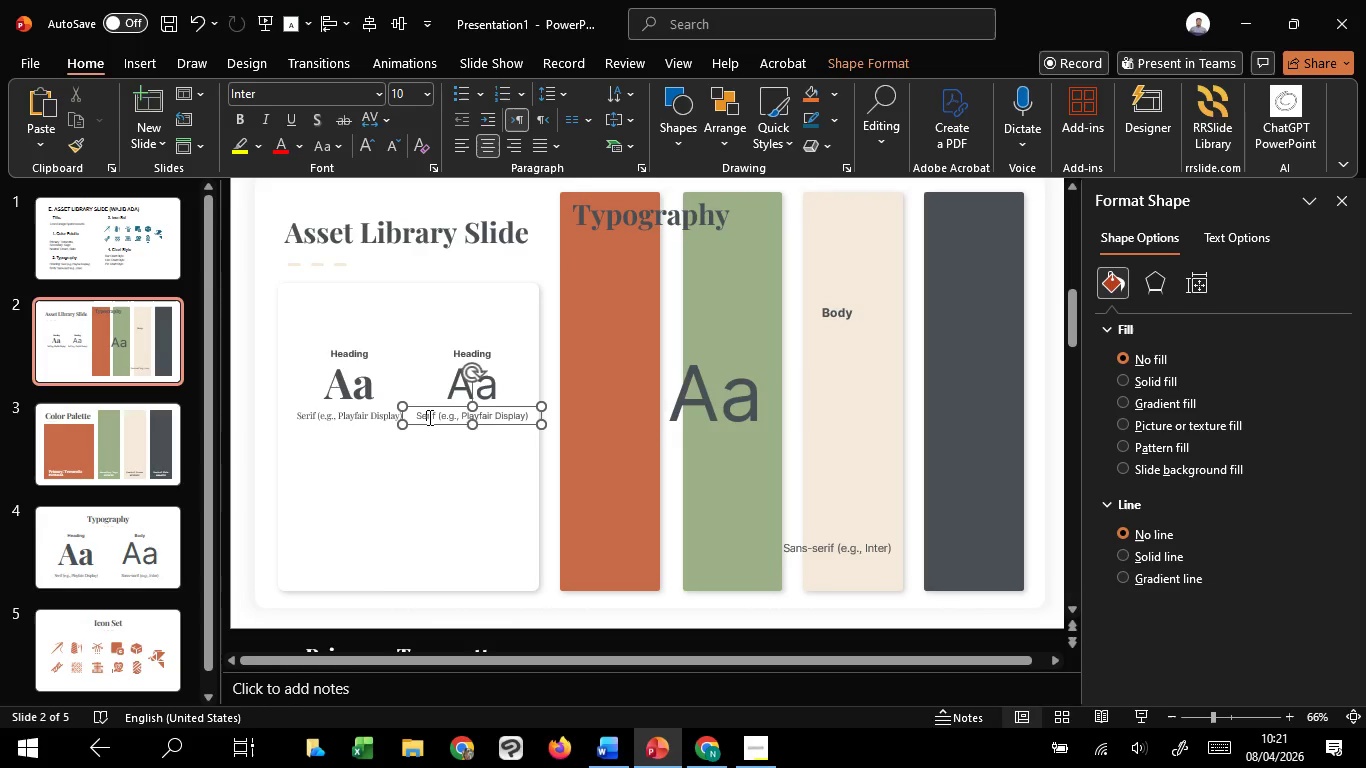 
key(Control+ControlLeft)
 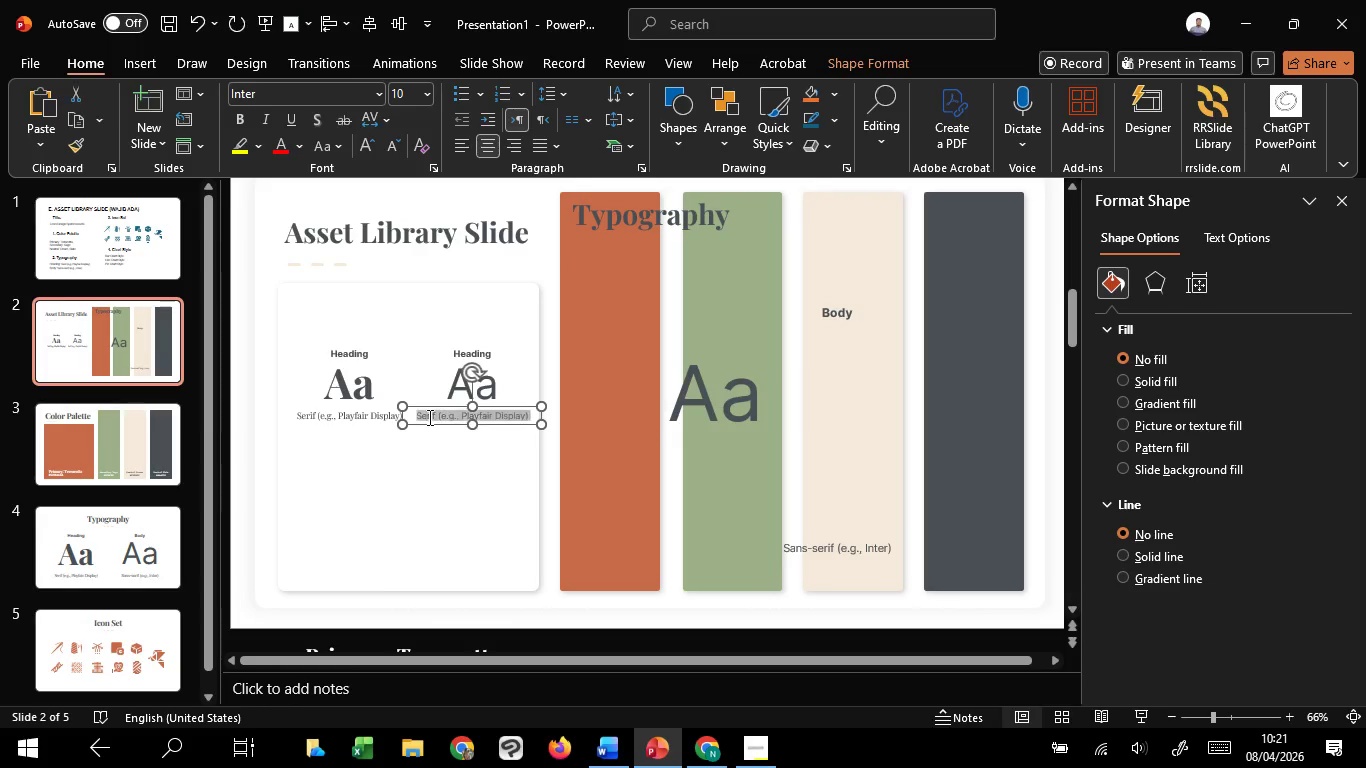 
key(Control+A)
 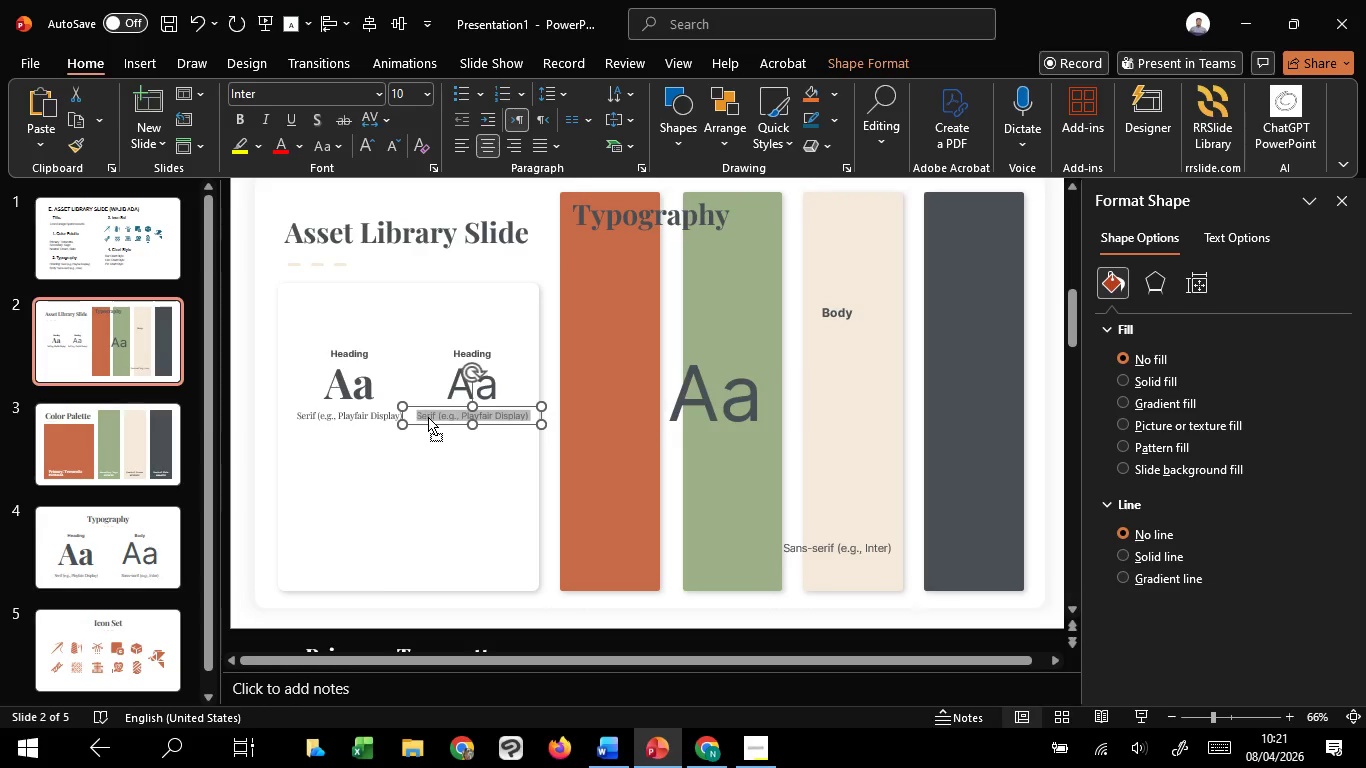 
right_click([428, 417])
 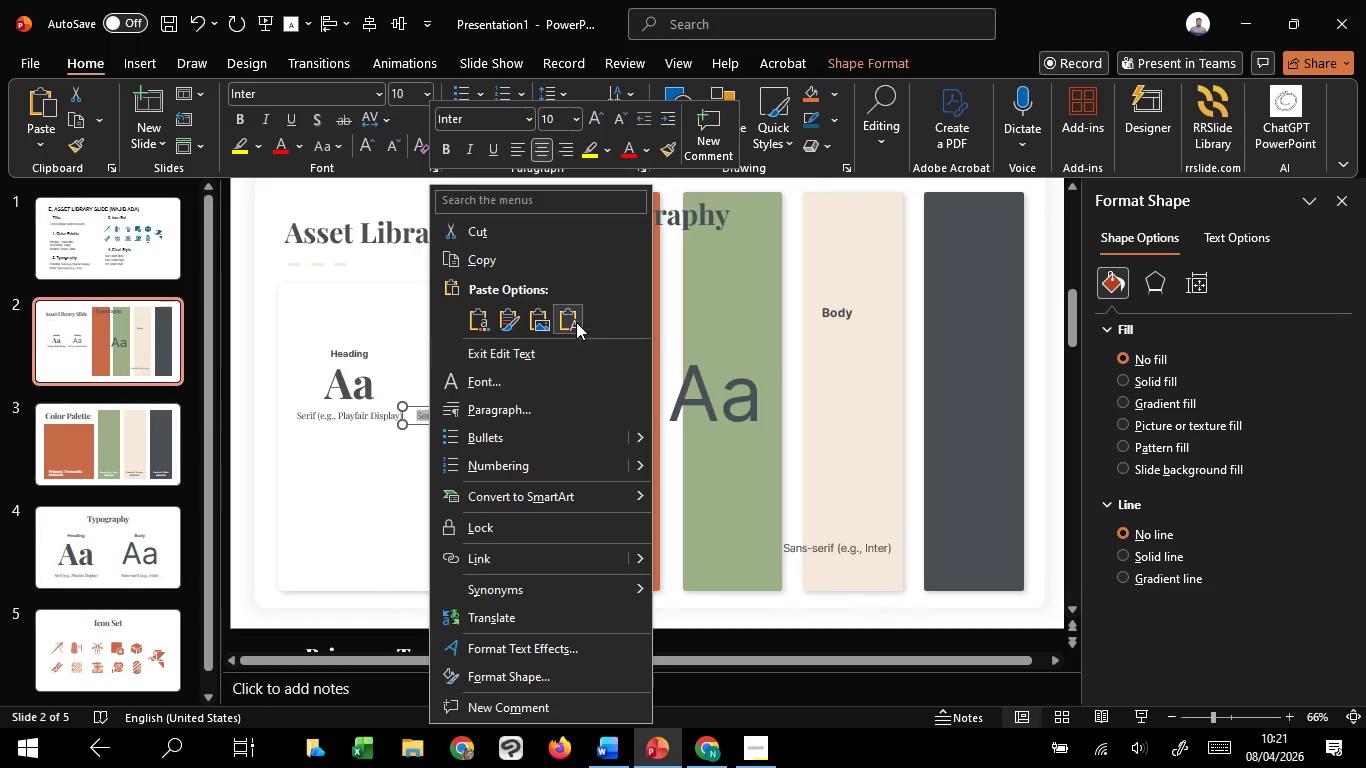 
left_click([576, 321])
 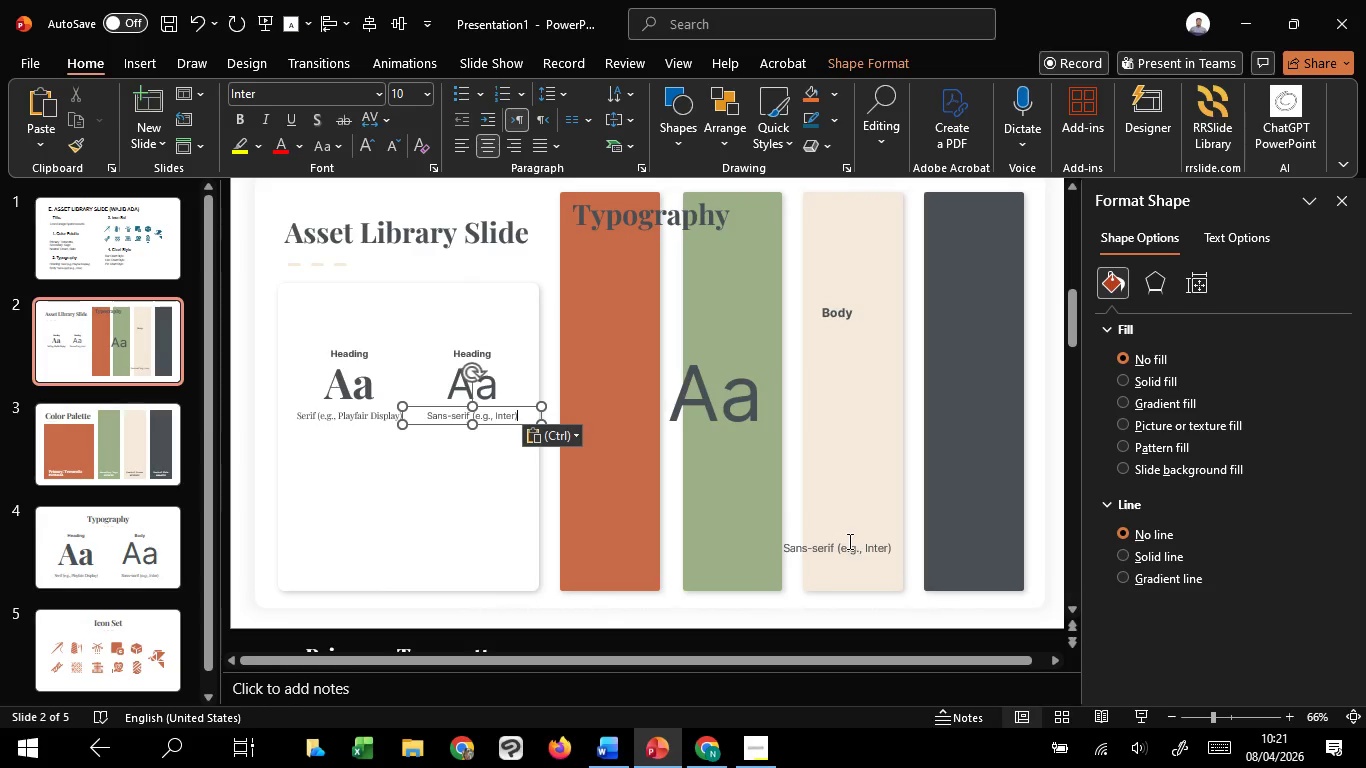 
left_click([850, 553])
 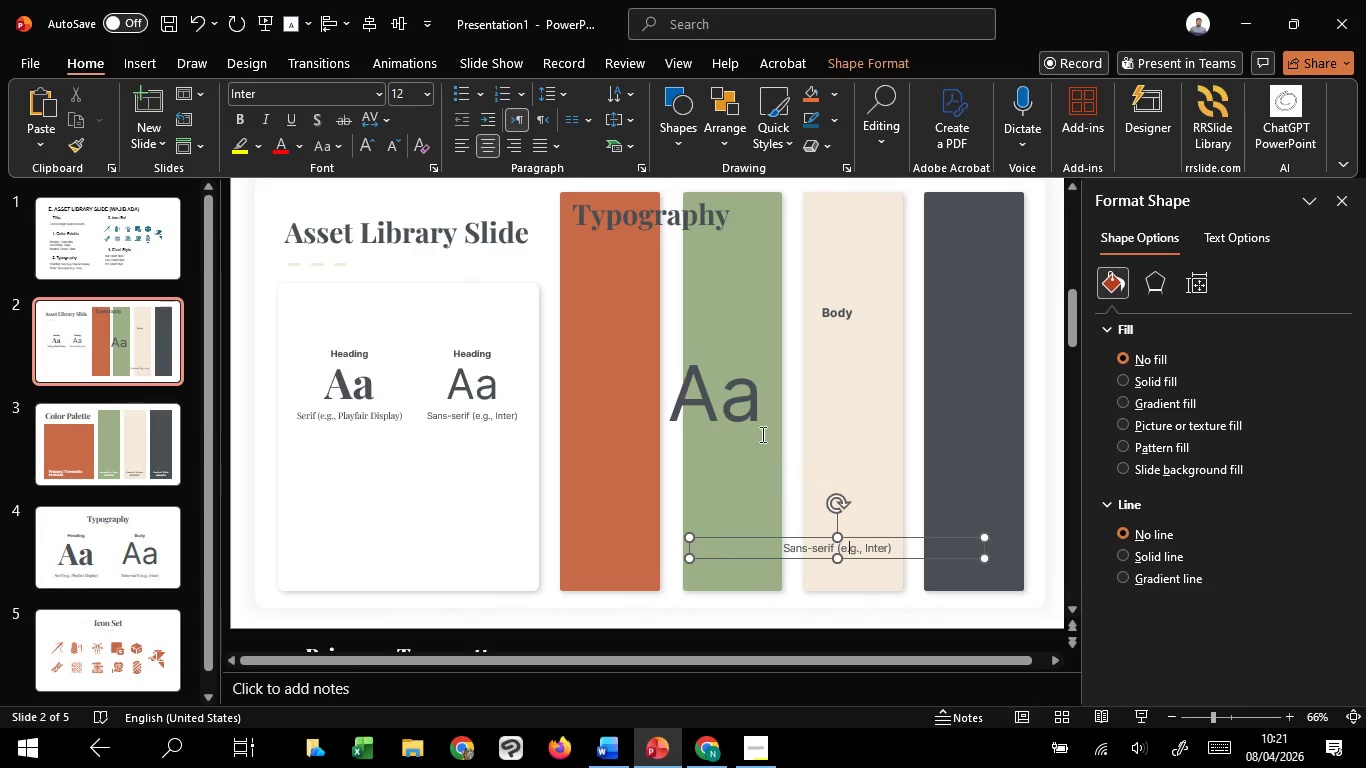 
hold_key(key=ShiftLeft, duration=0.91)
left_click([739, 381])
 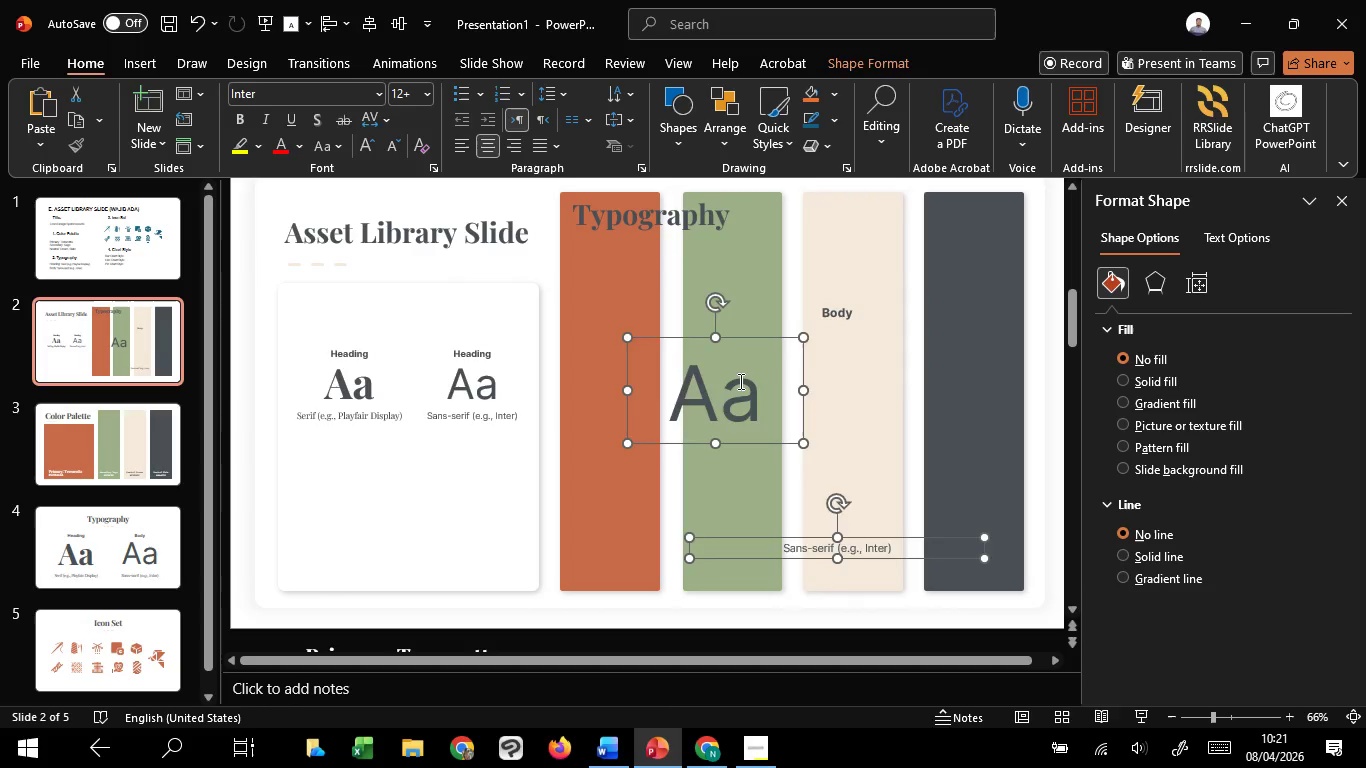 
key(Delete)
 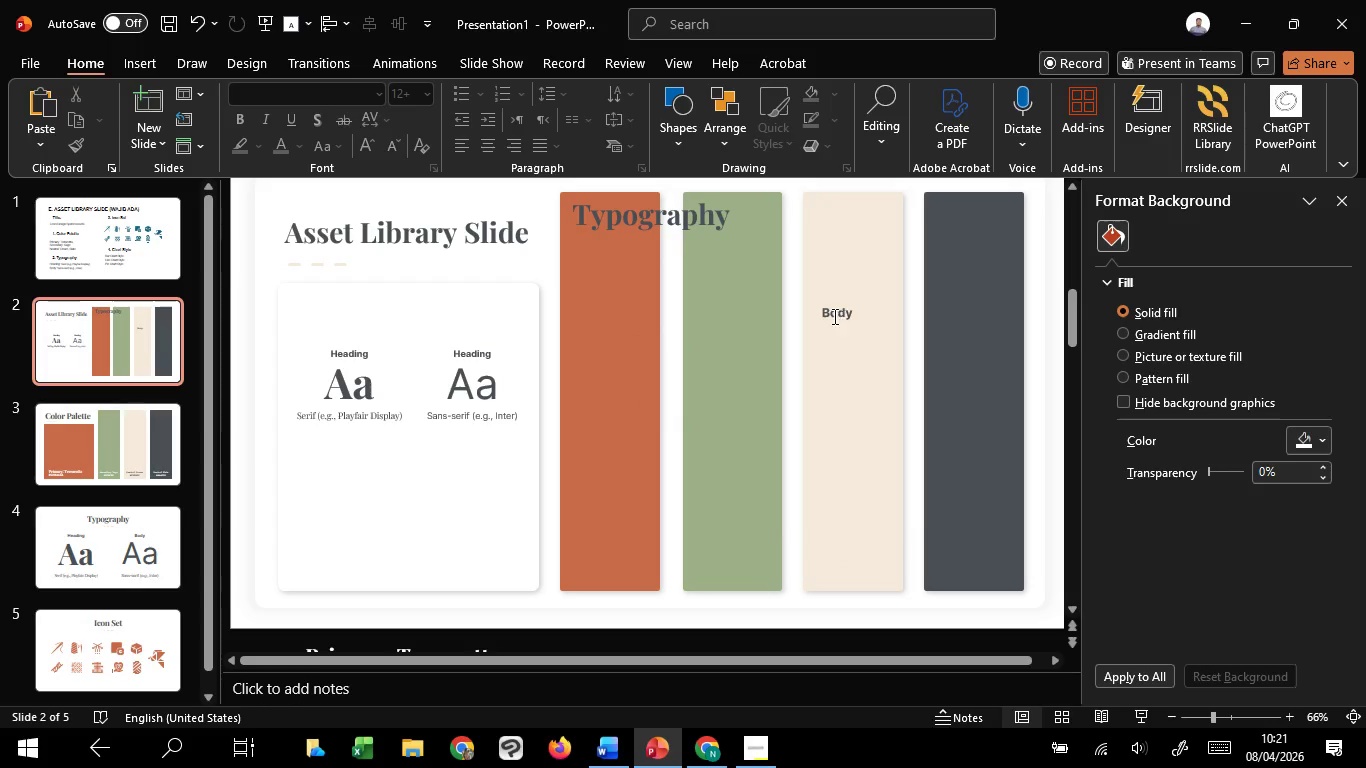 
left_click([830, 314])
 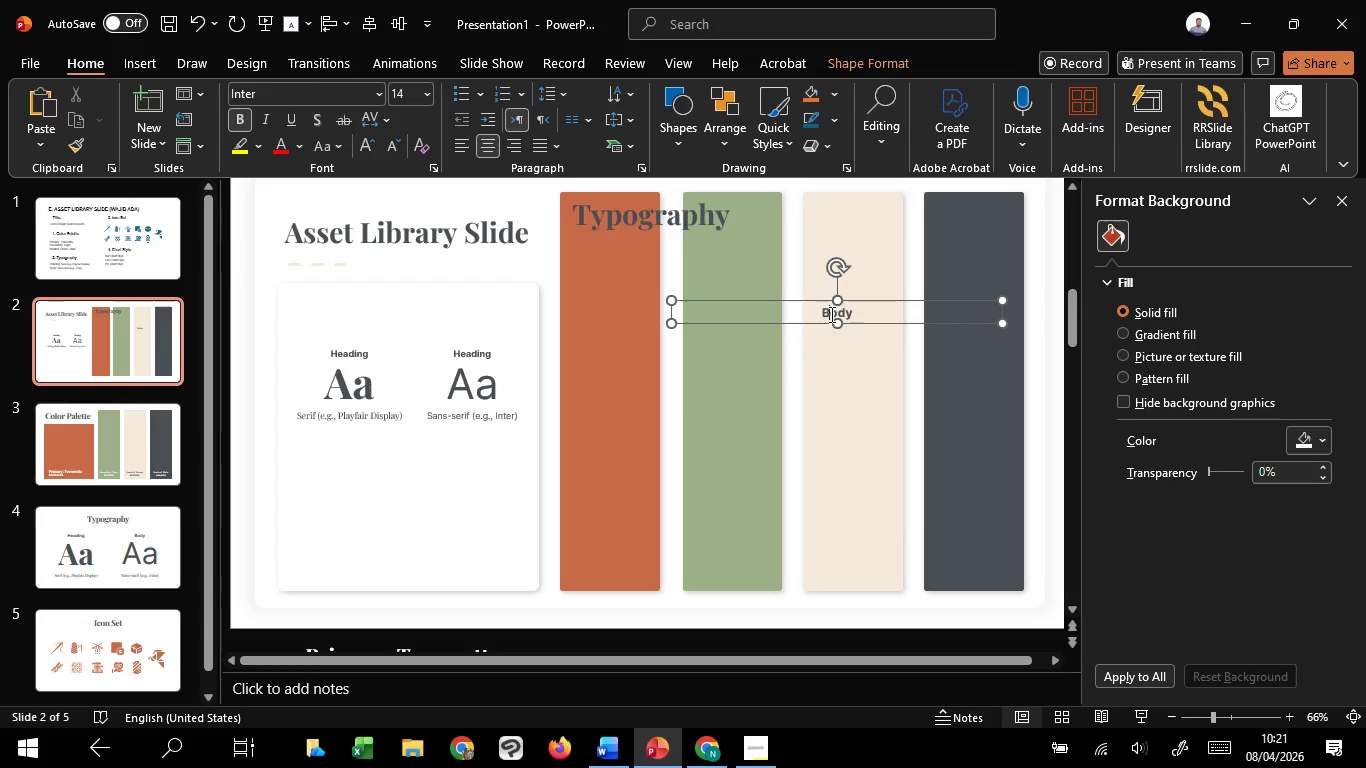 
key(Control+A)
 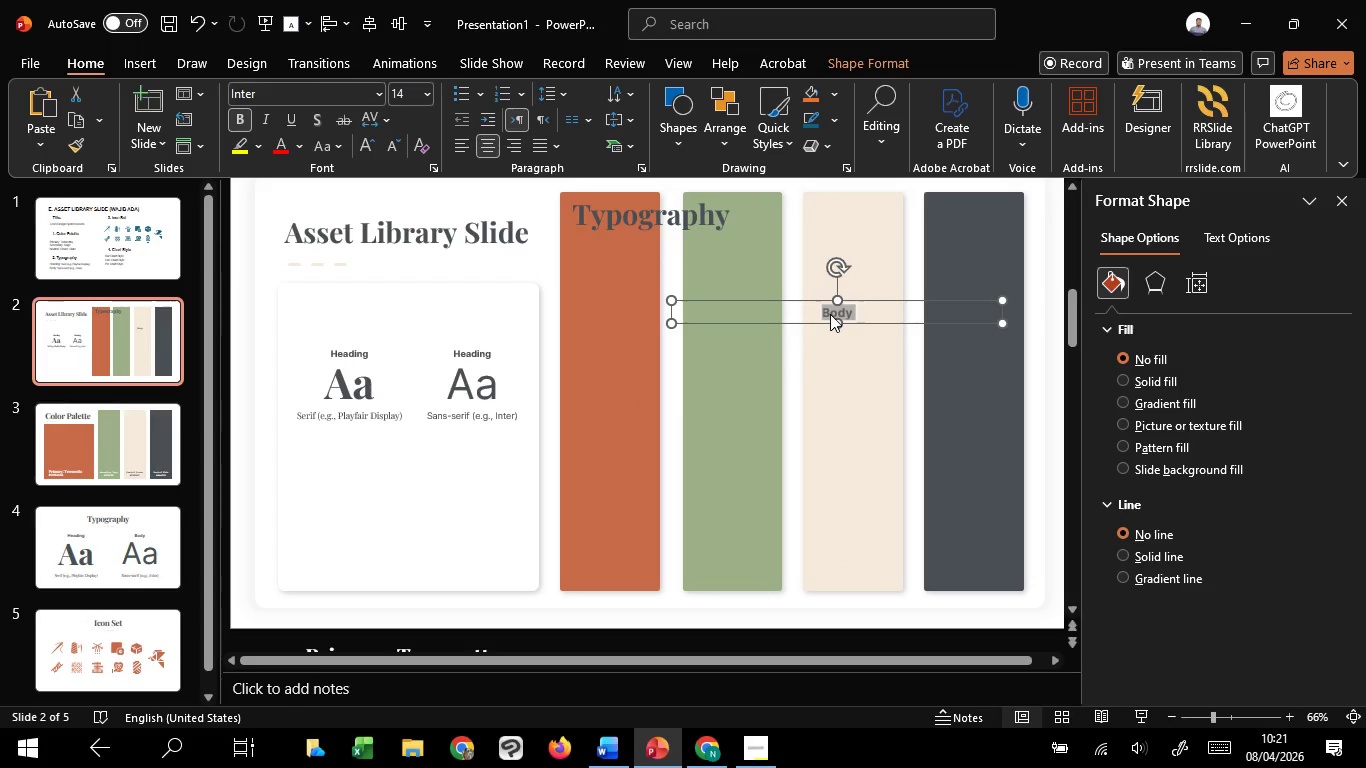 
key(Control+C)
 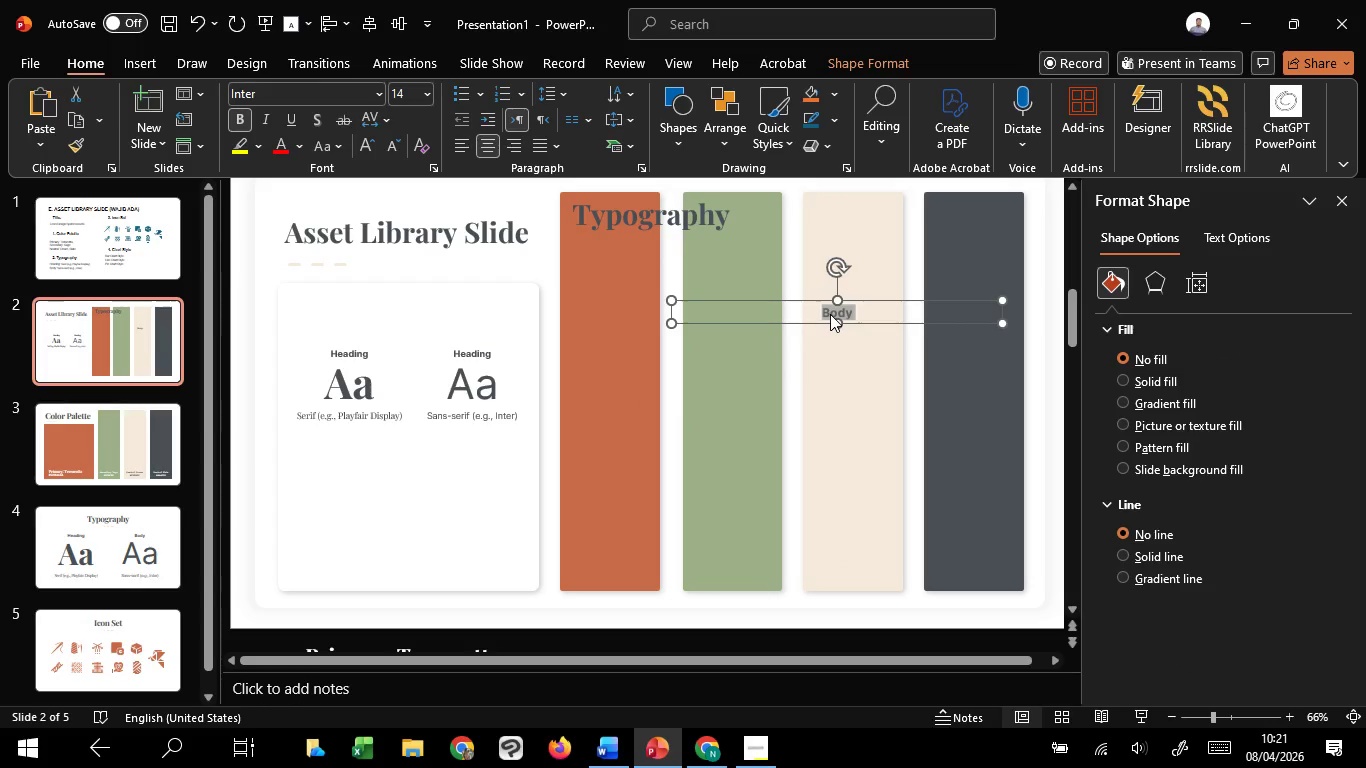 
key(Control+C)
 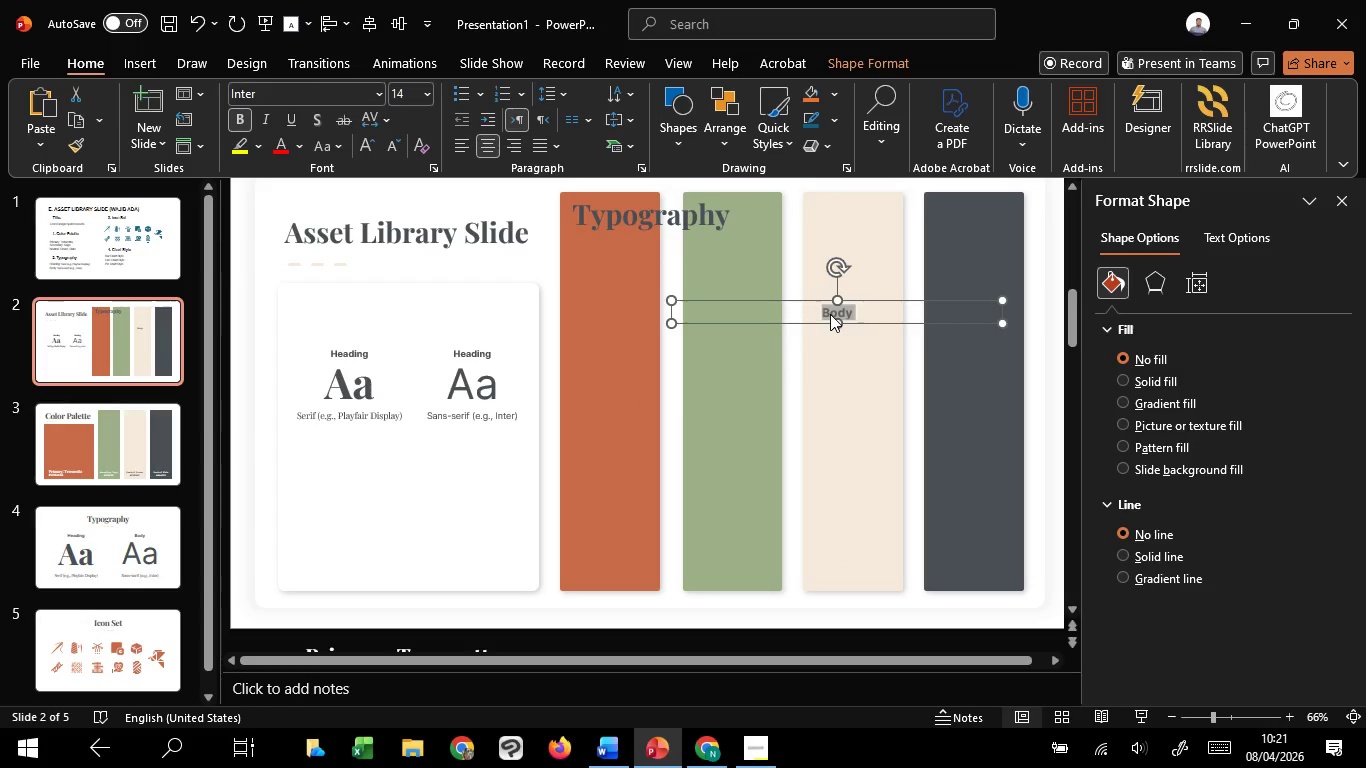 
key(Control+C)
 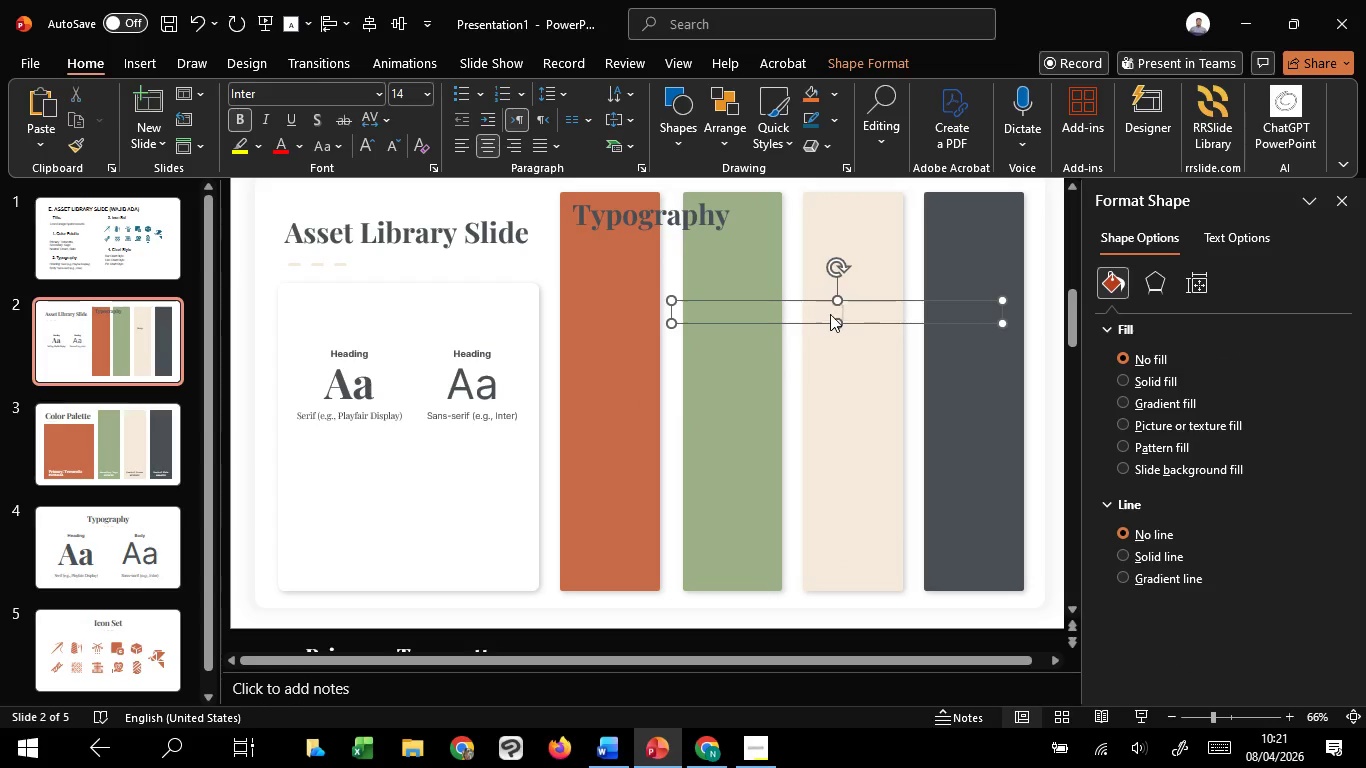 
key(Delete)
 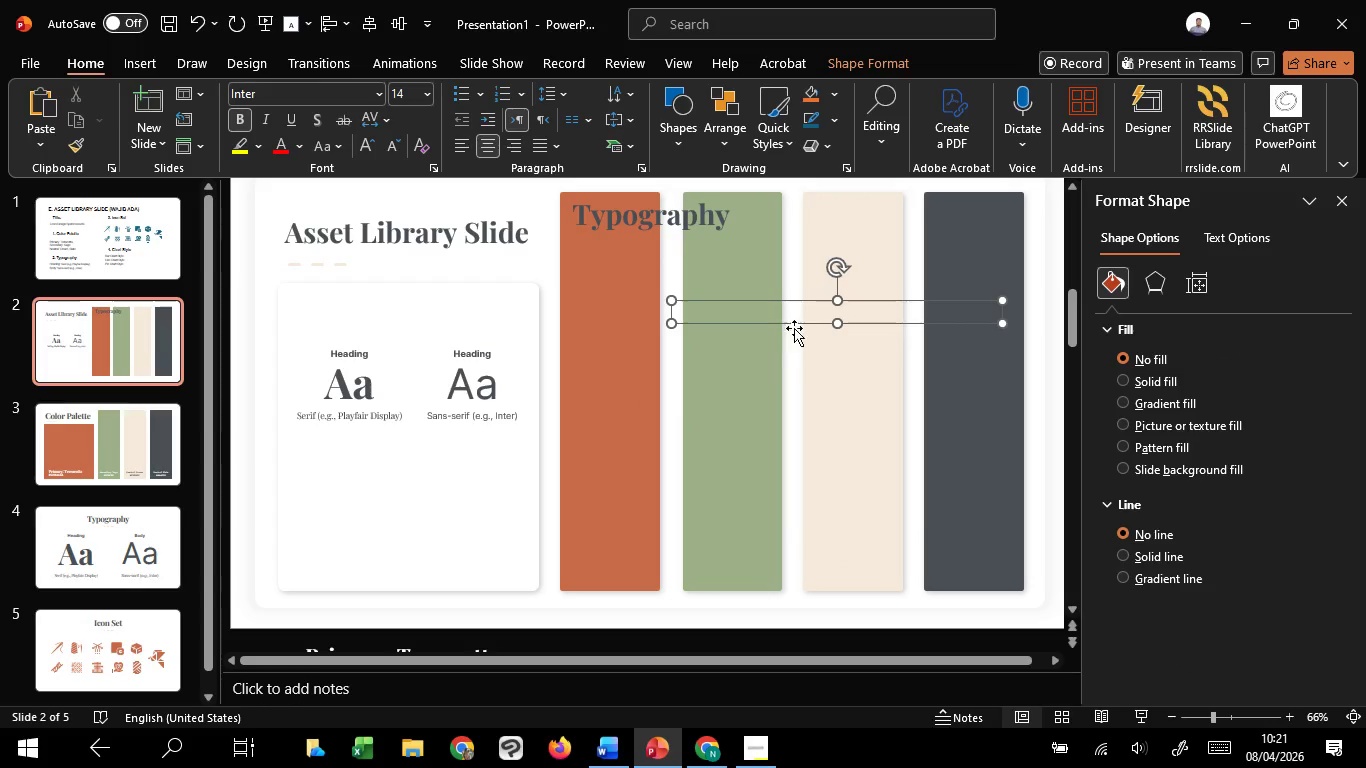 
left_click([798, 326])
 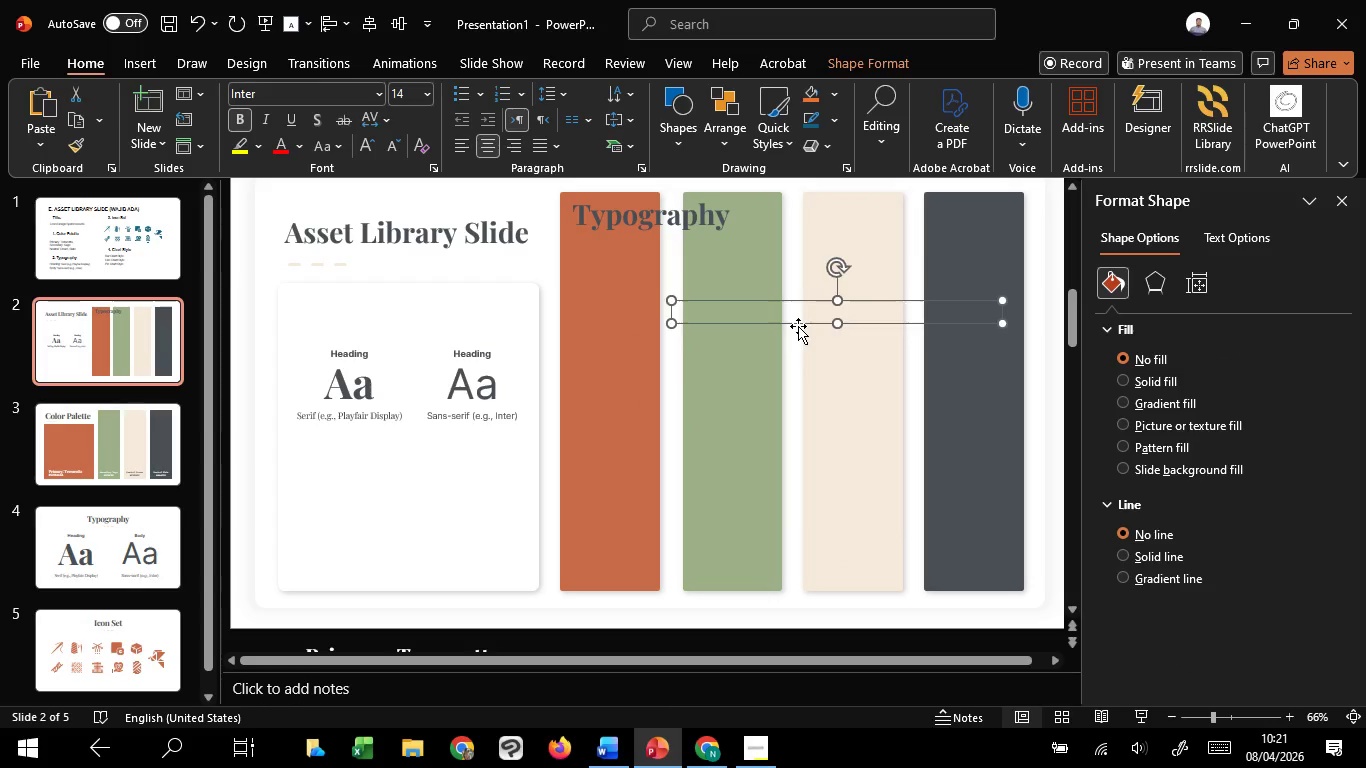 
key(Delete)
 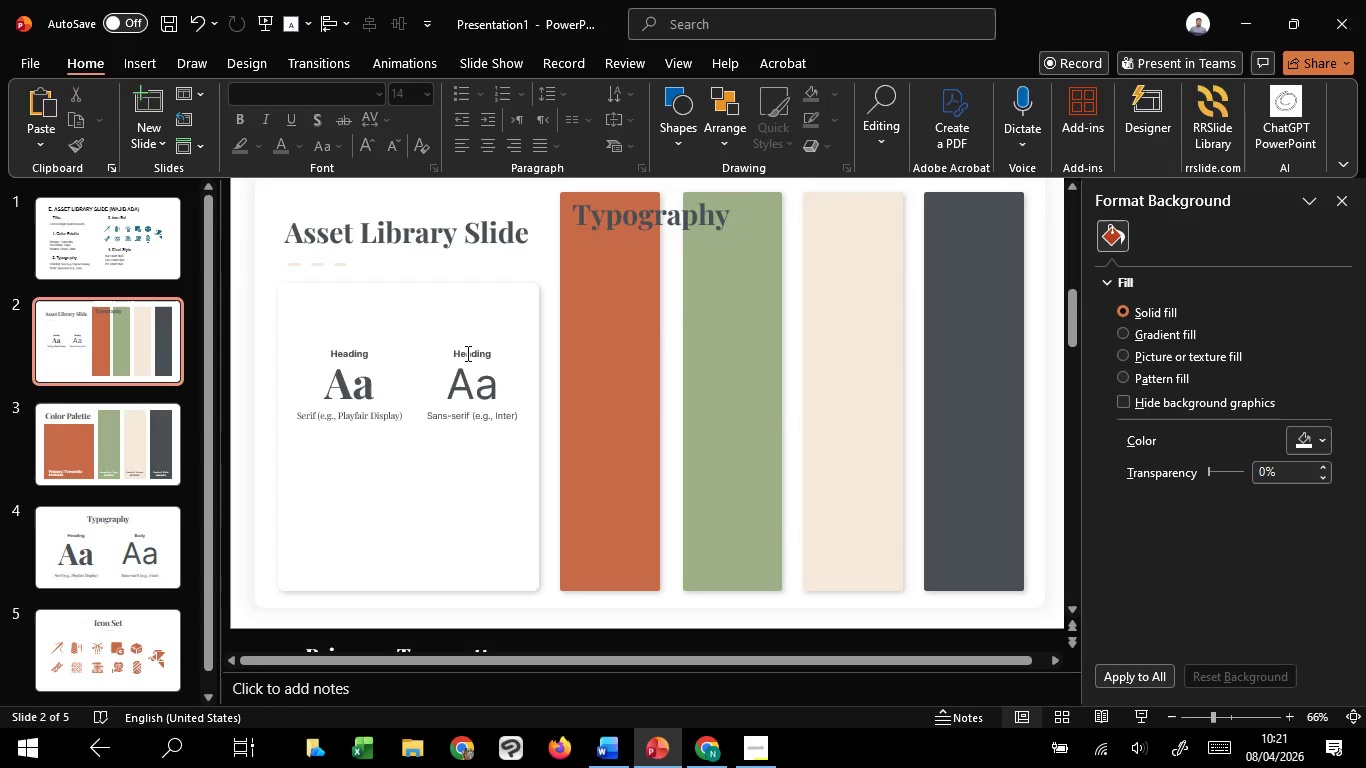 
left_click([465, 354])
 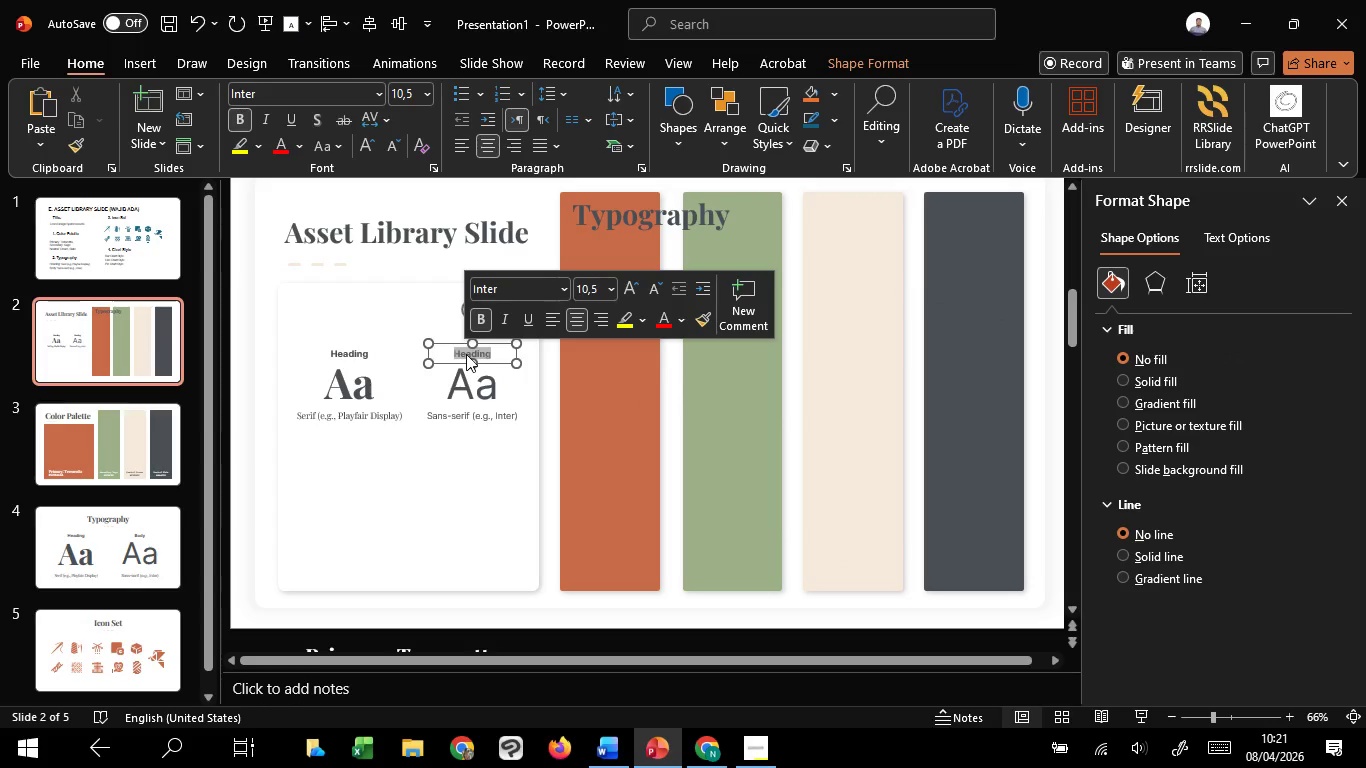 
right_click([466, 354])
 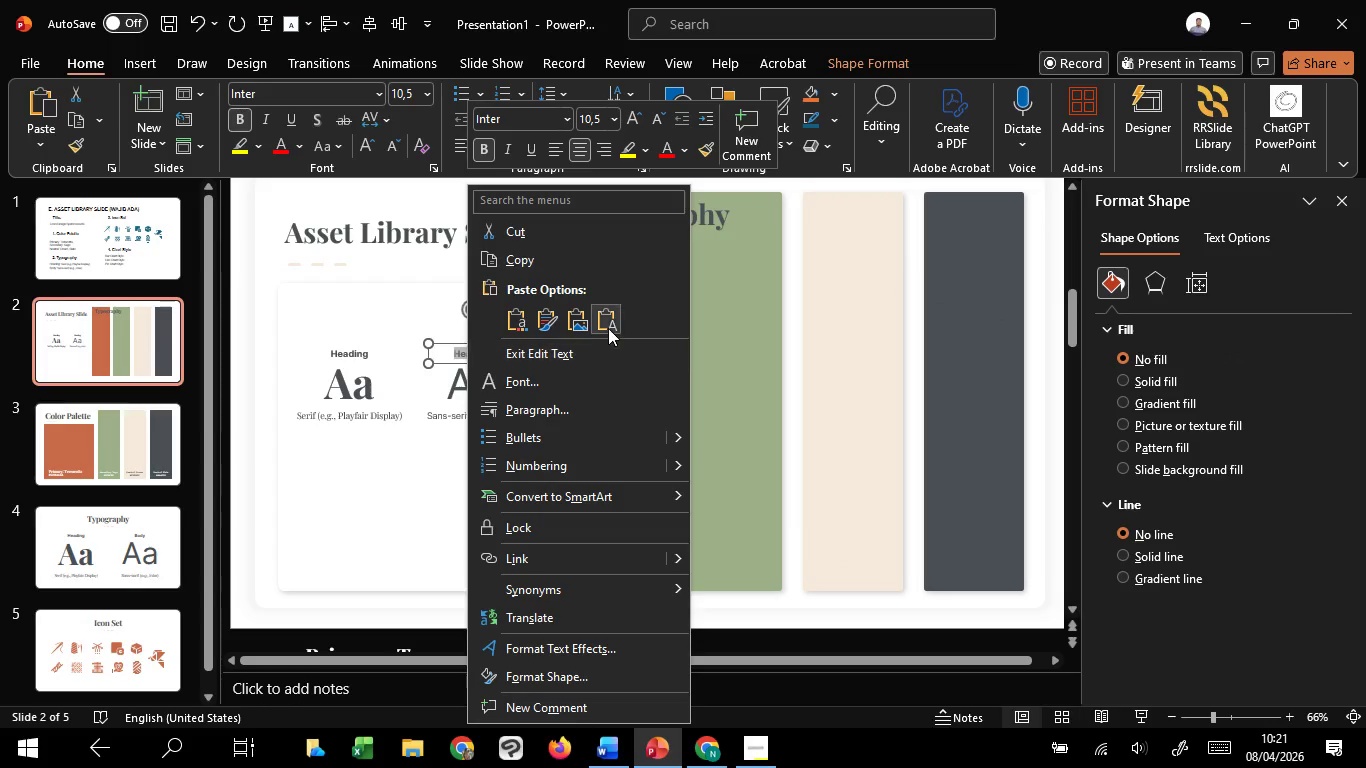 
left_click([605, 326])
 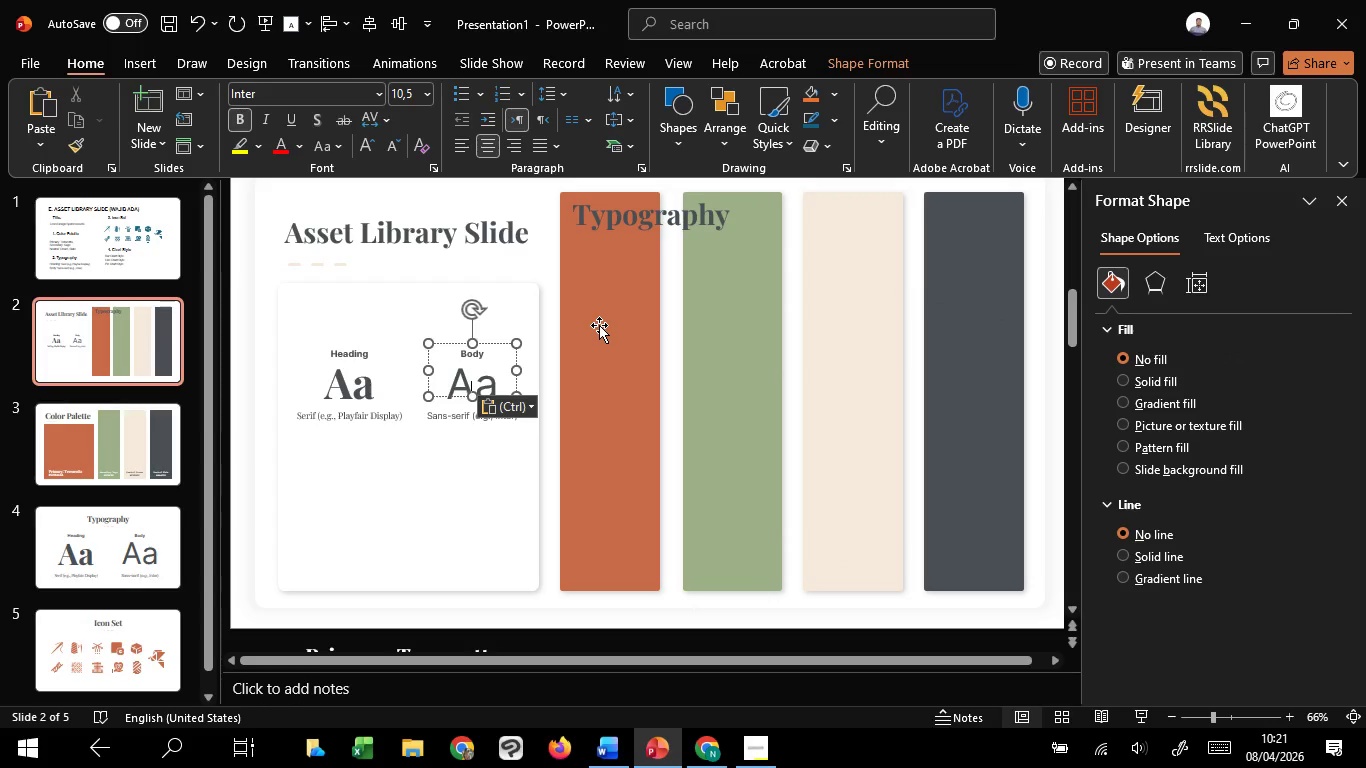 
key(Backspace)
 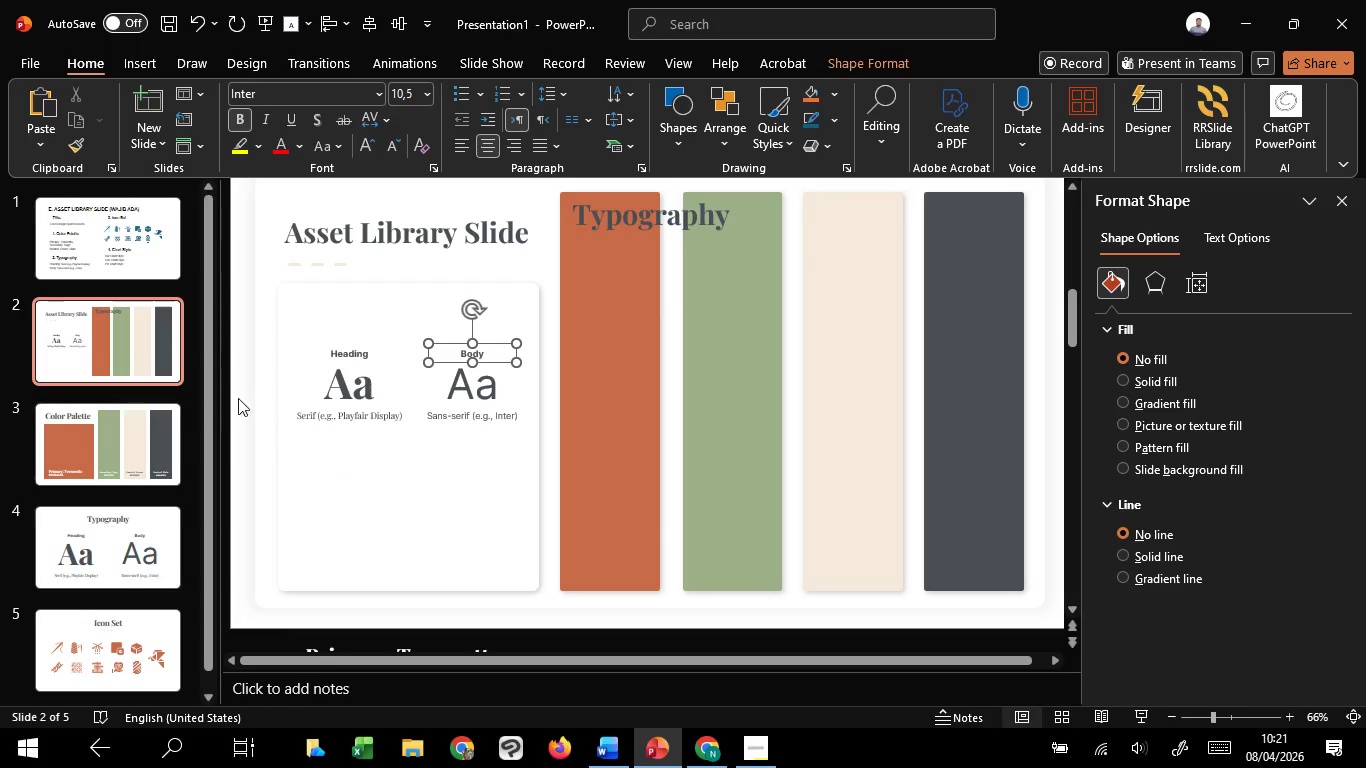 
left_click([242, 369])
 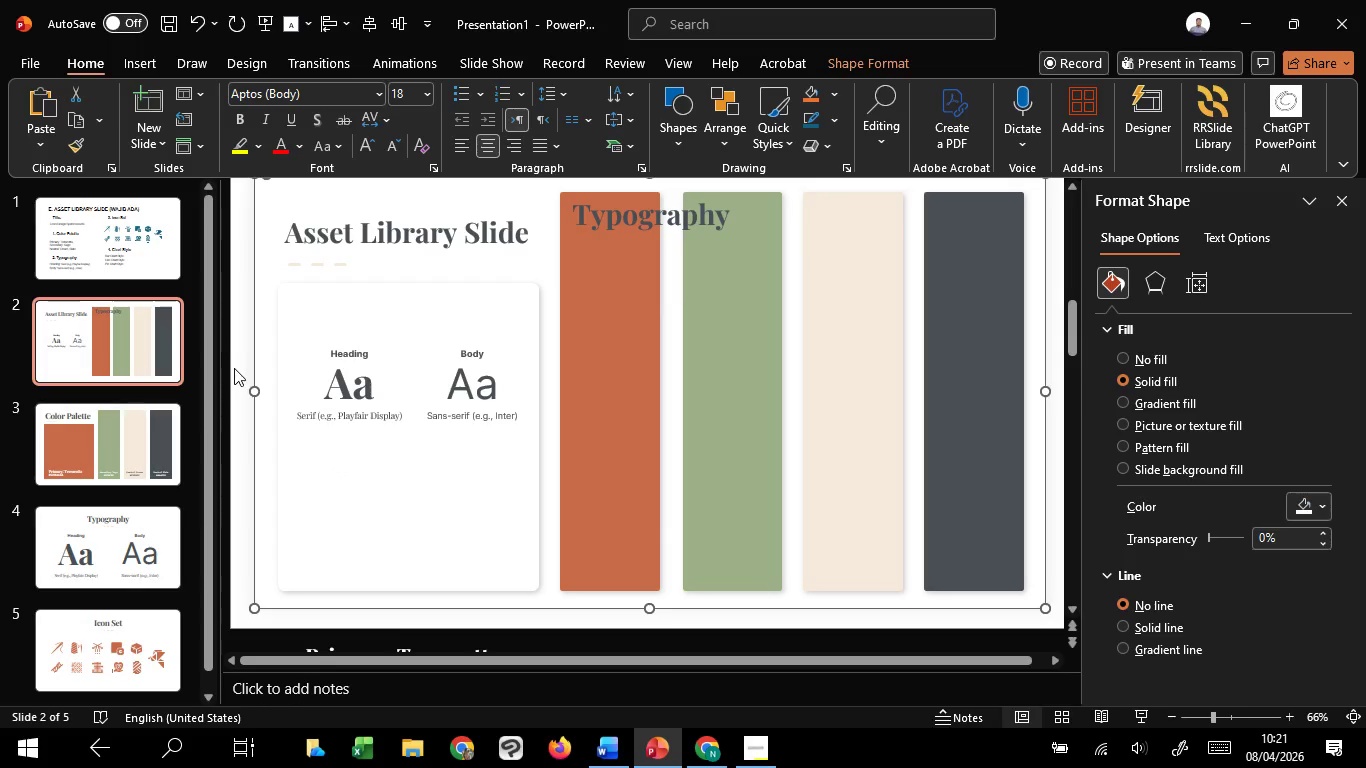 
left_click([233, 368])
 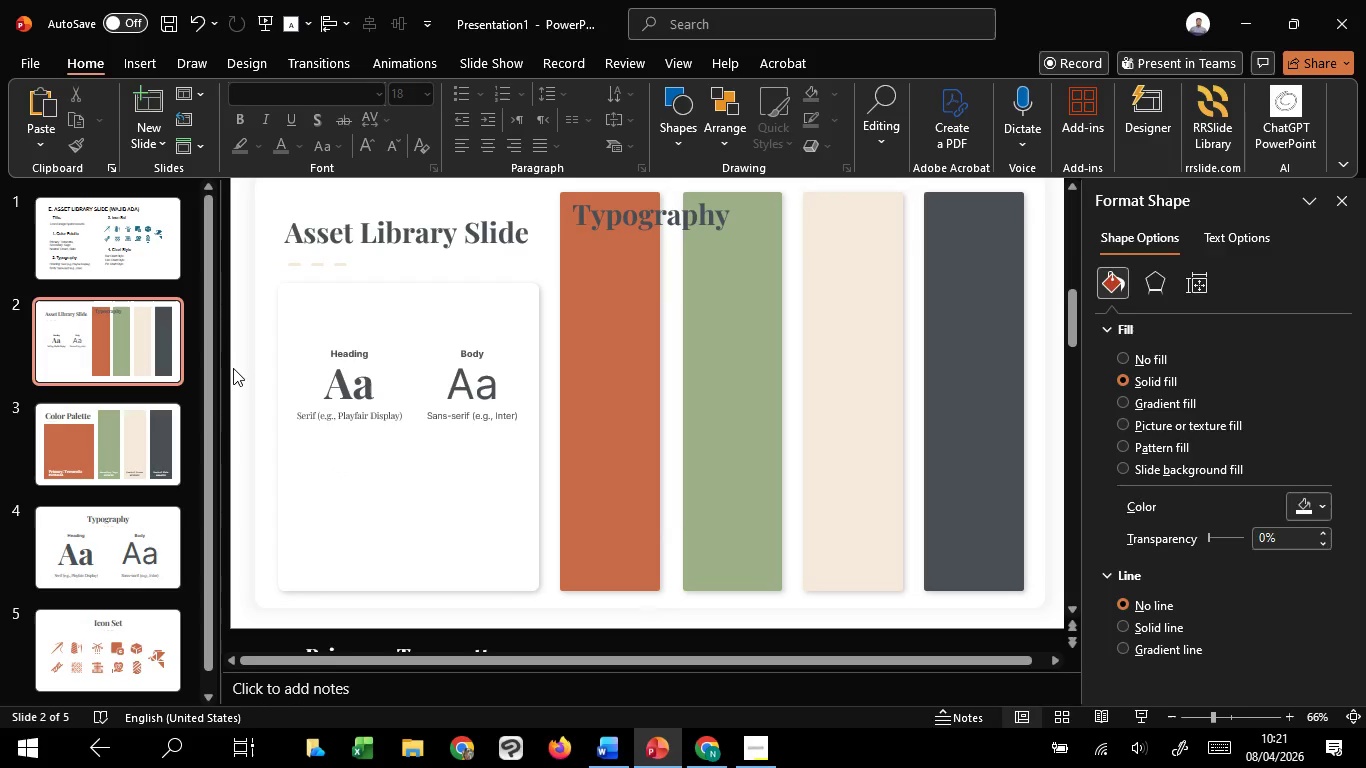 
hold_key(key=ControlLeft, duration=1.05)
scroll: coordinate [233, 368], scroll_direction: up, amount: 2.0
 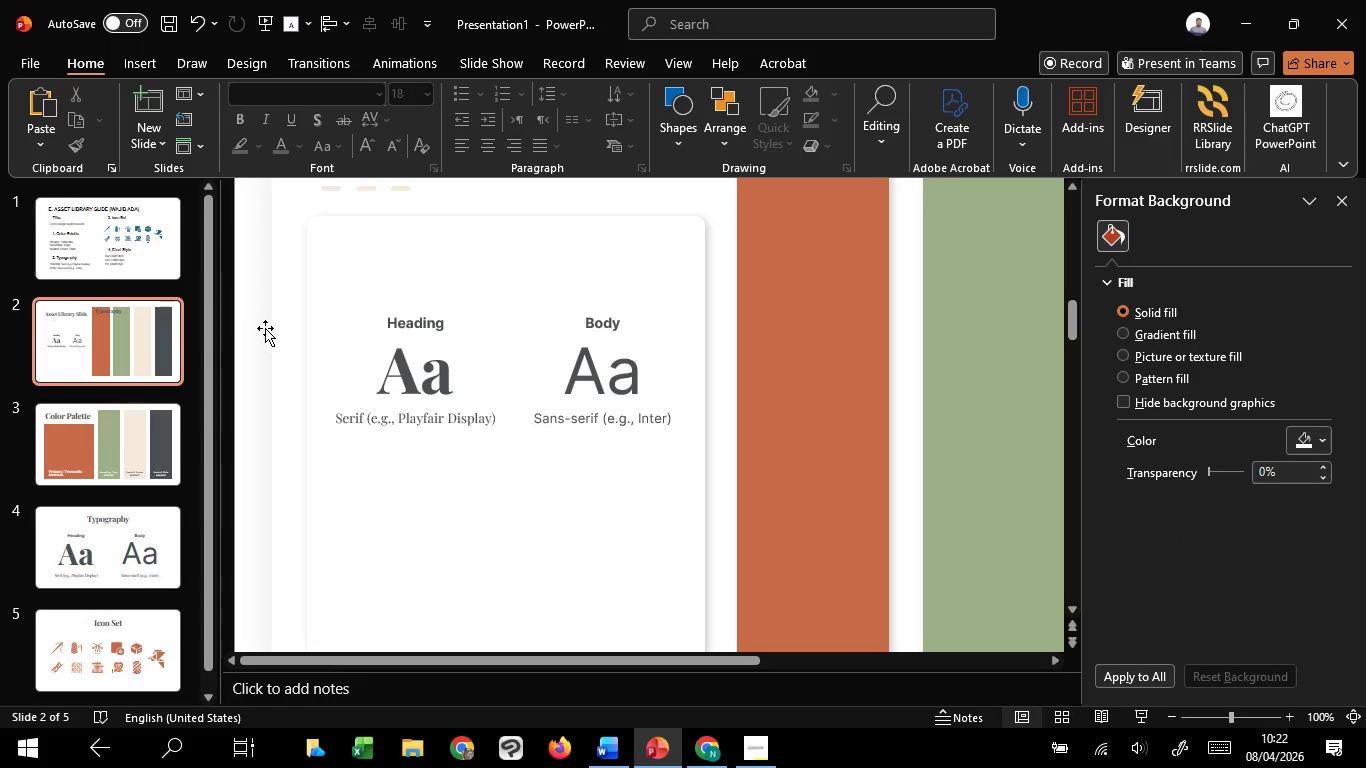 
left_click_drag(start_coordinate=[248, 292], to_coordinate=[505, 471])
 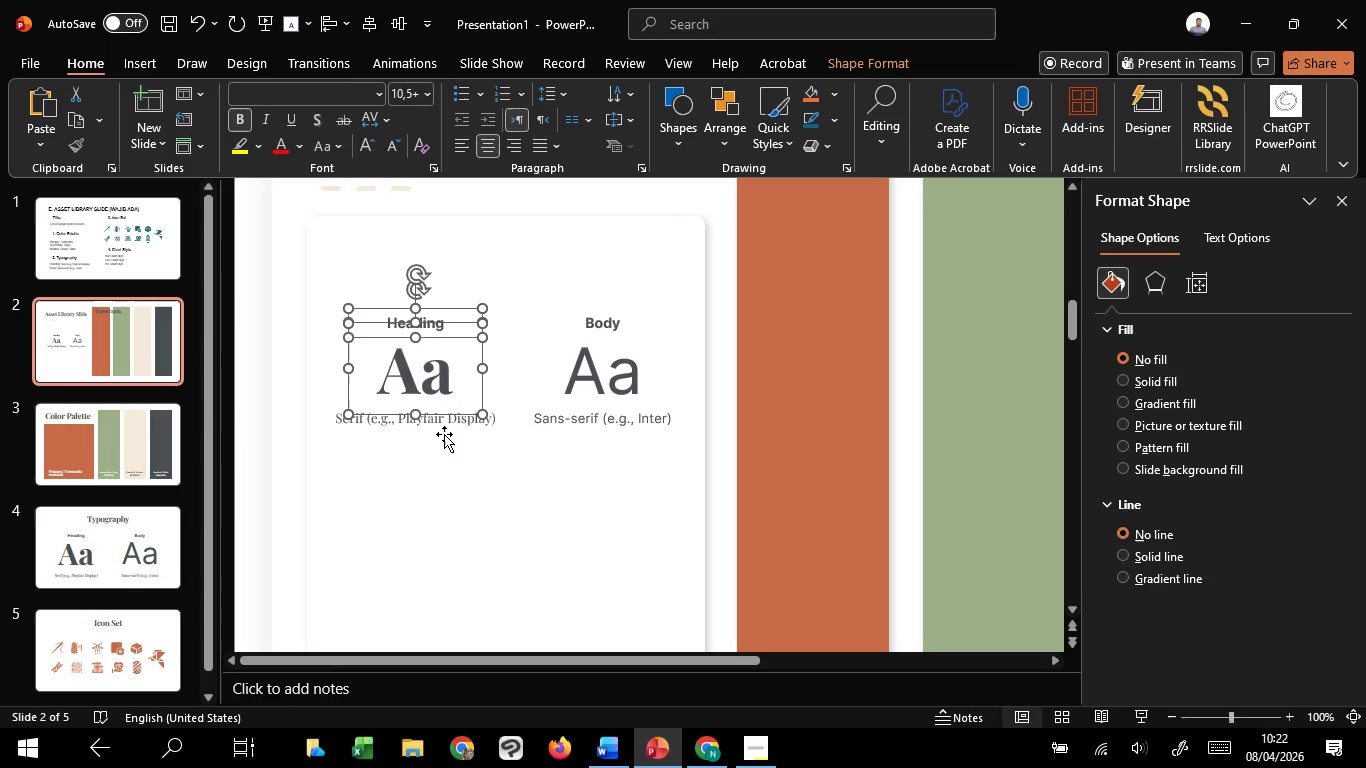 
hold_key(key=ControlLeft, duration=0.36)
 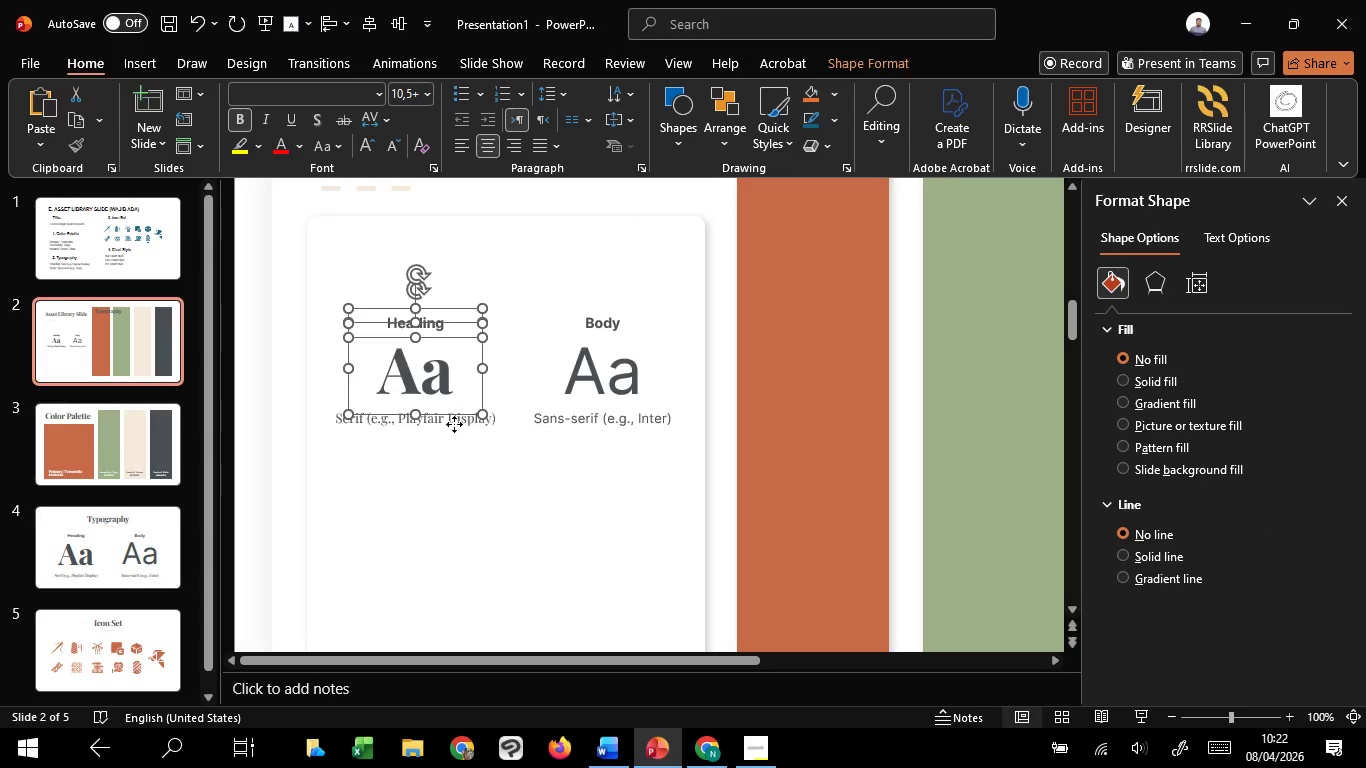 
hold_key(key=ShiftLeft, duration=1.52)
left_click_drag(start_coordinate=[460, 429], to_coordinate=[452, 432])
 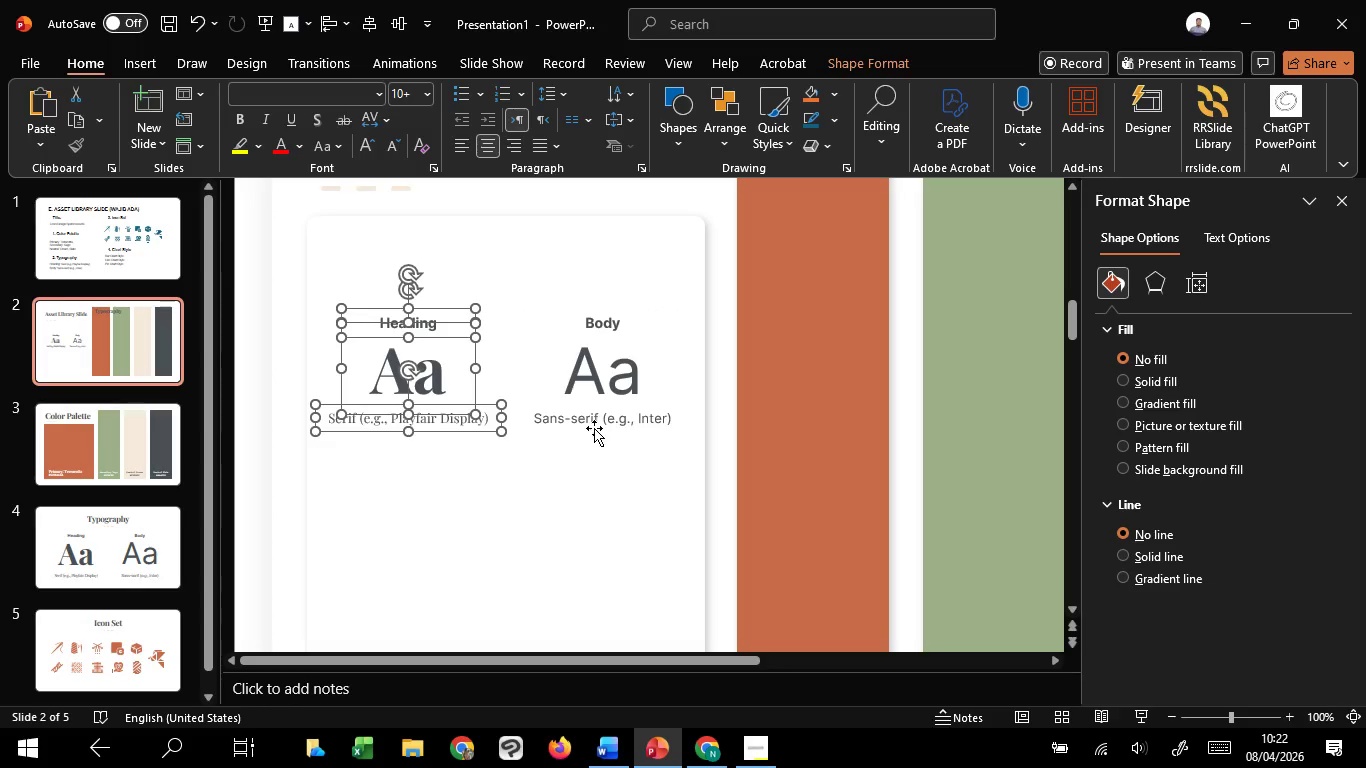 
hold_key(key=ShiftLeft, duration=1.51)
 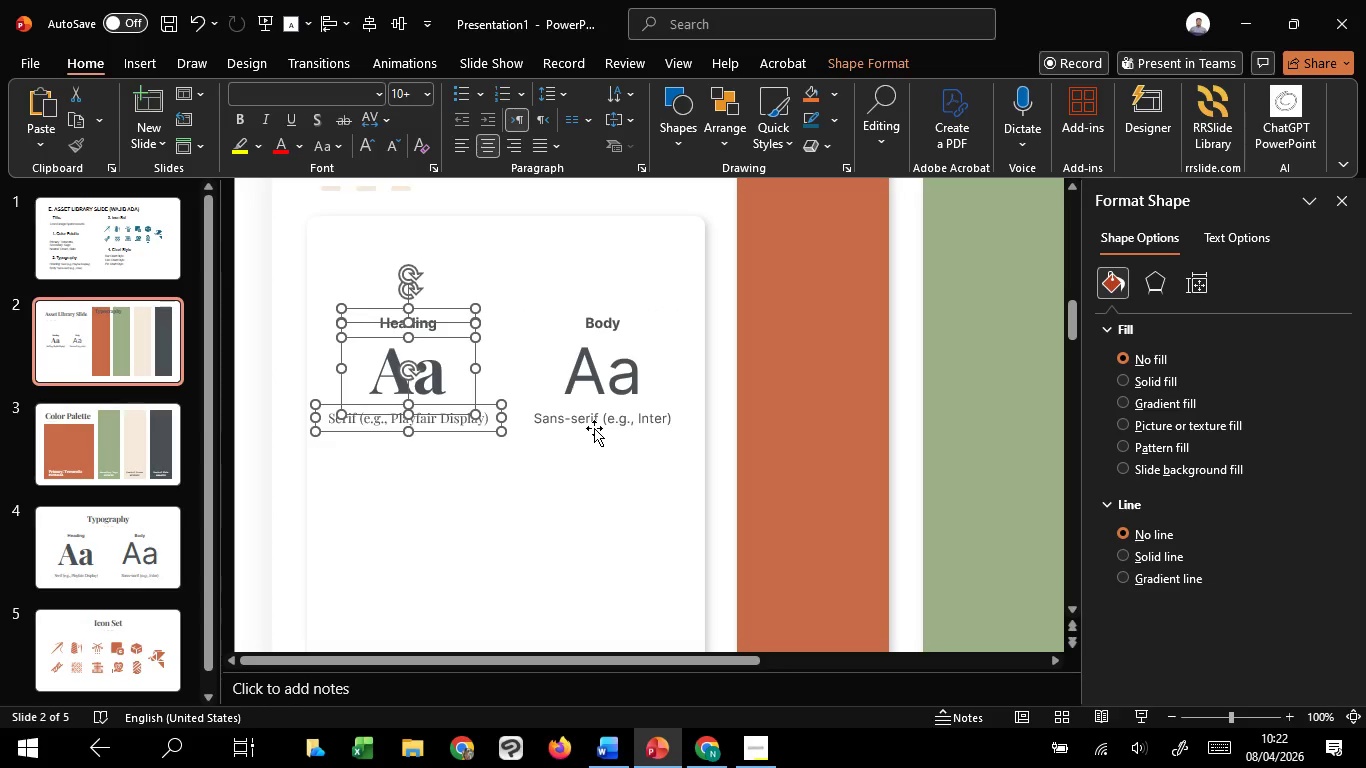 
hold_key(key=ShiftLeft, duration=0.33)
 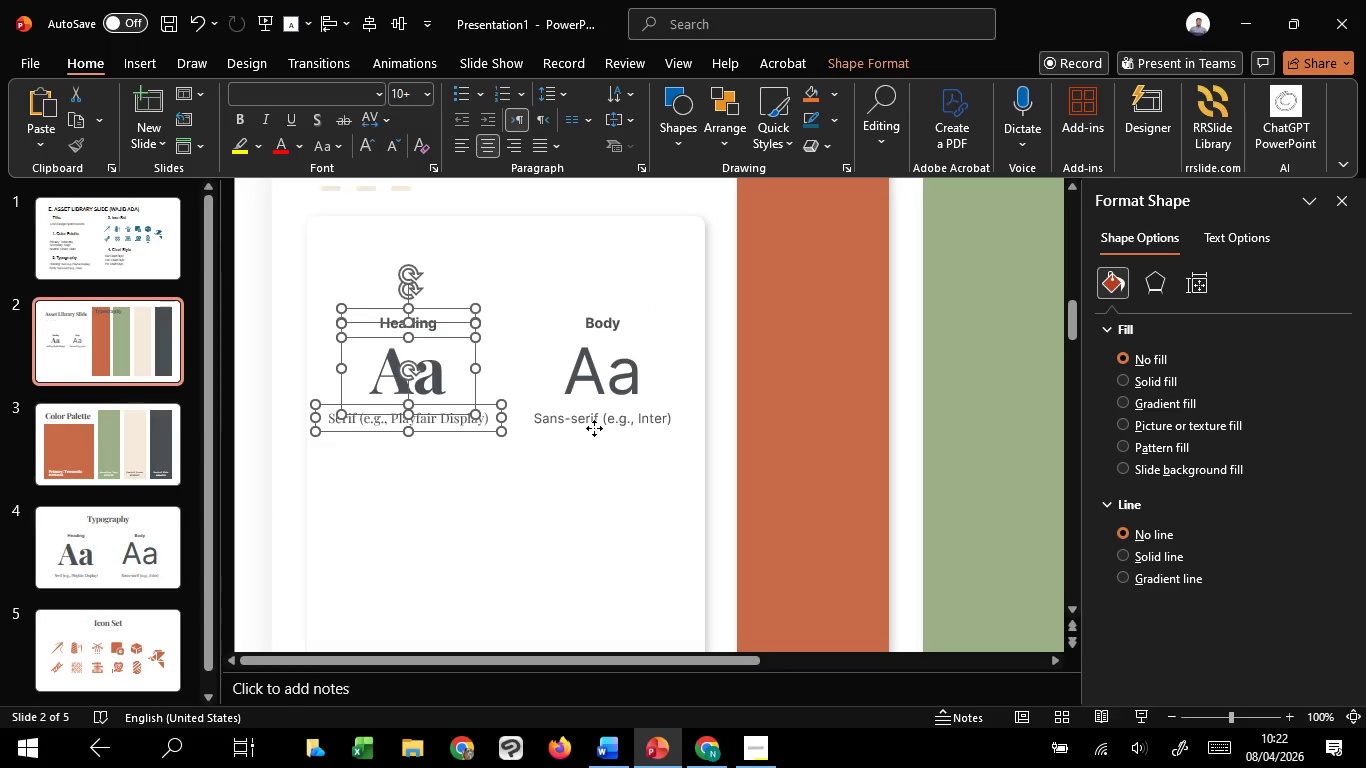 
left_click([594, 428])
 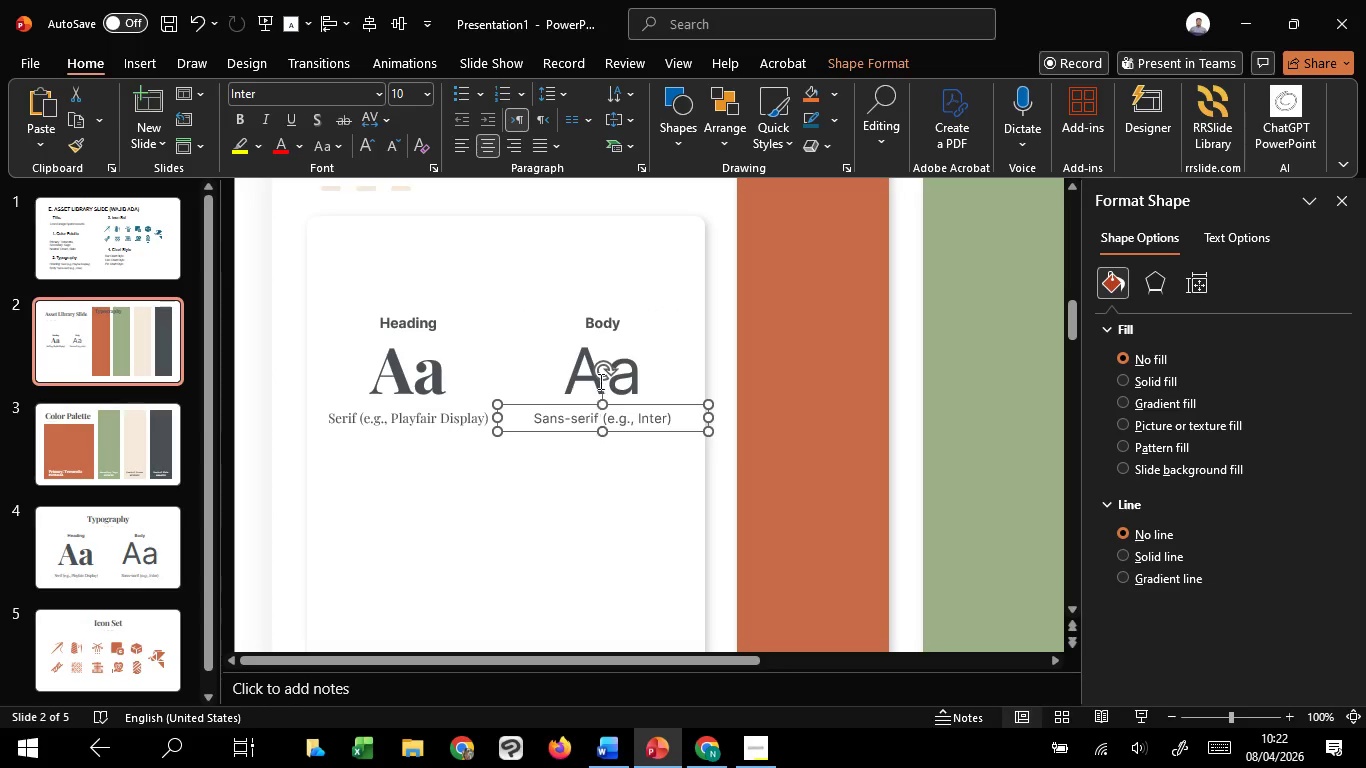 
hold_key(key=ShiftLeft, duration=1.51)
left_click([588, 373])
 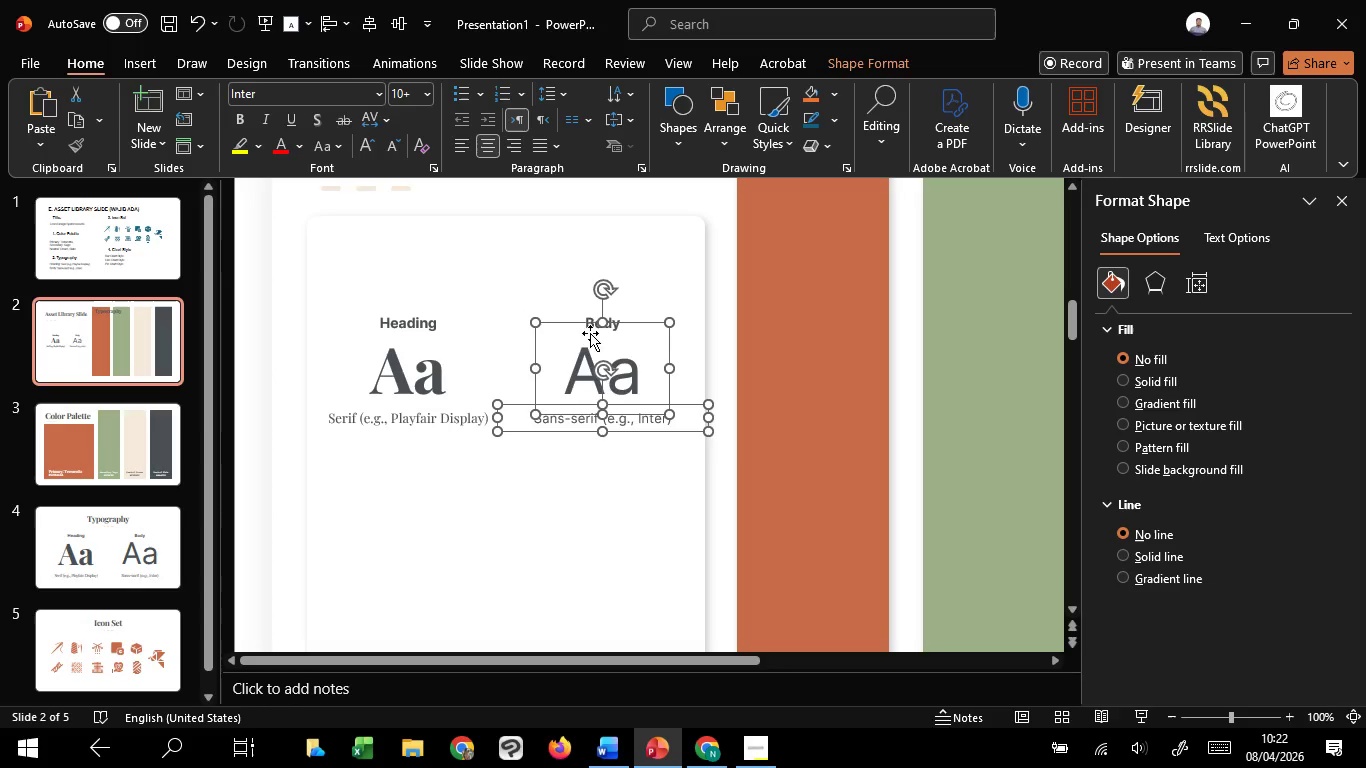 
hold_key(key=ShiftLeft, duration=1.52)
left_click([586, 317])
 